 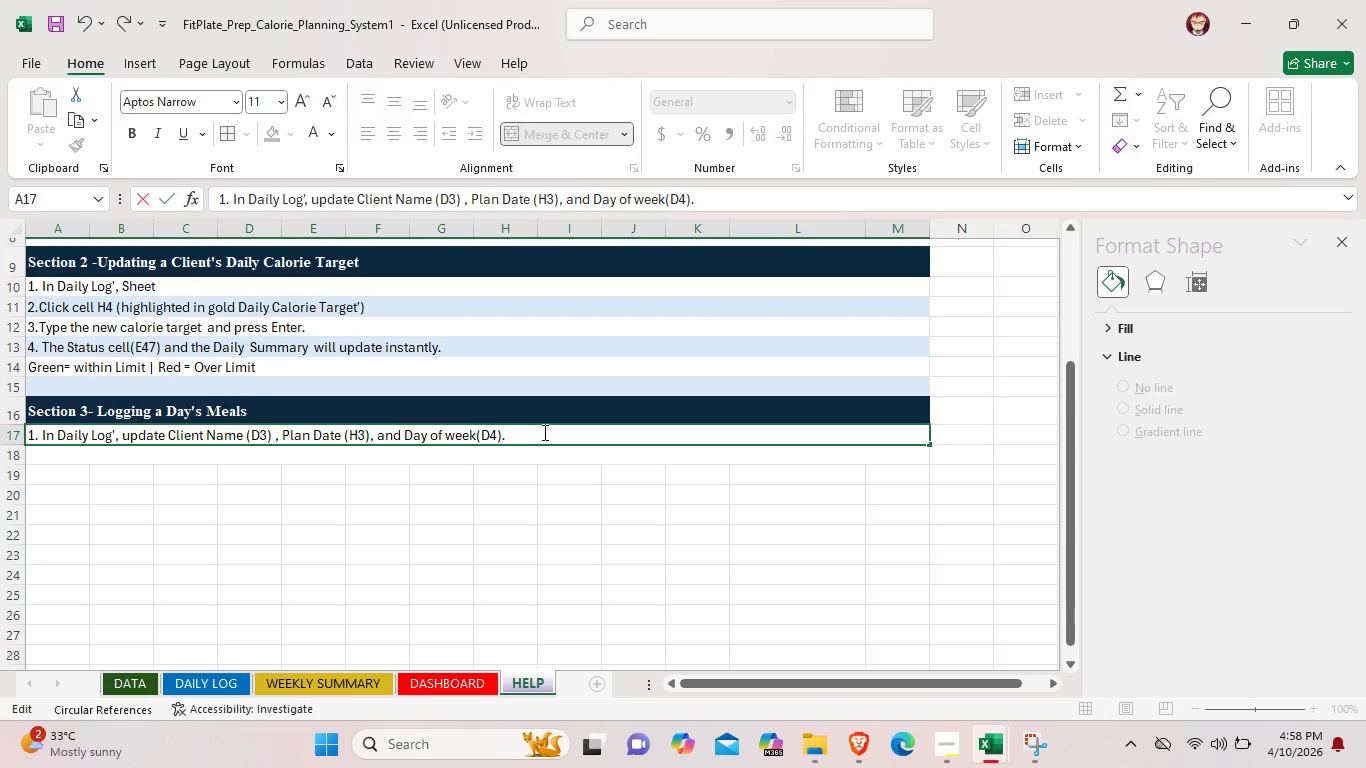 
double_click([52, 457])
 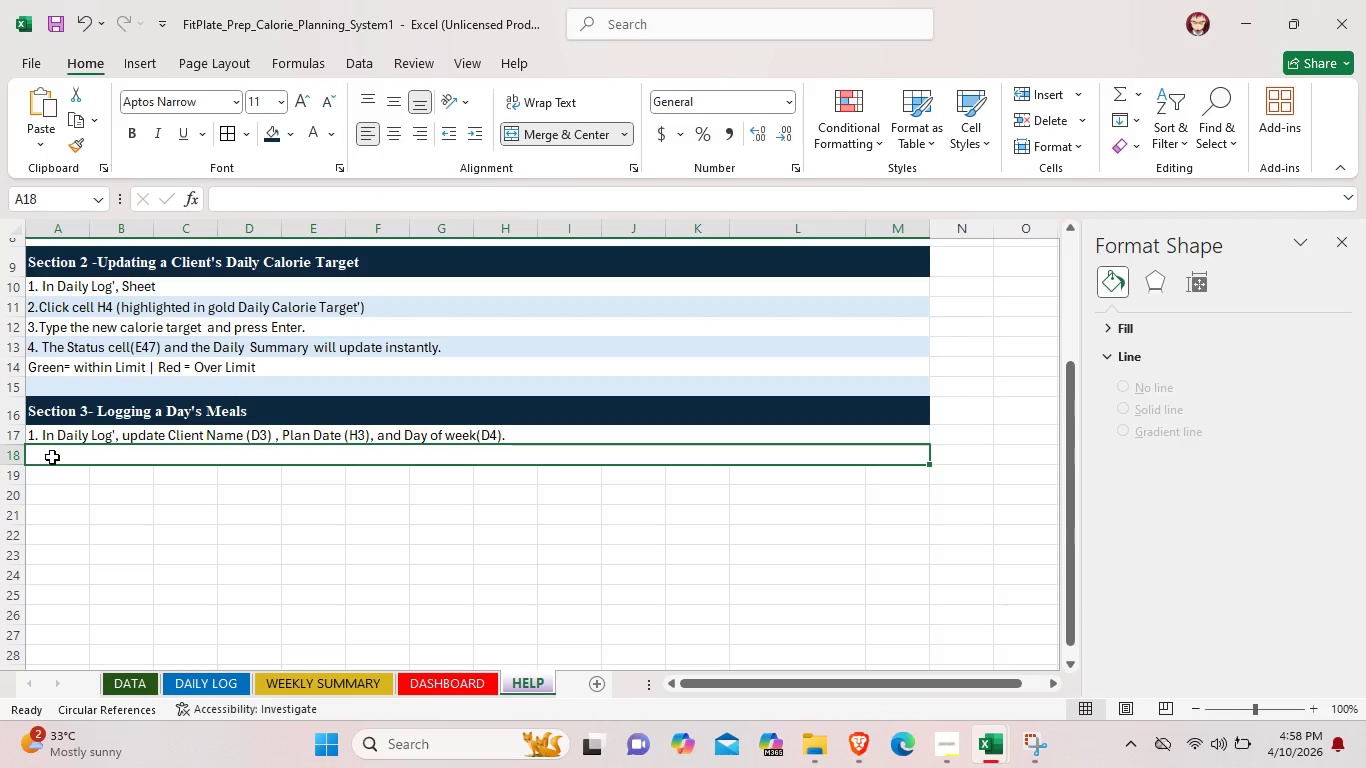 
type(2. For each meal row)
 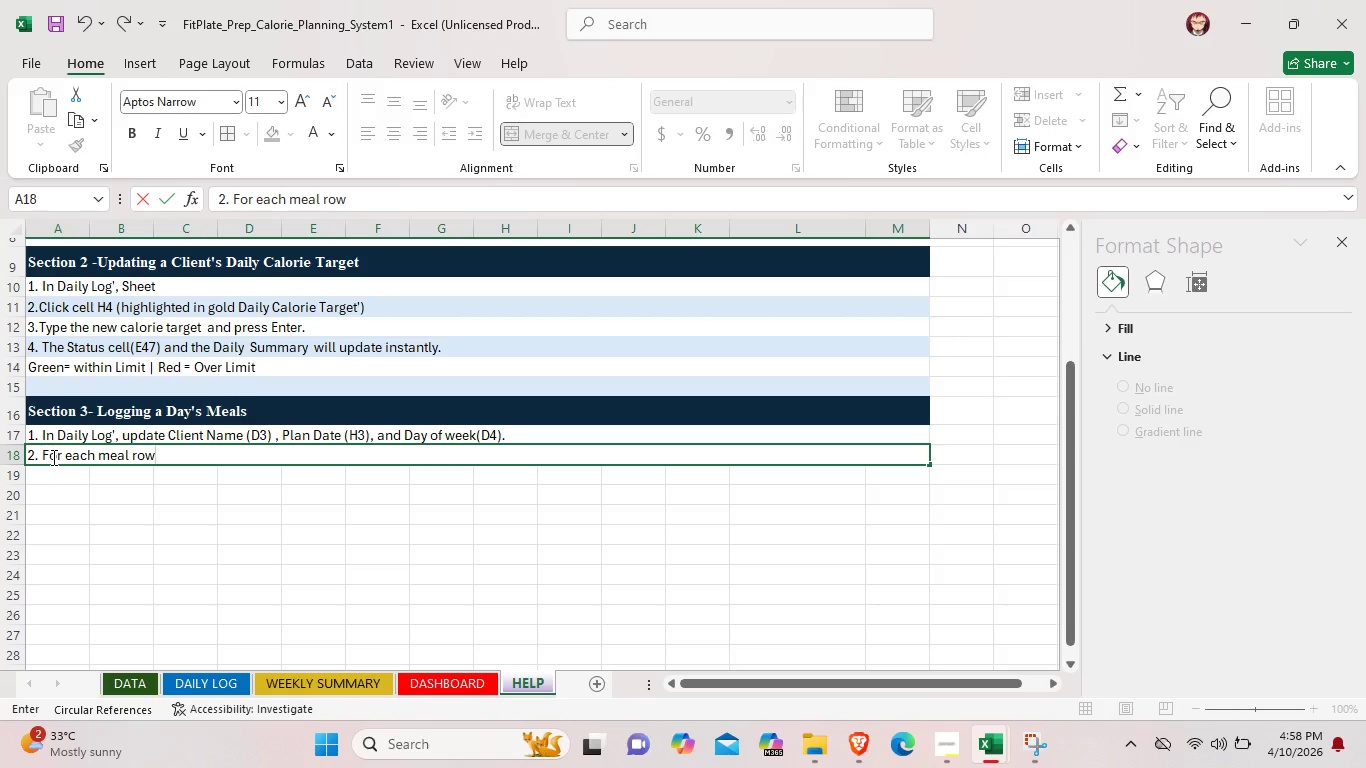 
type( (roa)
key(Backspace)
type(ws)
 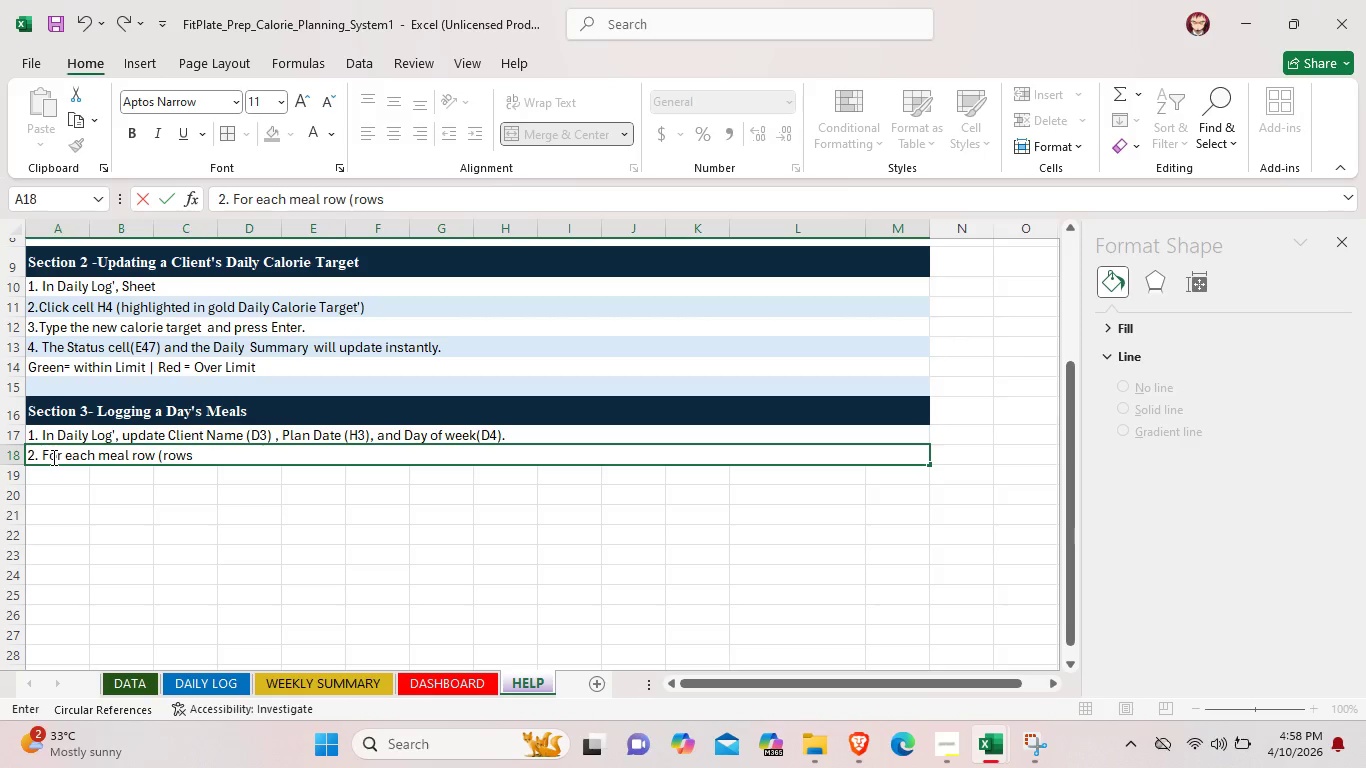 
key(Space)
 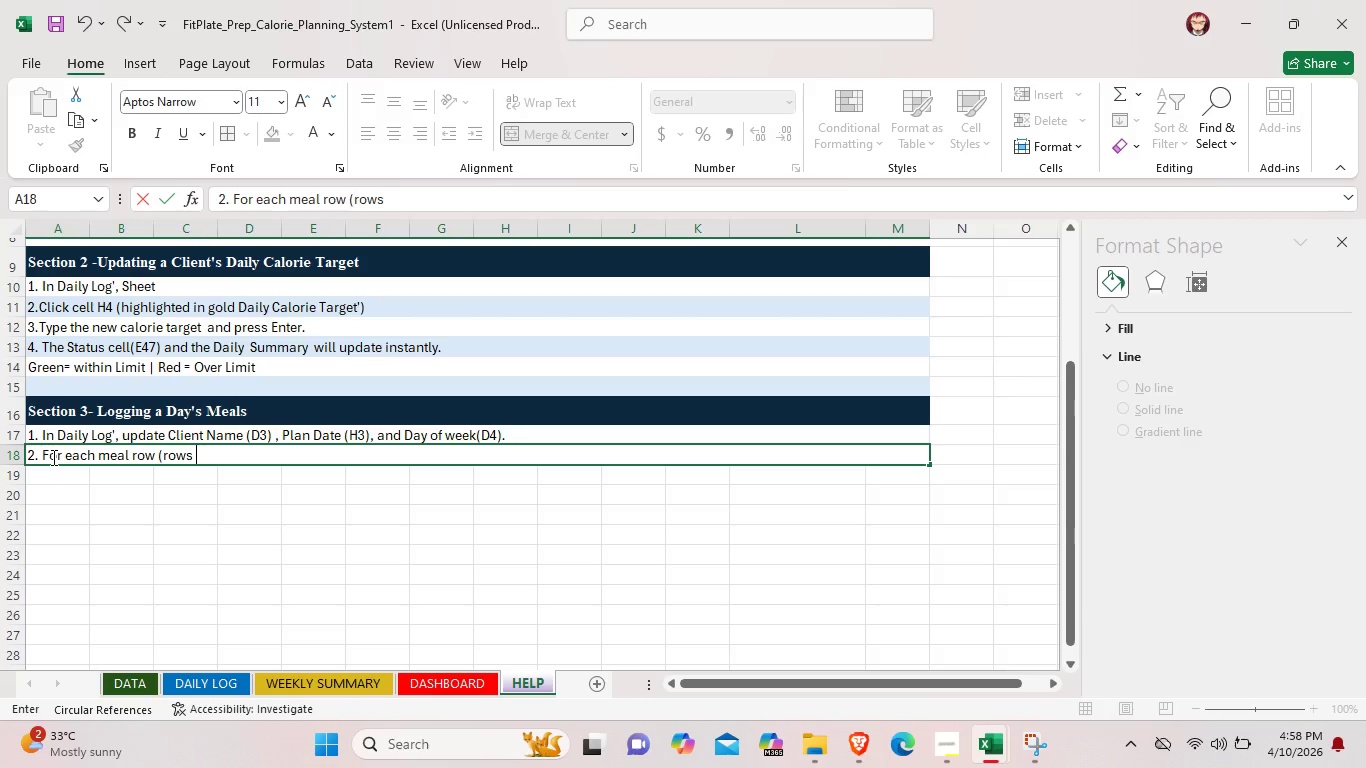 
key(7)
 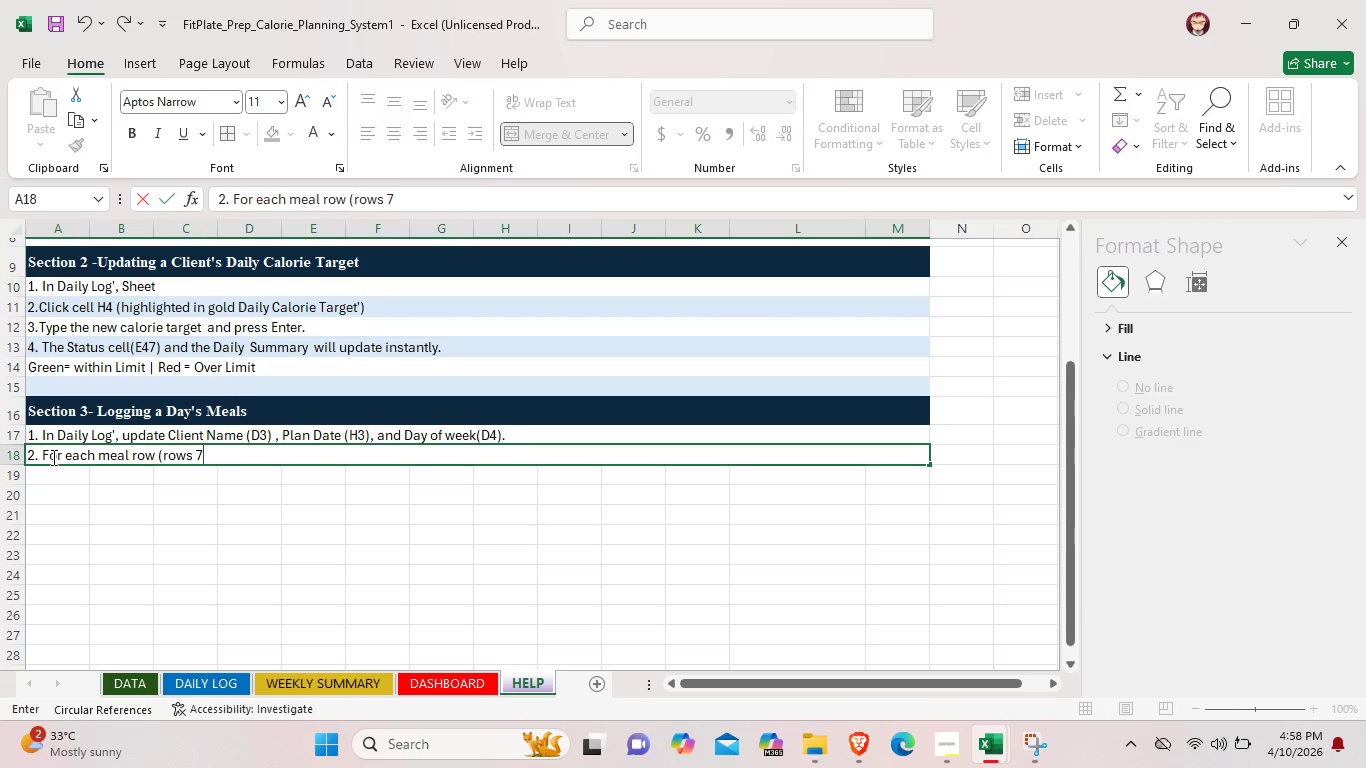 
key(Minus)
 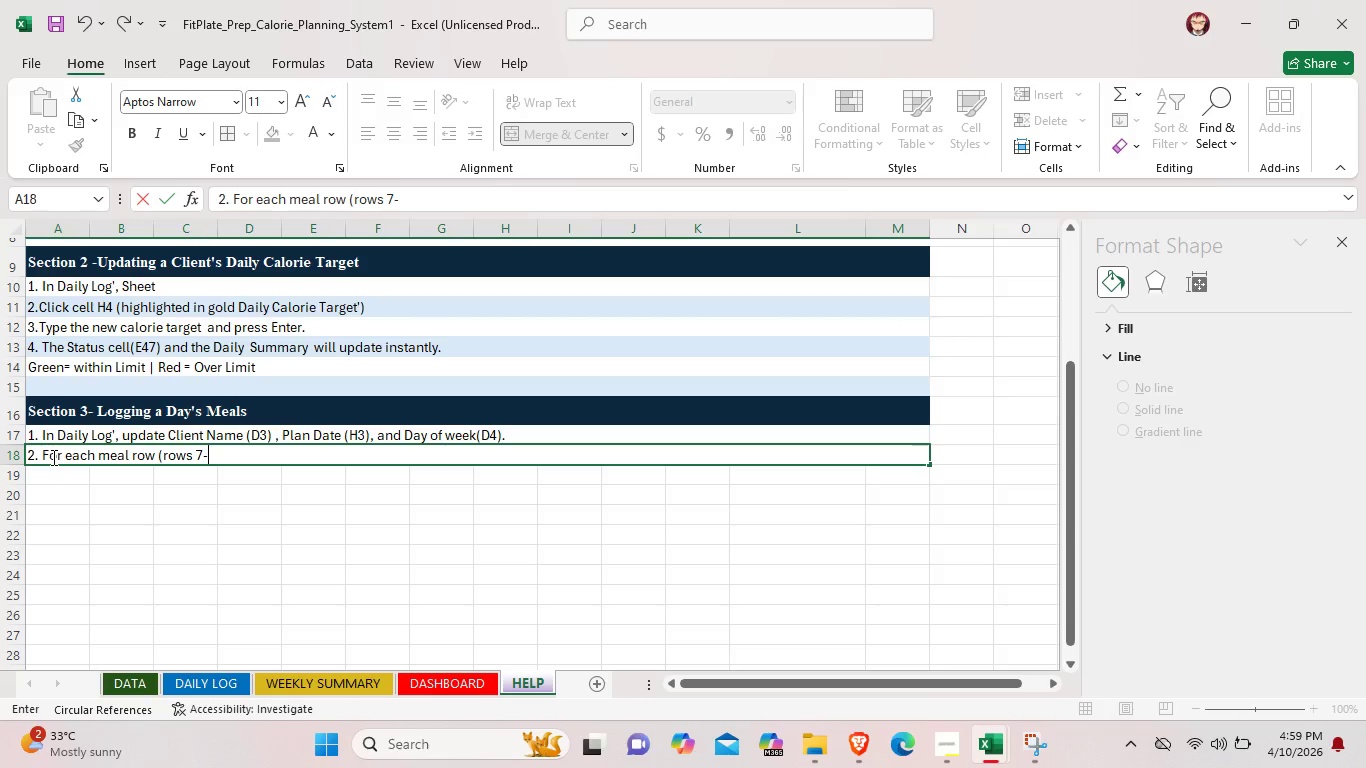 
wait(13.7)
 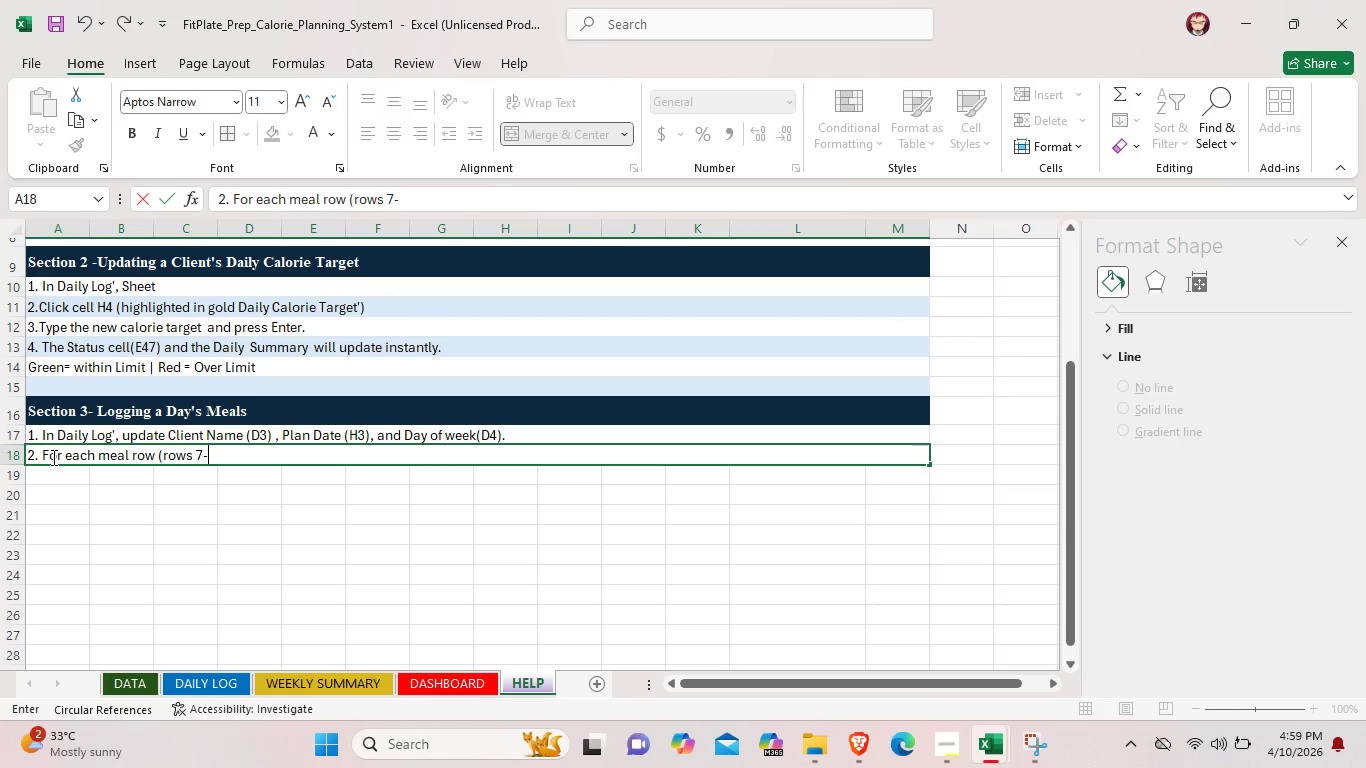 
type(36), select a Meal type from the dropdwo)
key(Backspace)
key(Backspace)
 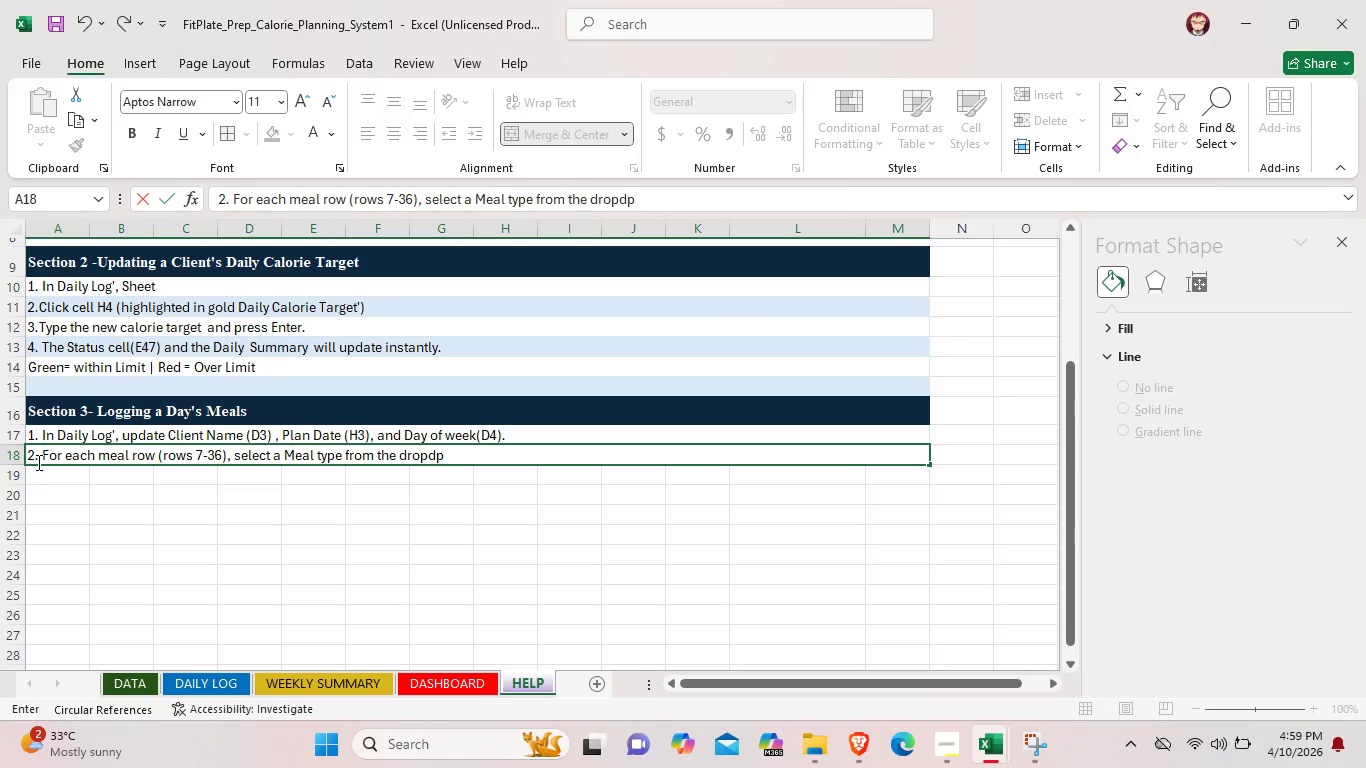 
 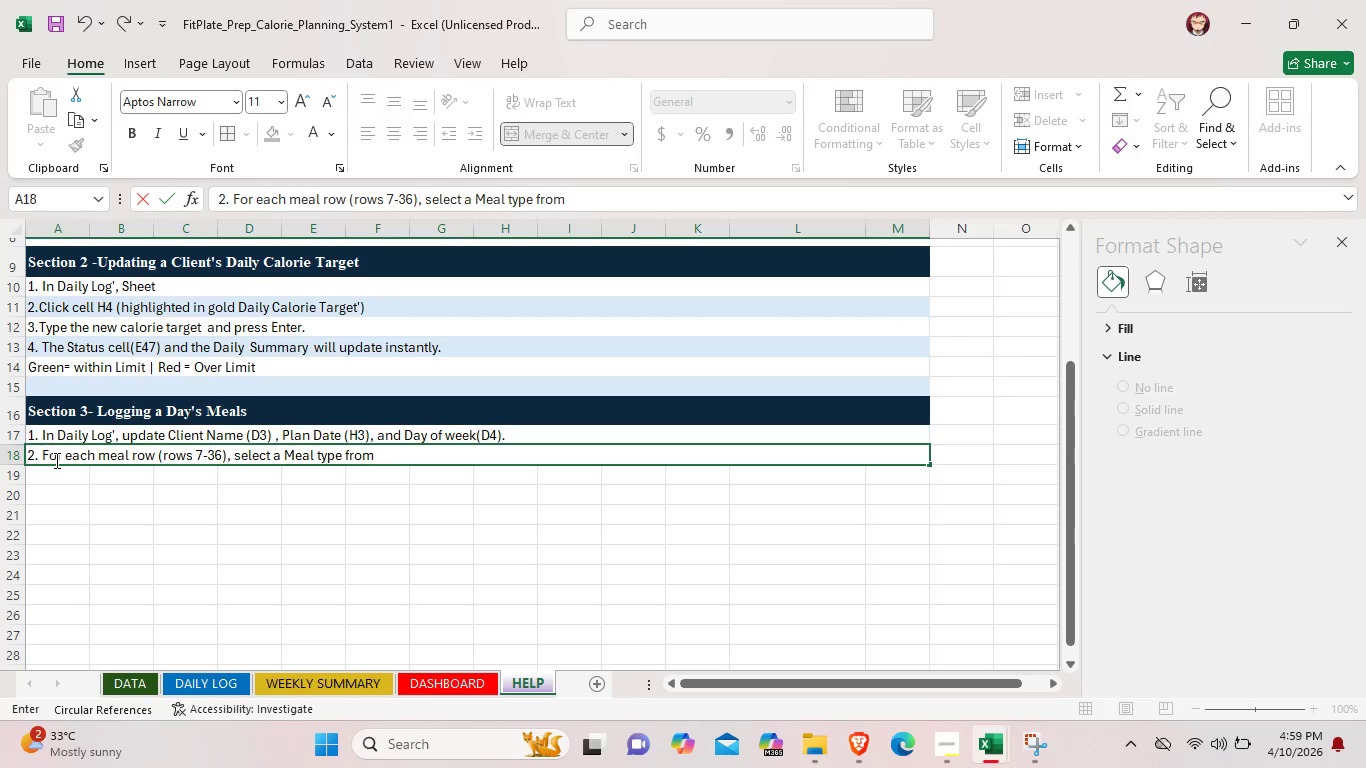 
type(p)
key(Backspace)
type(own )
 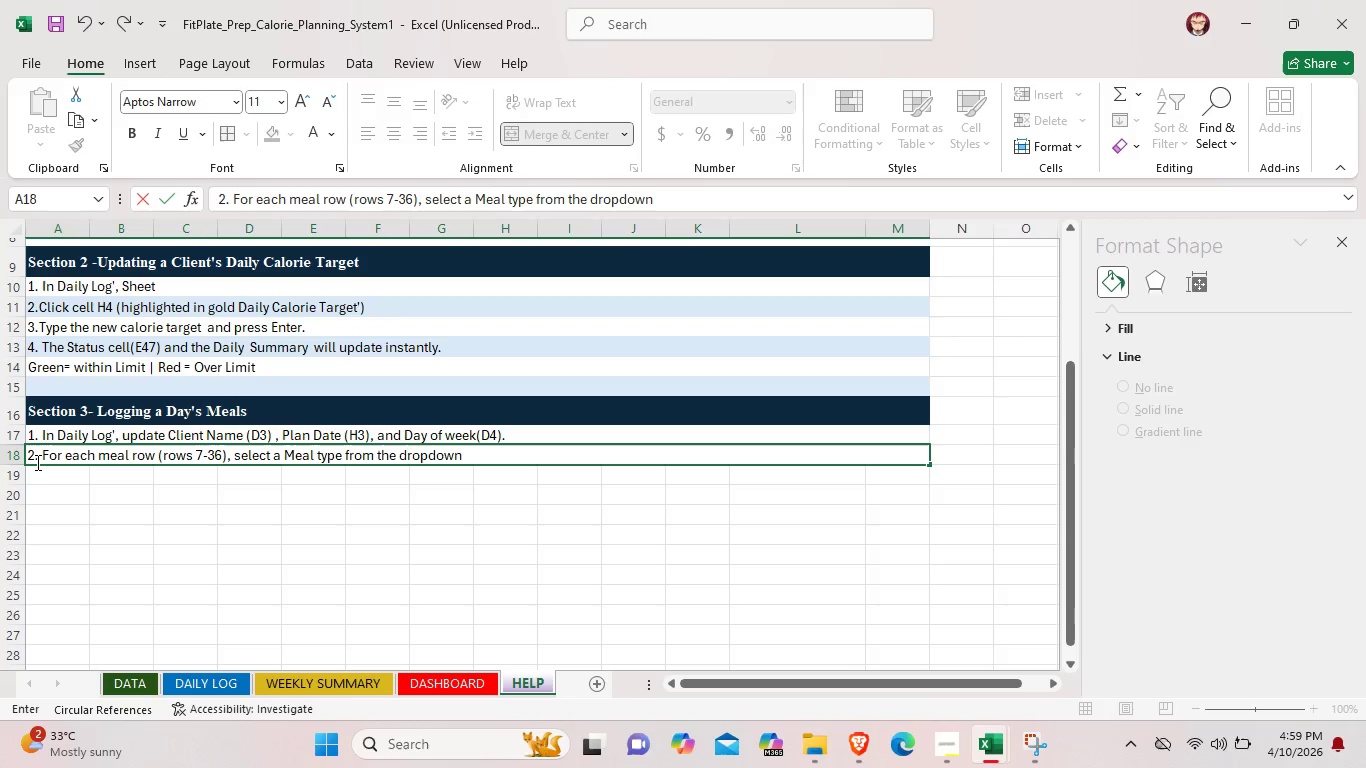 
type((Col)
 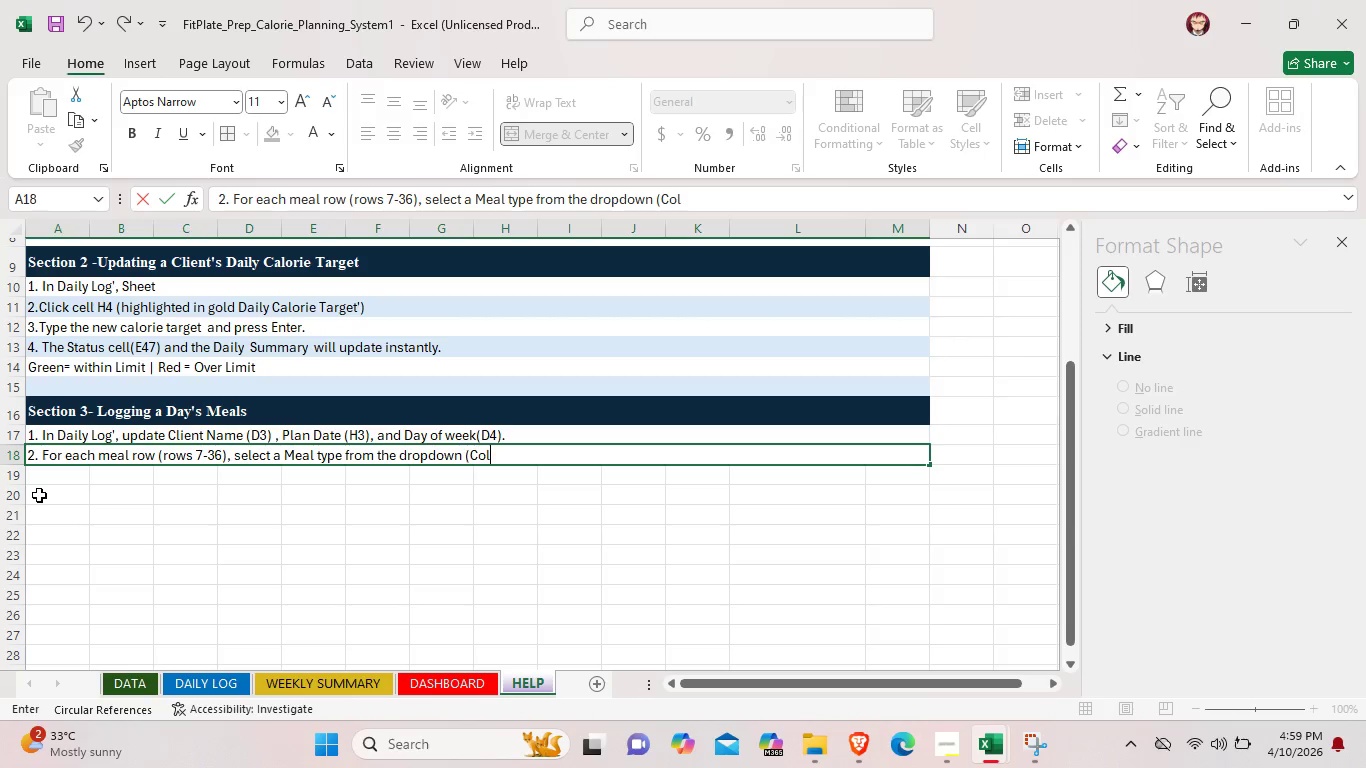 
type( C))
 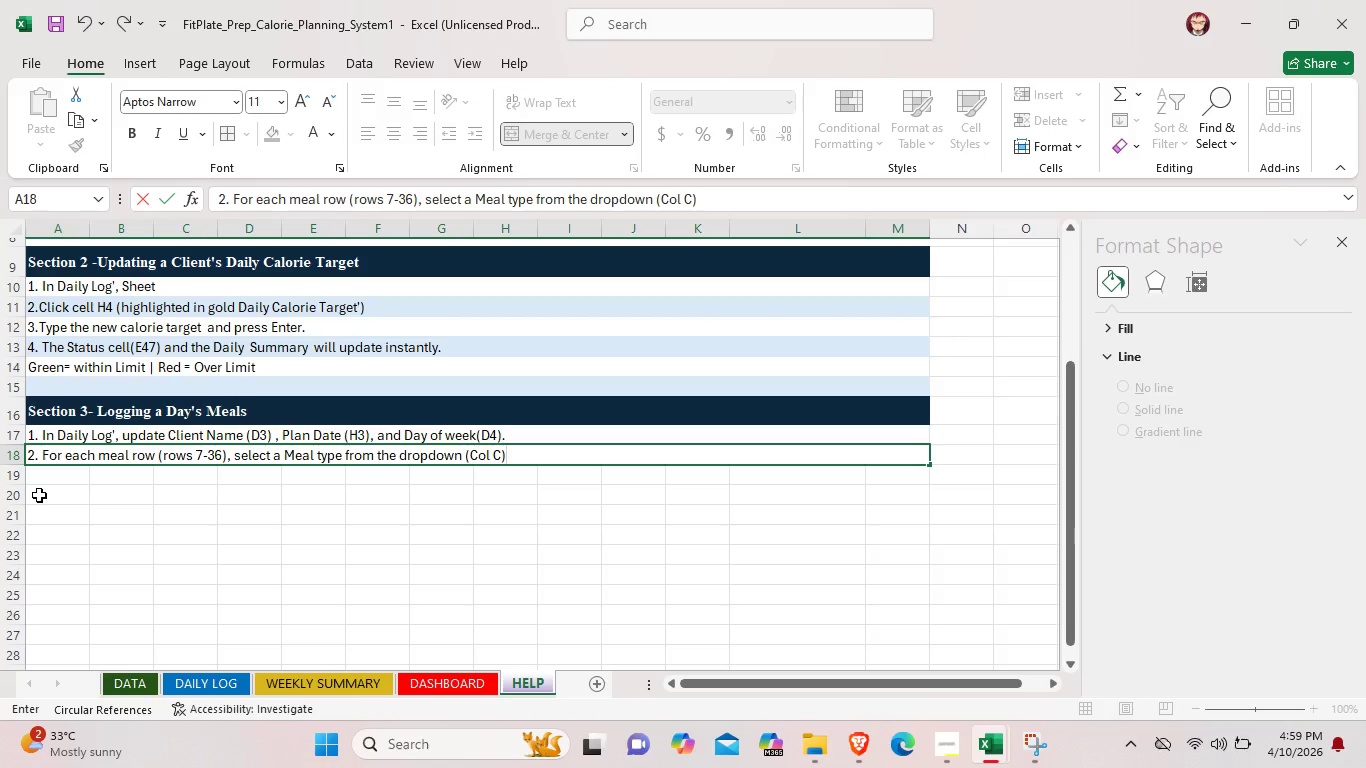 
left_click_drag(start_coordinate=[45, 480], to_coordinate=[870, 480])
 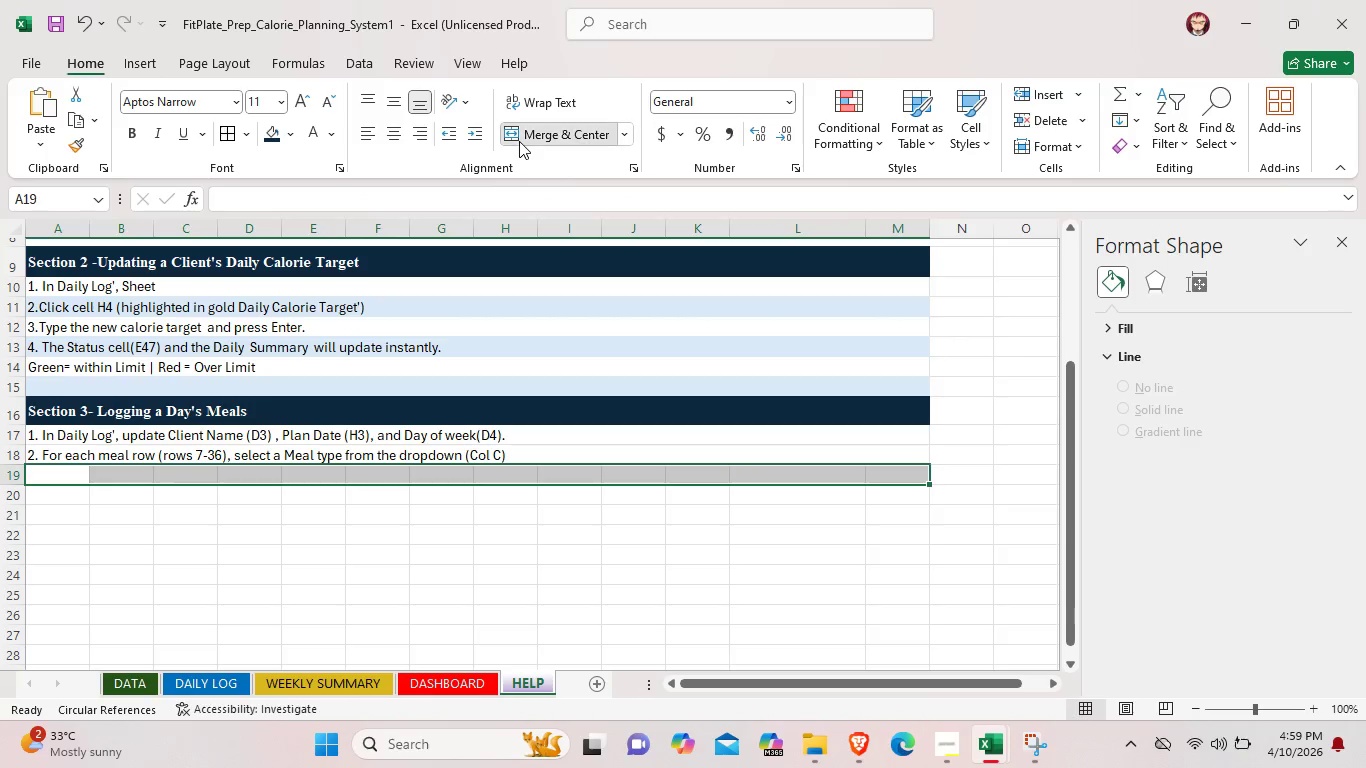 
left_click([519, 141])
 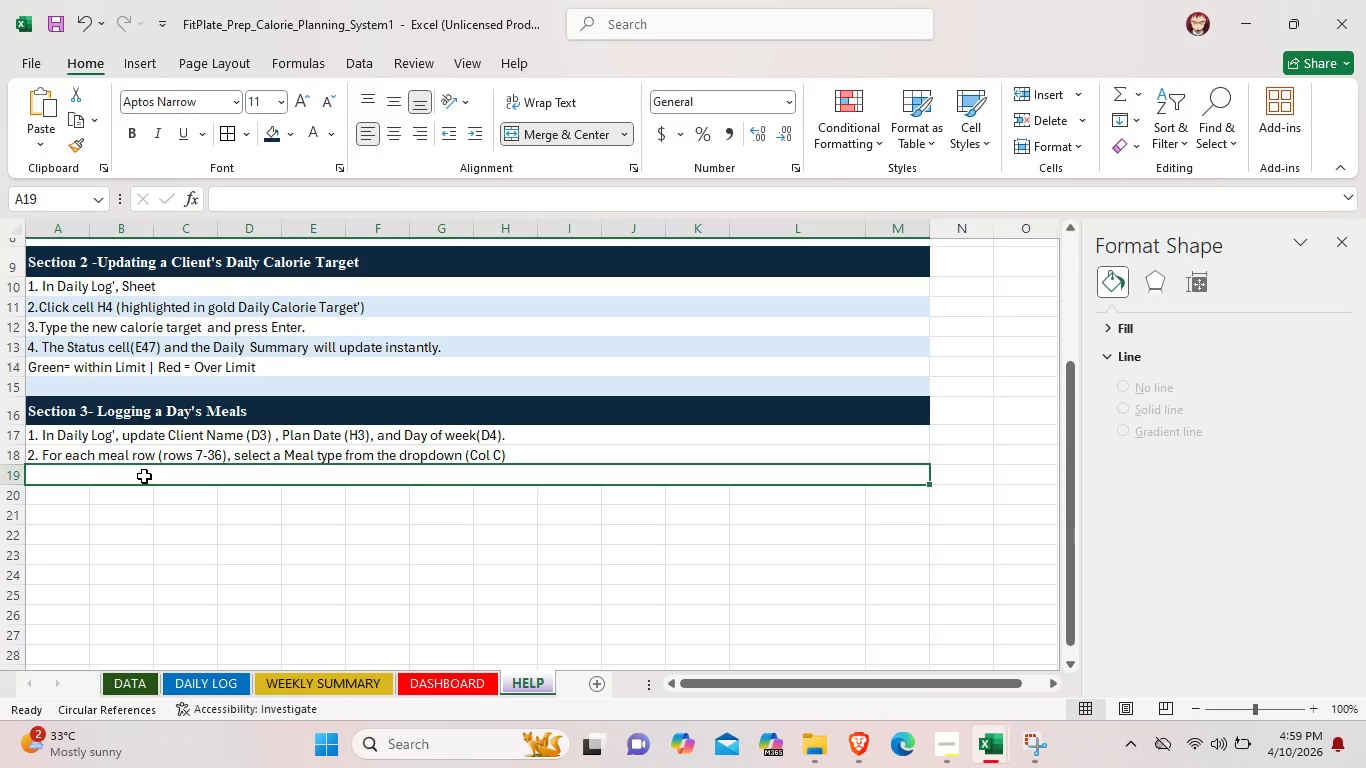 
double_click([144, 476])
 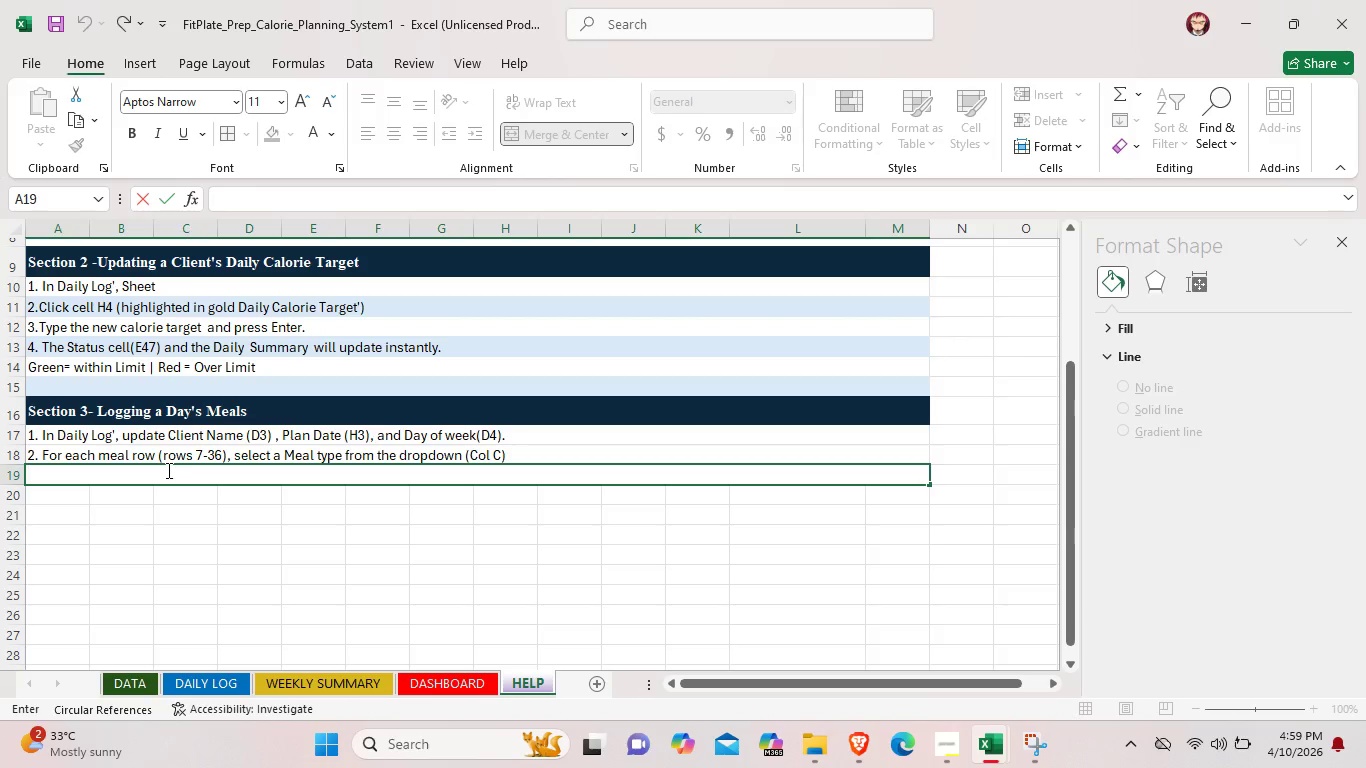 
type(3.Select a Foos)
key(Backspace)
type(d Iteam)
key(Backspace)
key(Backspace)
type(m from)
 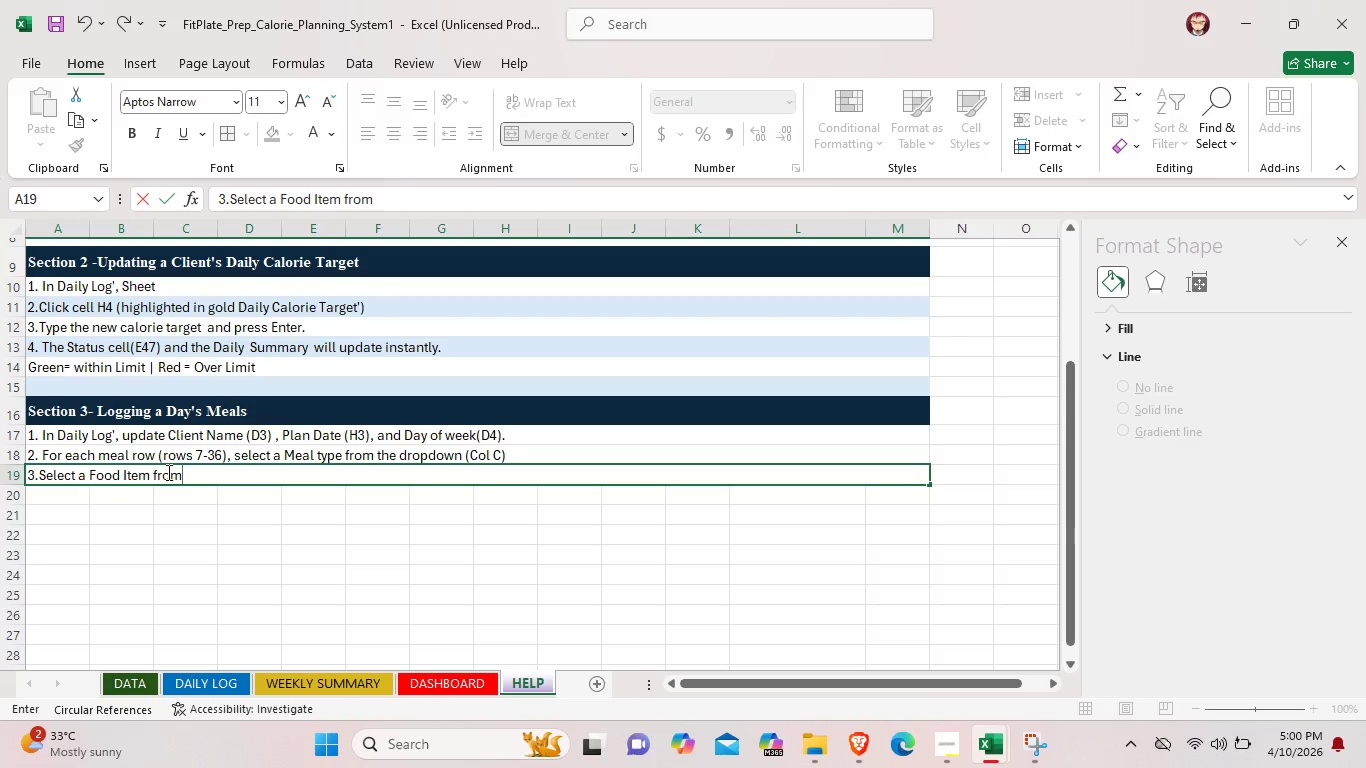 
wait(11.44)
 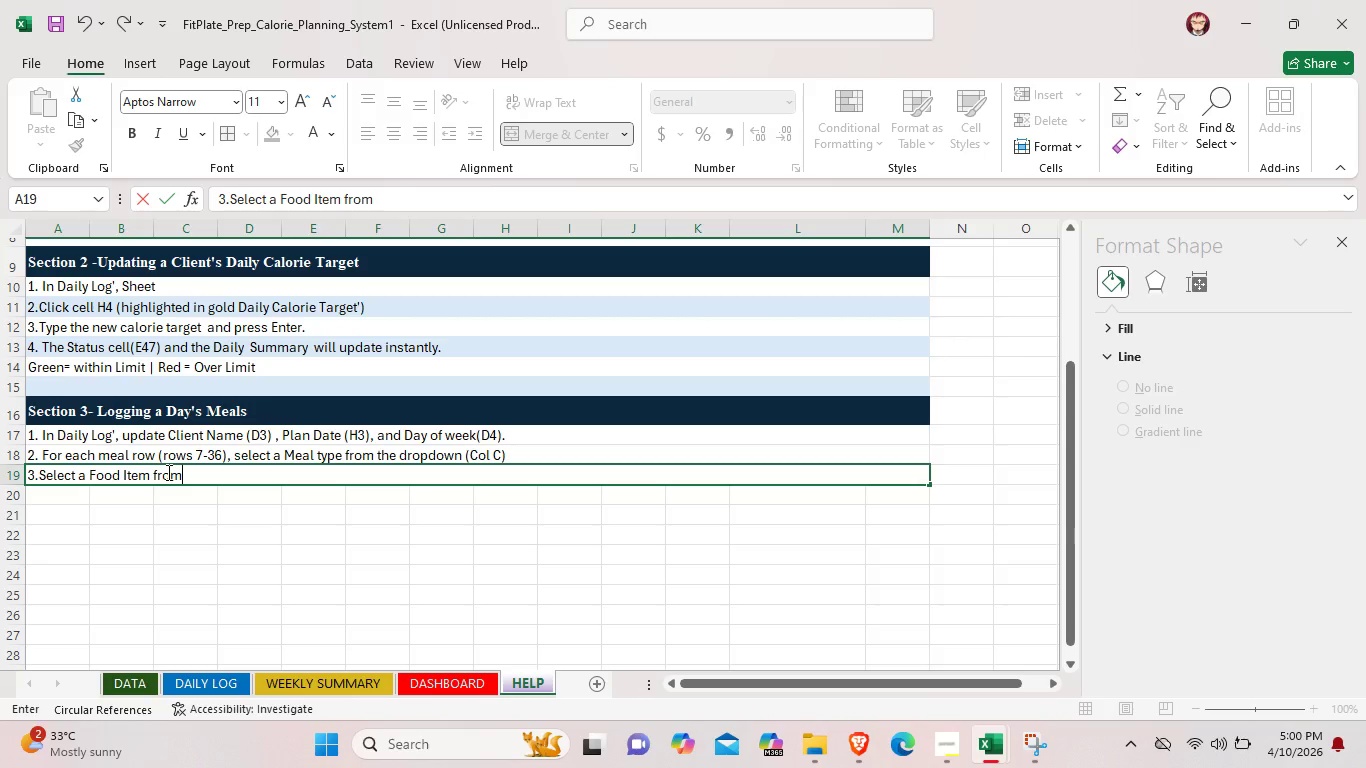 
type( te)
key(Backspace)
type(he dropp)
key(Backspace)
type(down )
 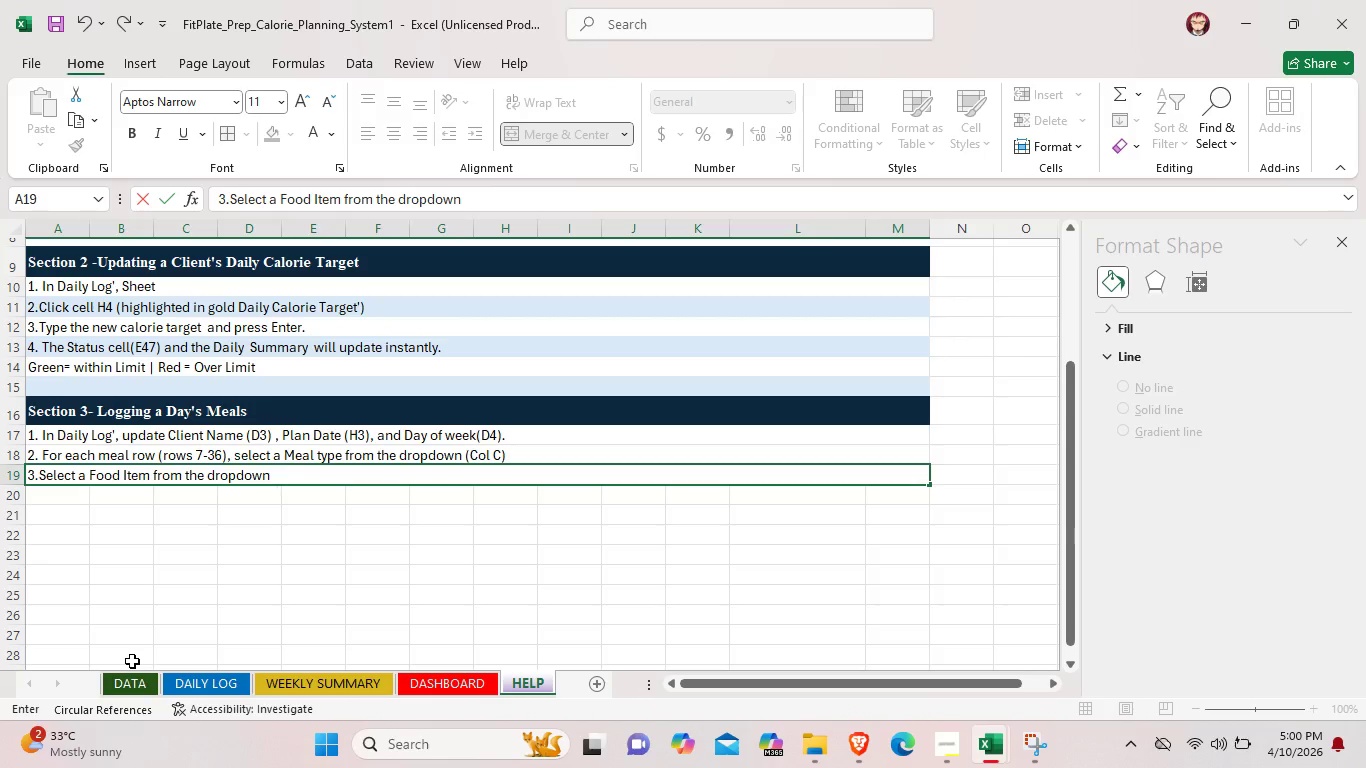 
type((Col D))
 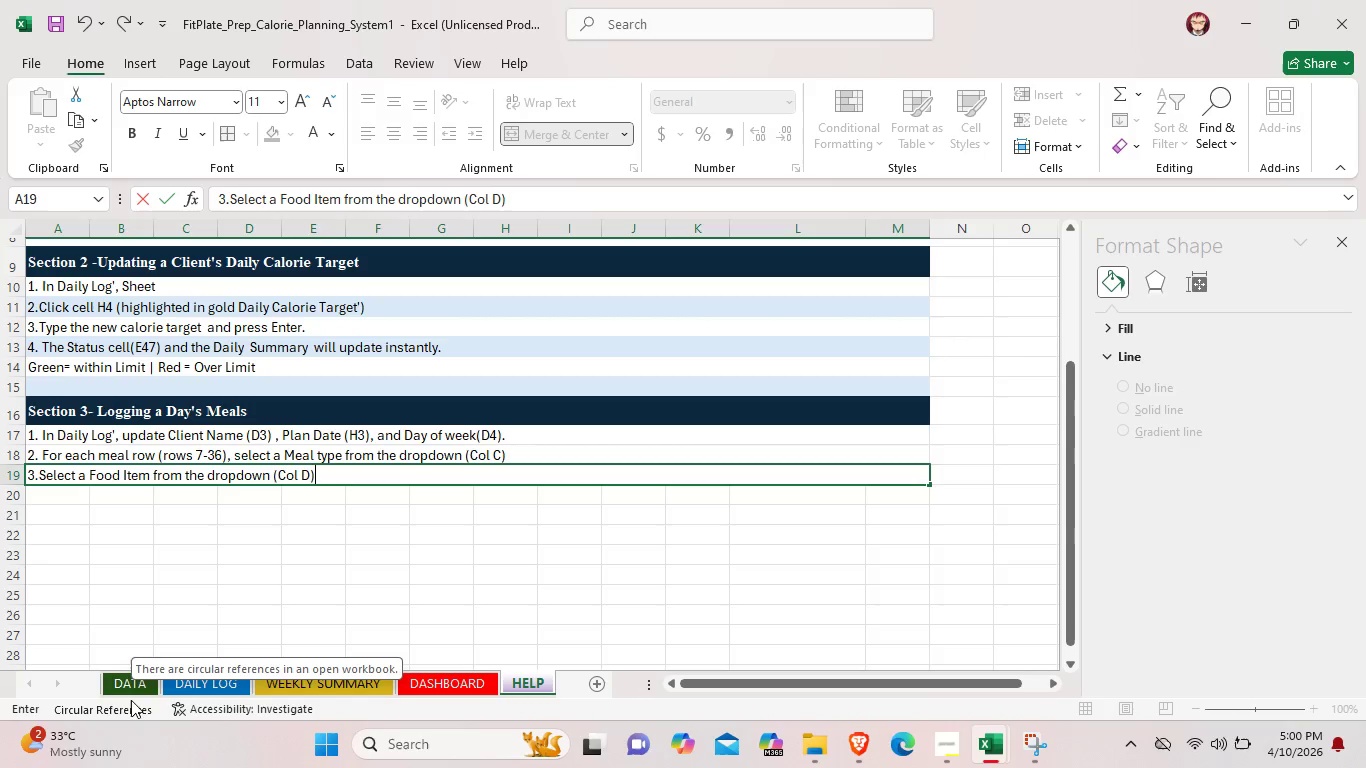 
type(, Calories)
 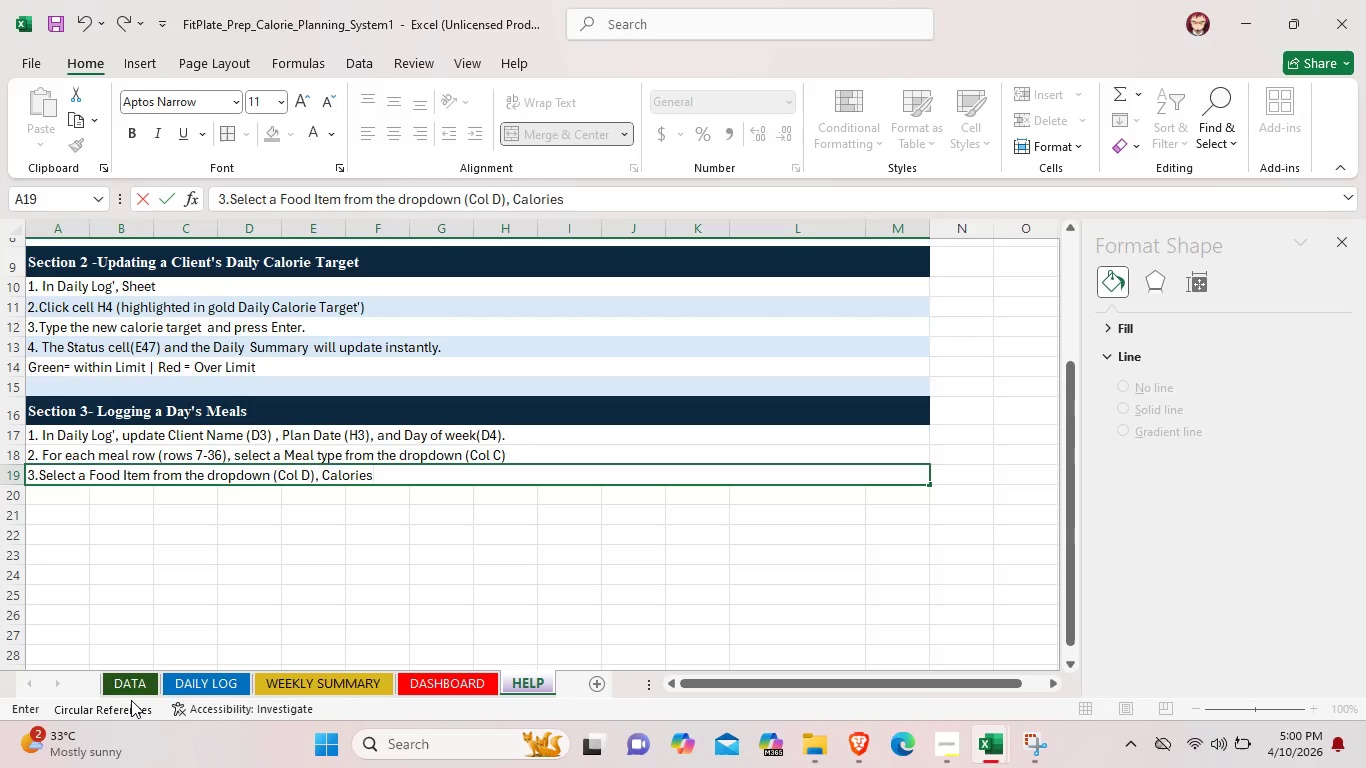 
type( and MAcros)
key(Backspace)
key(Backspace)
key(Backspace)
key(Backspace)
key(Backspace)
type(acros calcual)
 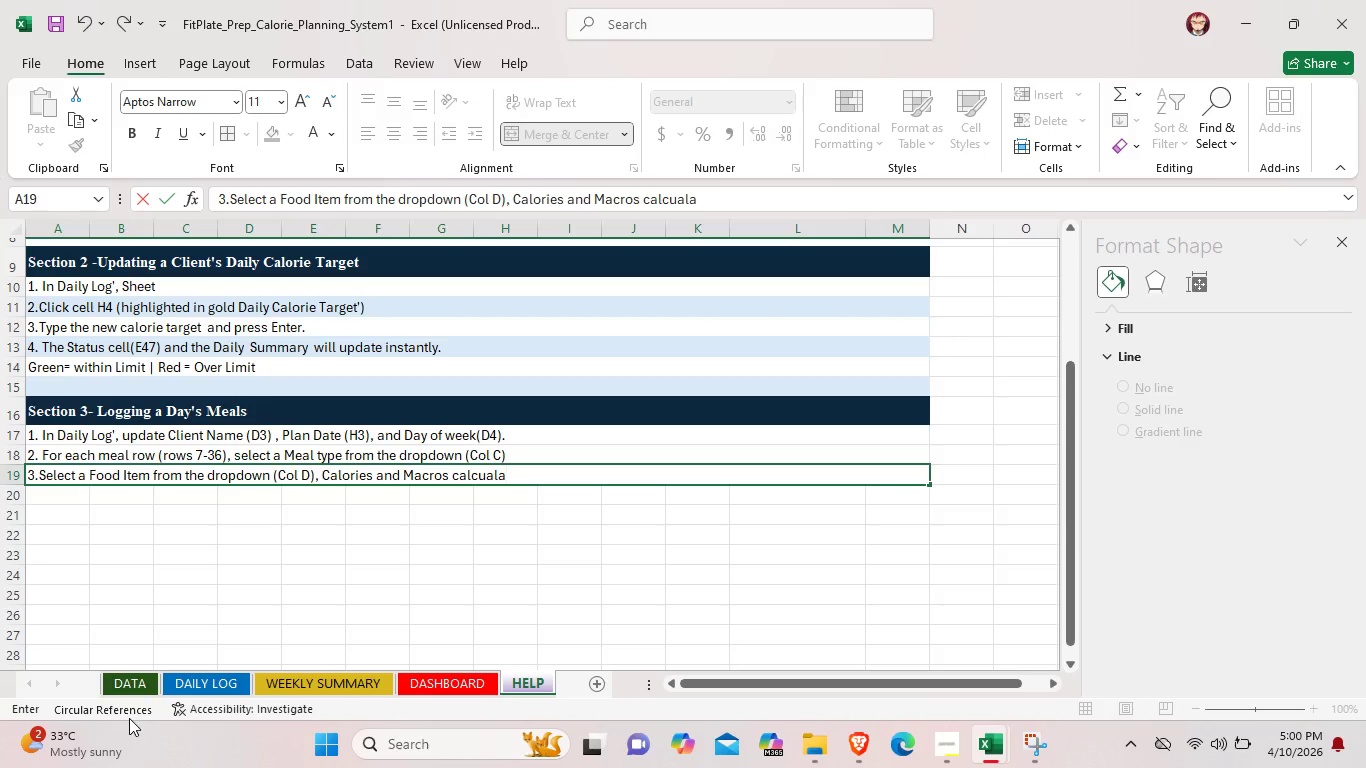 
type(ate o)
key(Backspace)
type(intanr)
key(Backspace)
key(Backspace)
key(Backspace)
key(Backspace)
key(Backspace)
 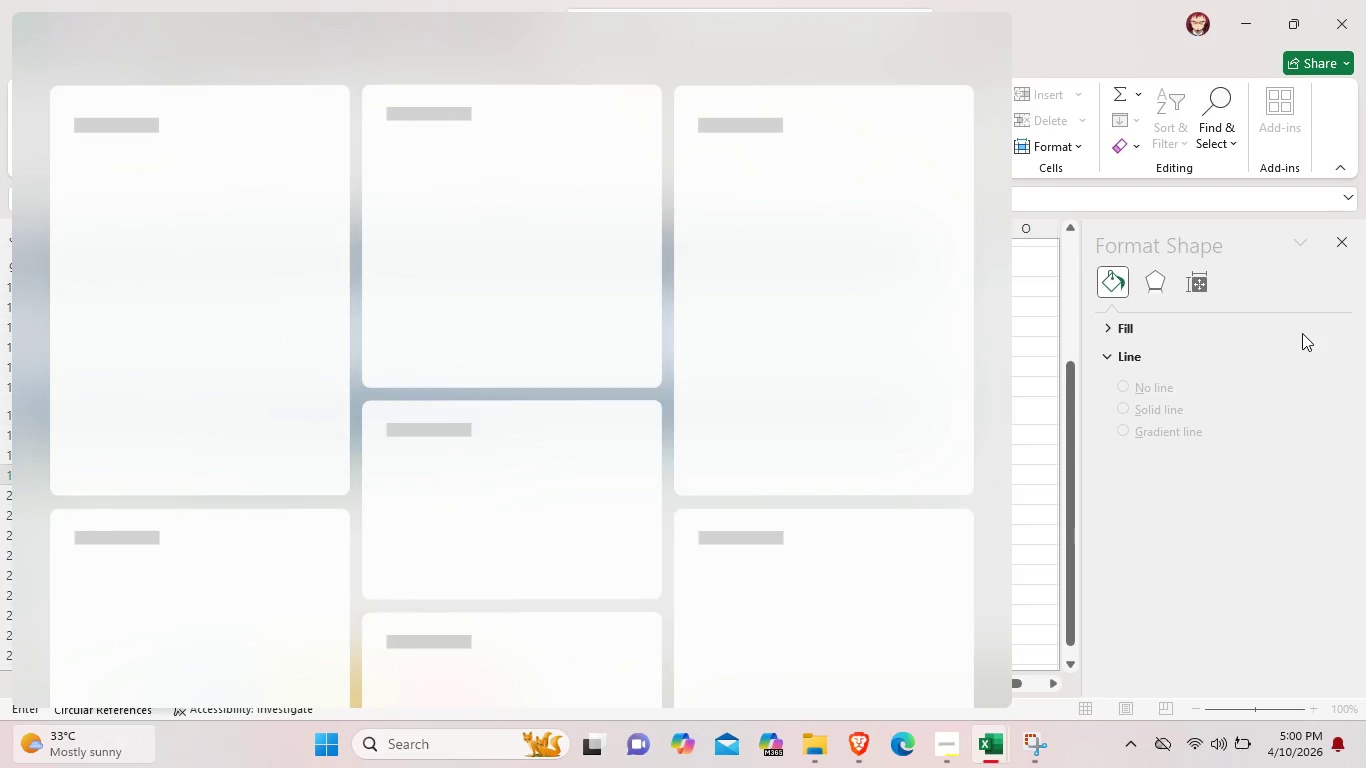 
left_click([1312, 411])
 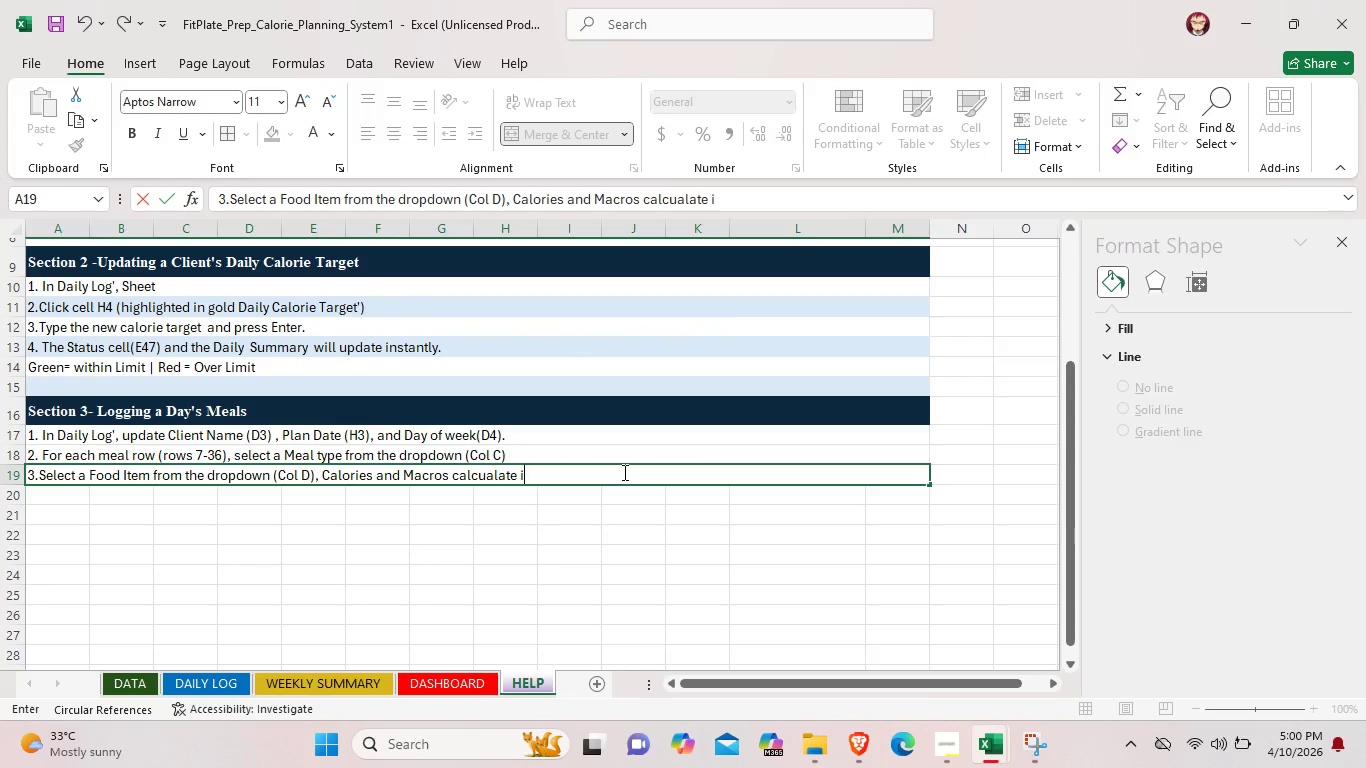 
type(nstab)
key(Backspace)
type(ntly)
 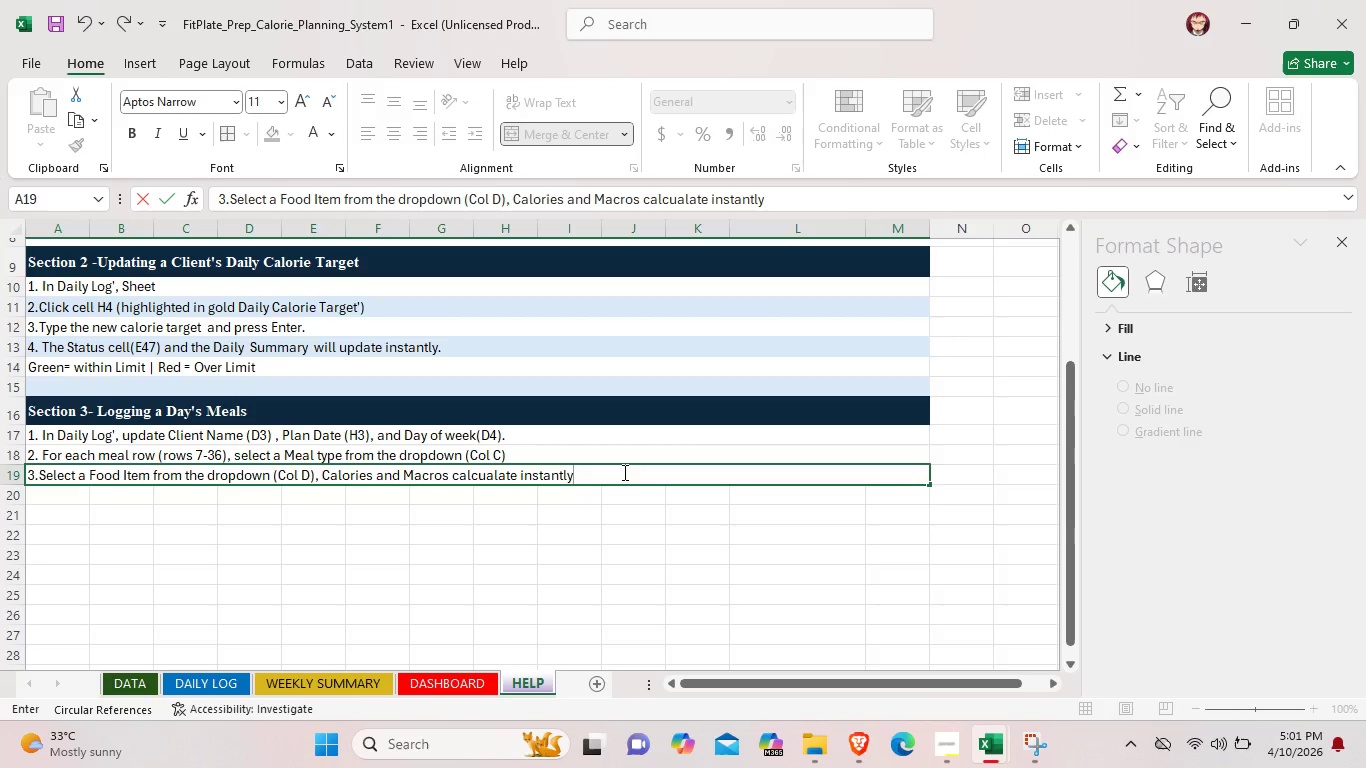 
key(Period)
 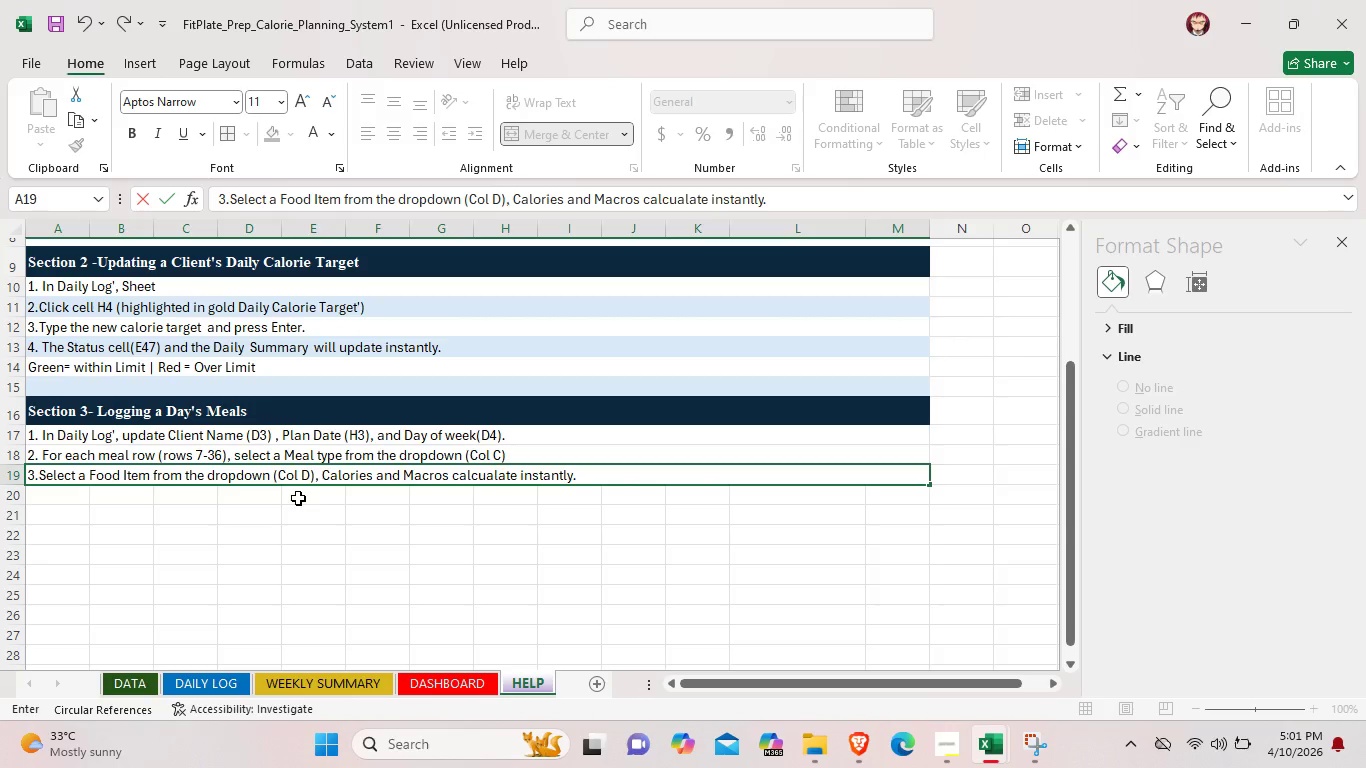 
wait(5.55)
 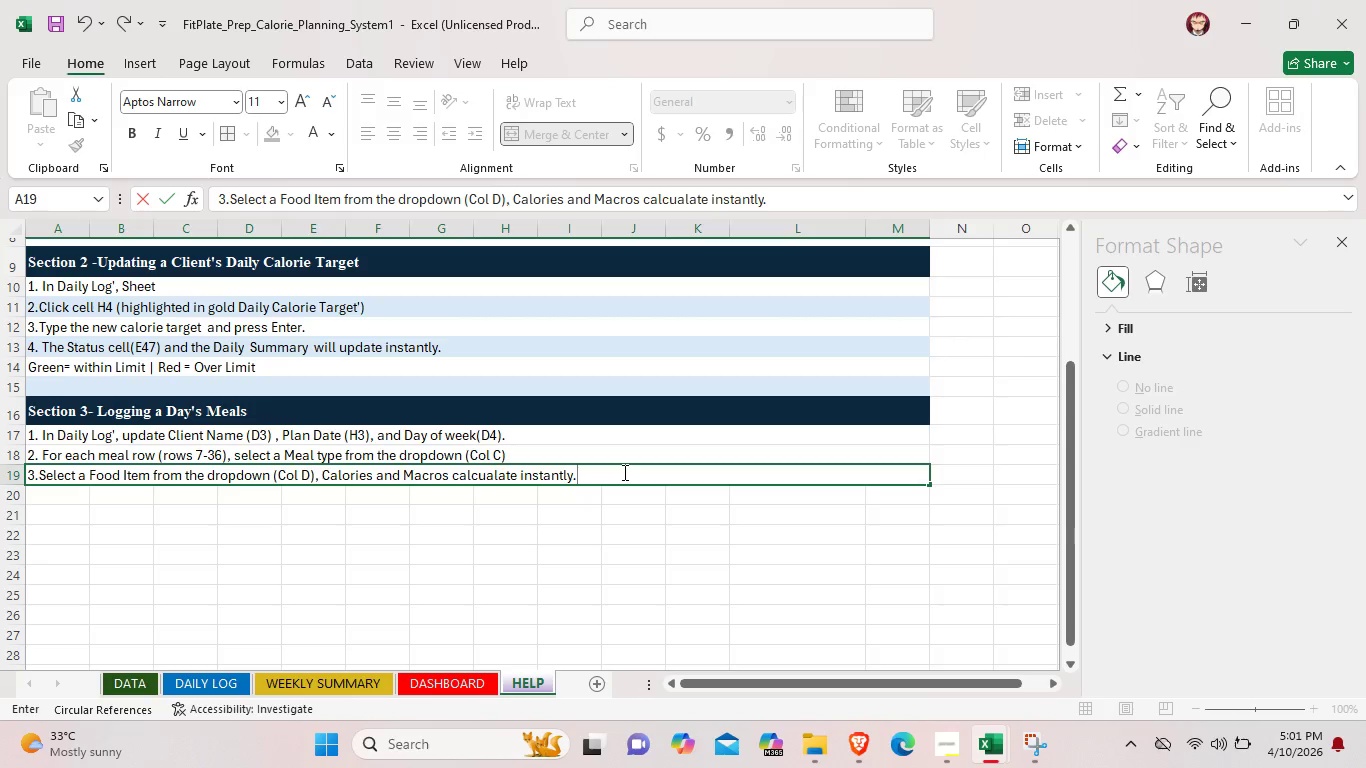 
left_click_drag(start_coordinate=[49, 501], to_coordinate=[907, 498])
 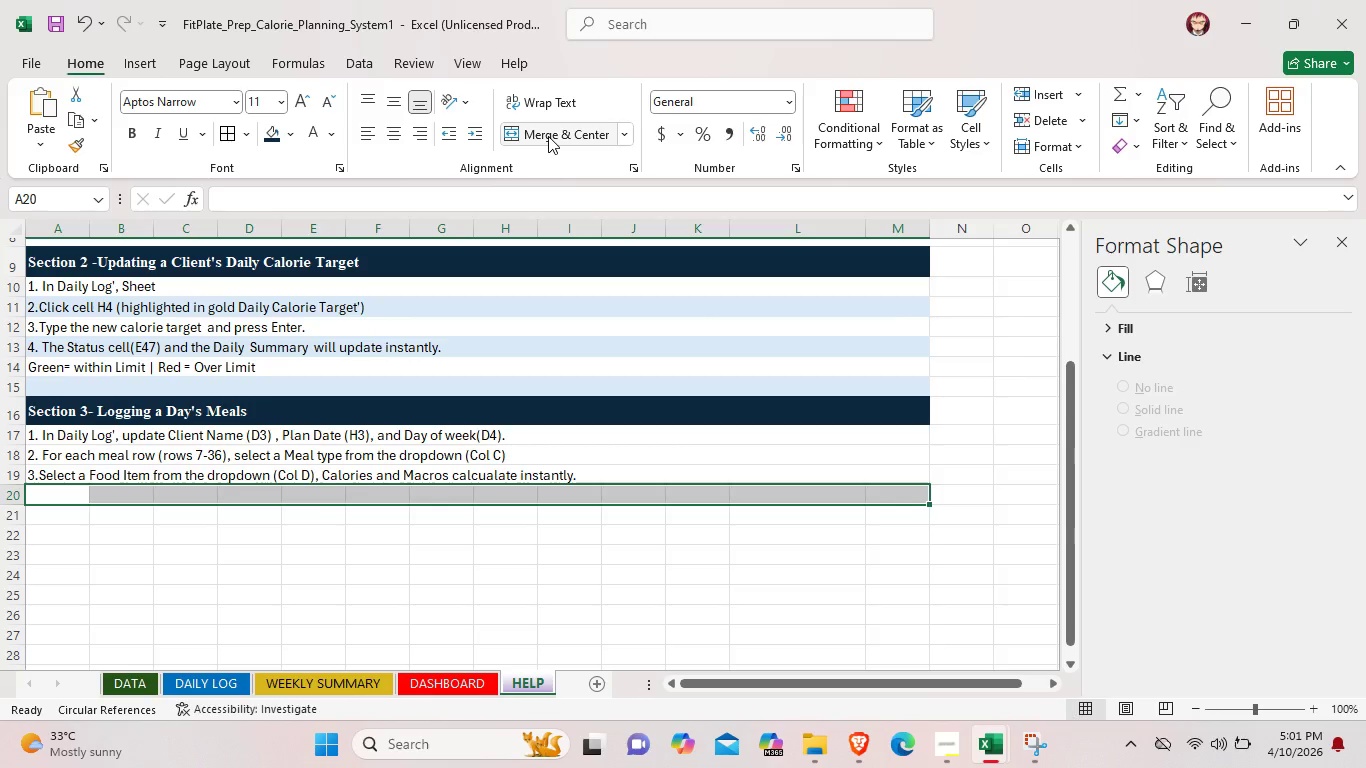 
left_click([548, 136])
 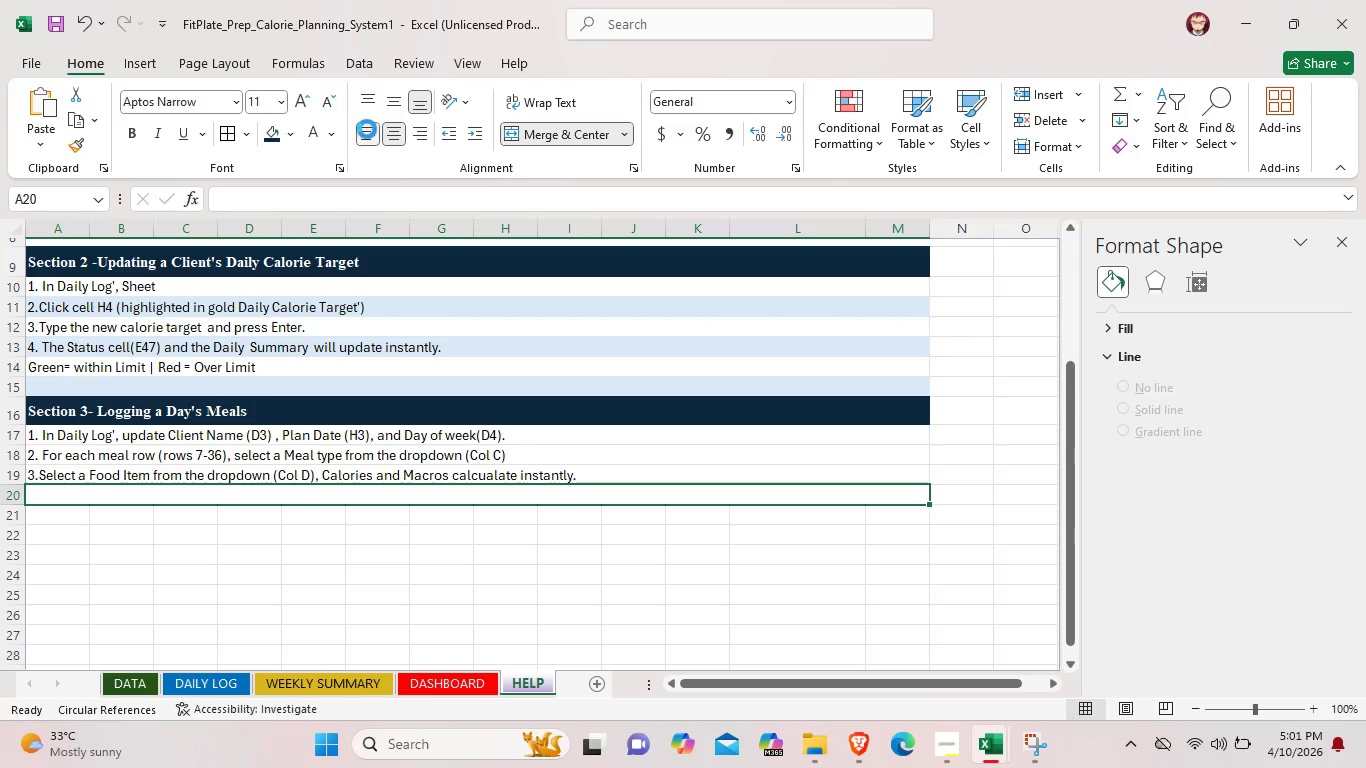 
left_click([367, 129])
 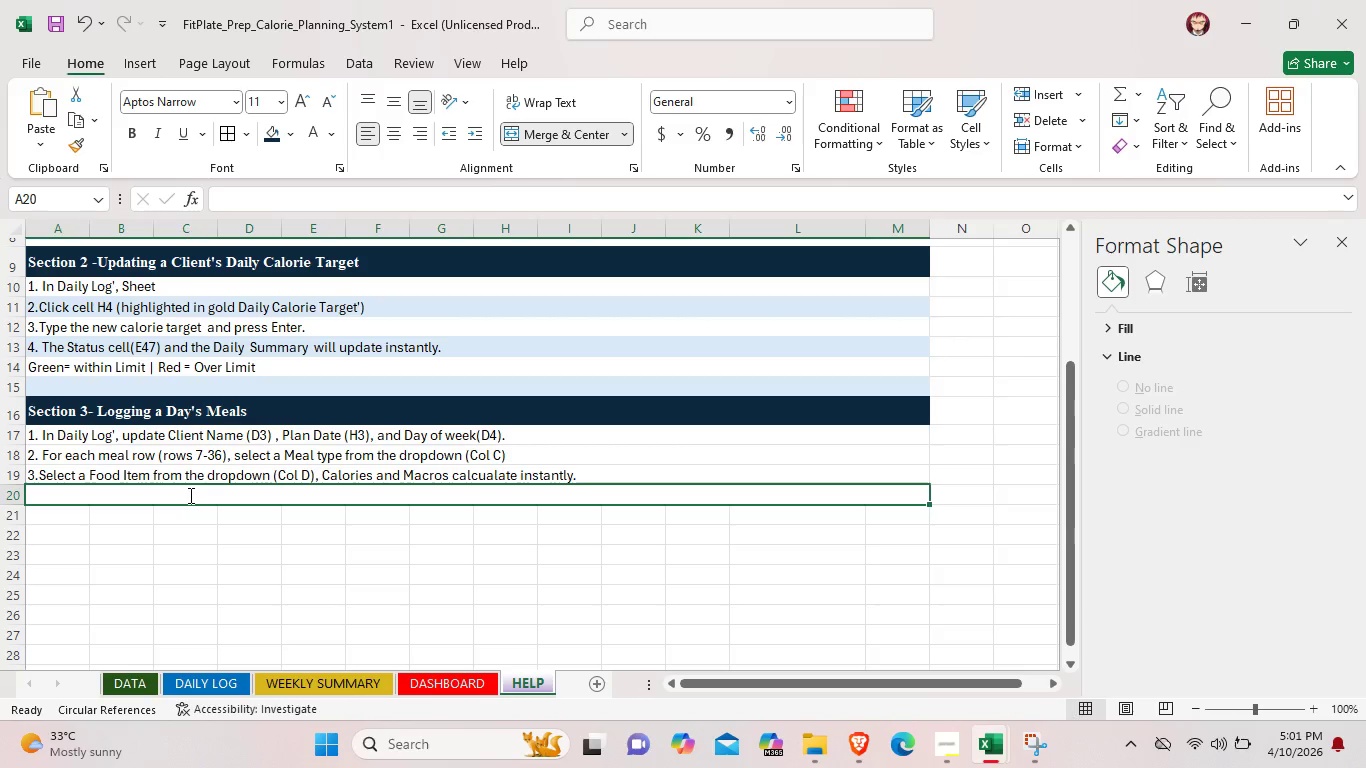 
double_click([189, 495])
 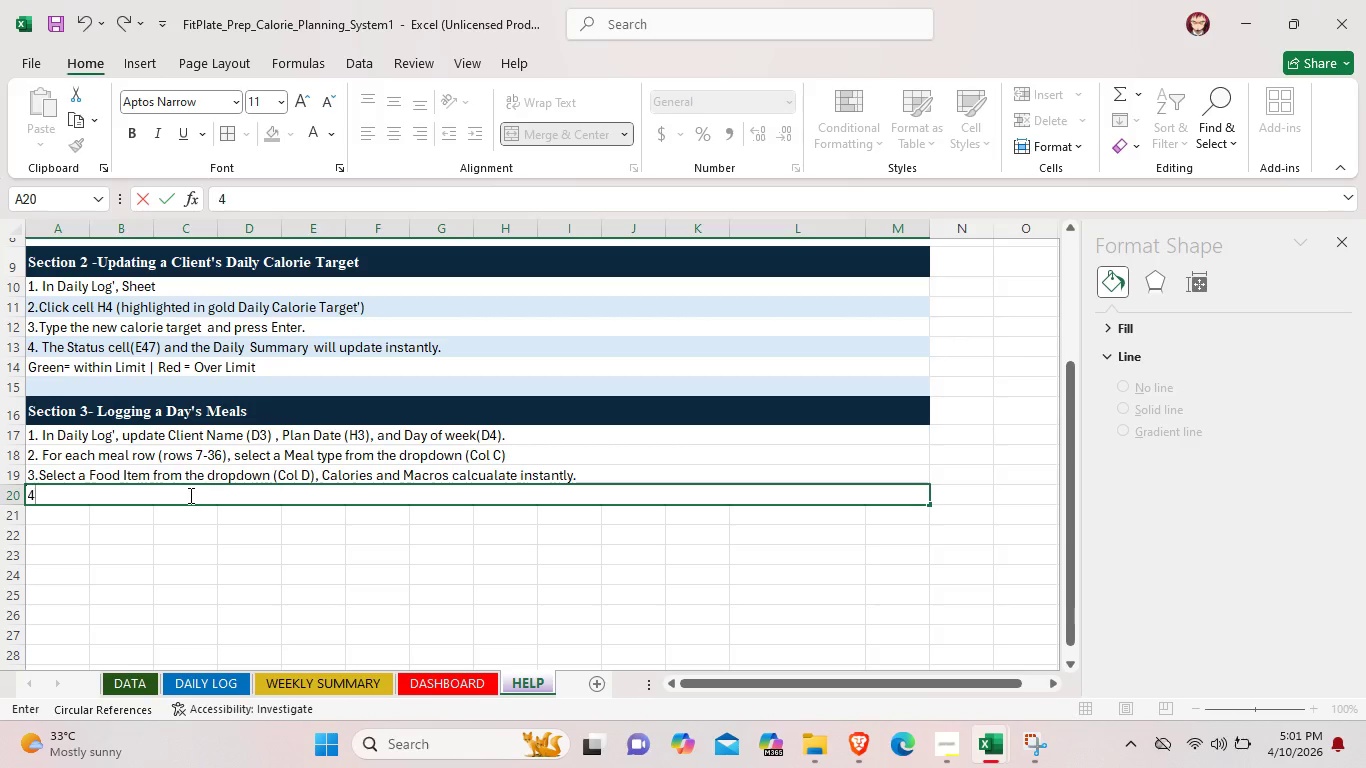 
key(4)
 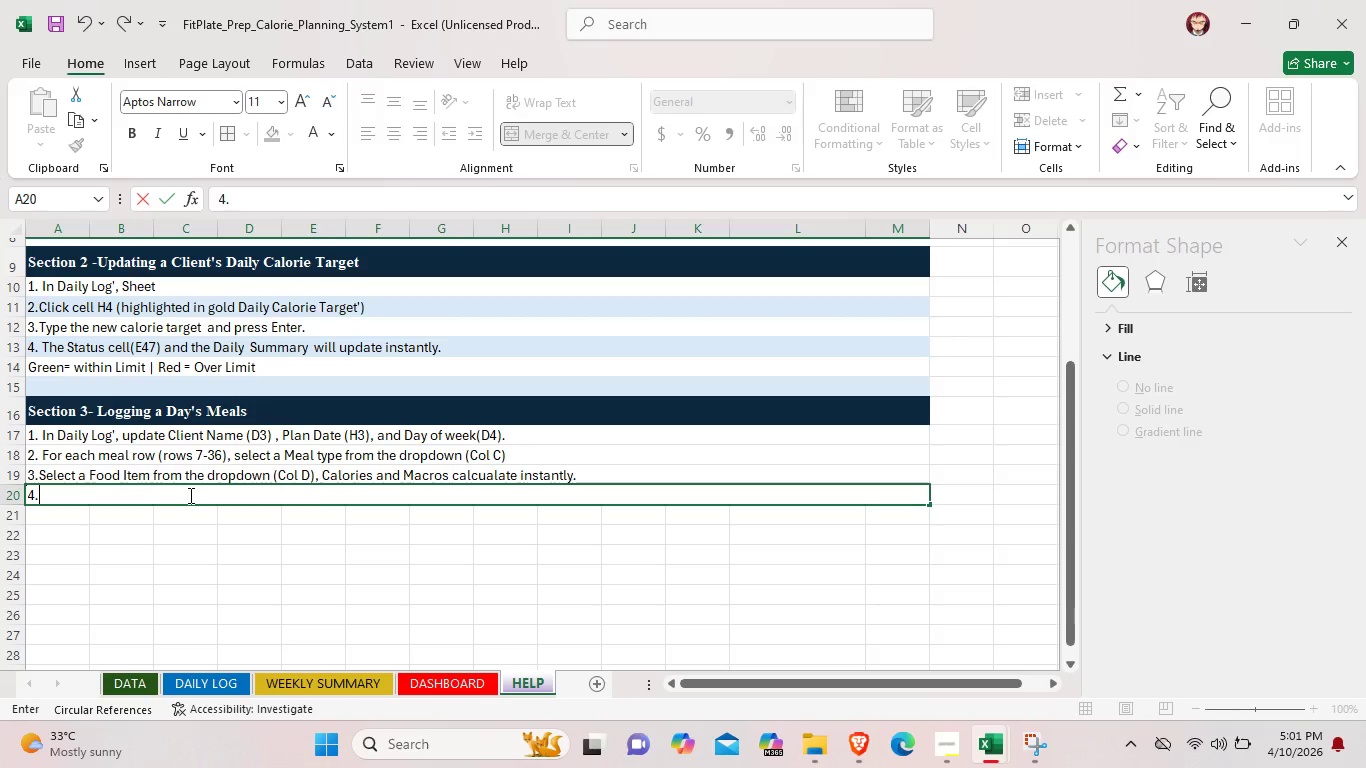 
key(Period)
 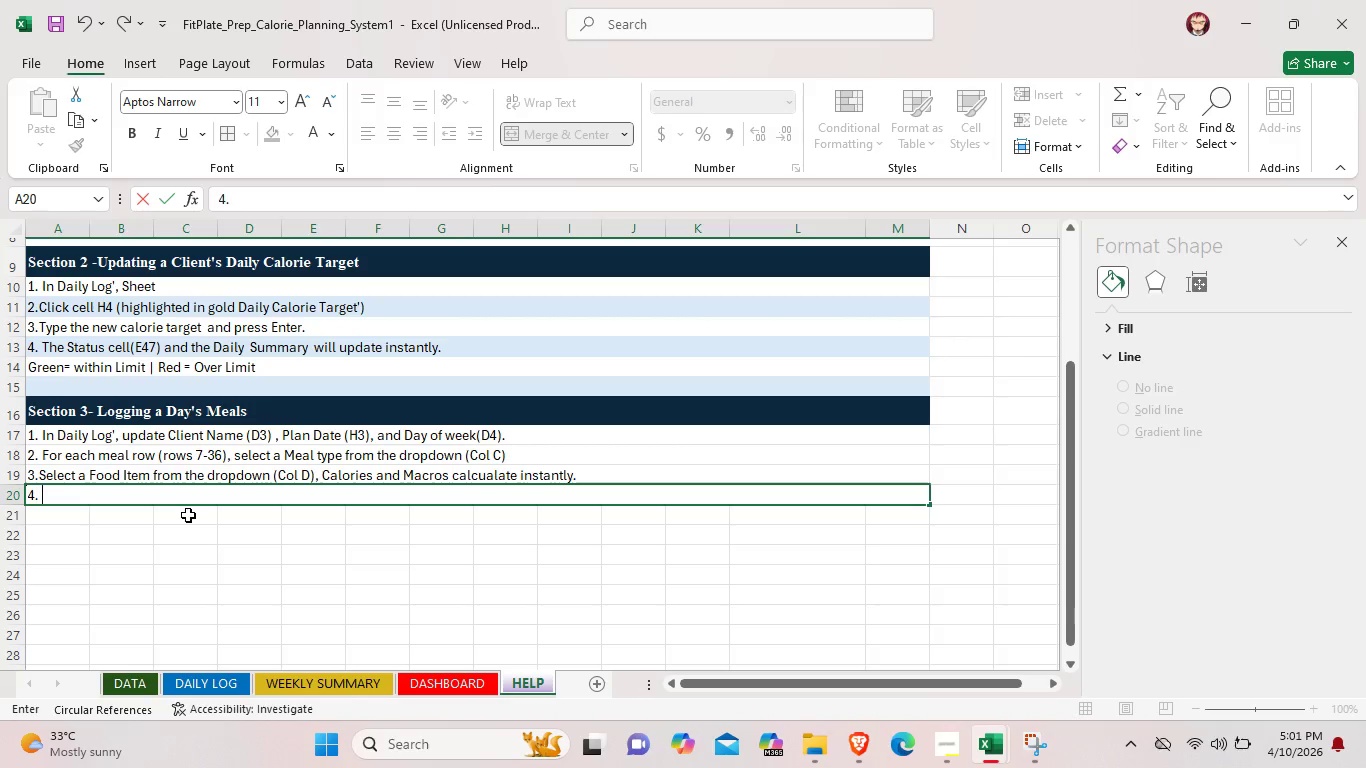 
type( Enter )
 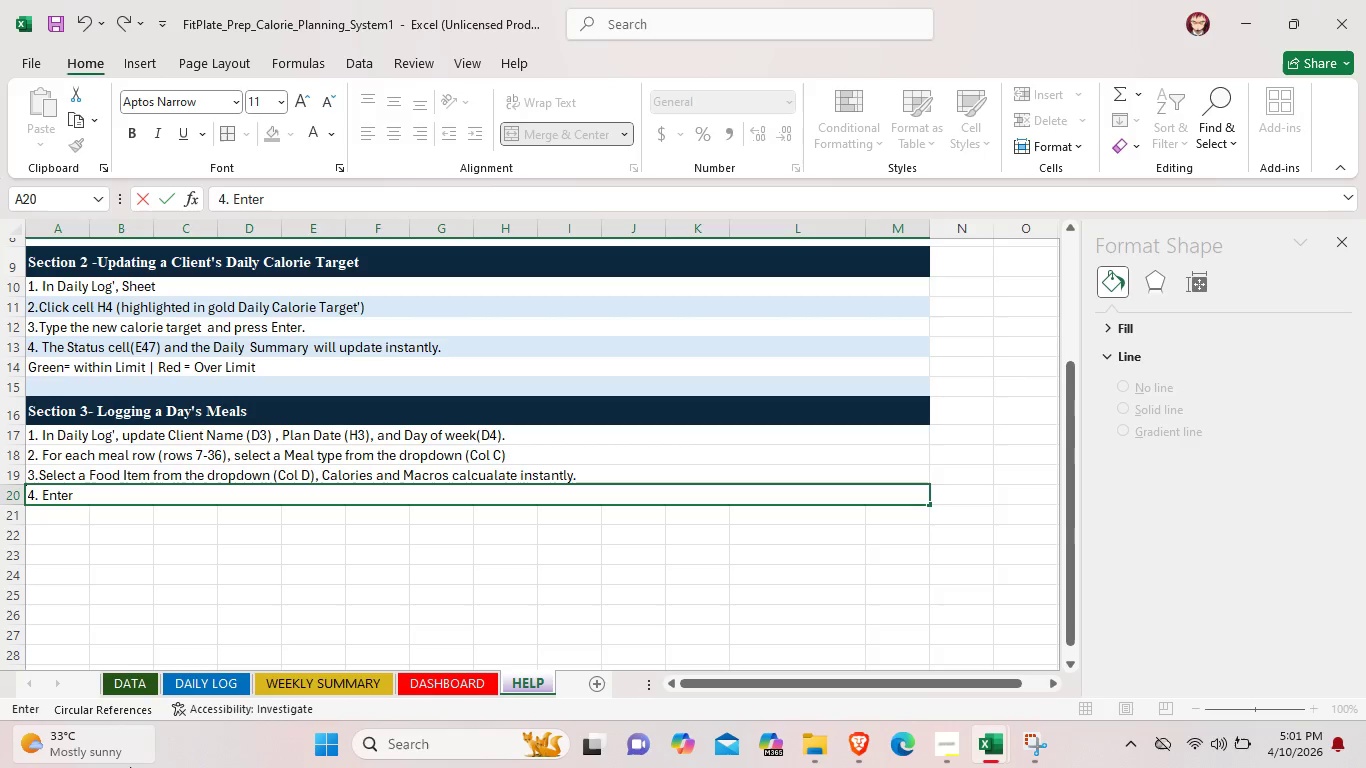 
key(Shift+ShiftLeft)
 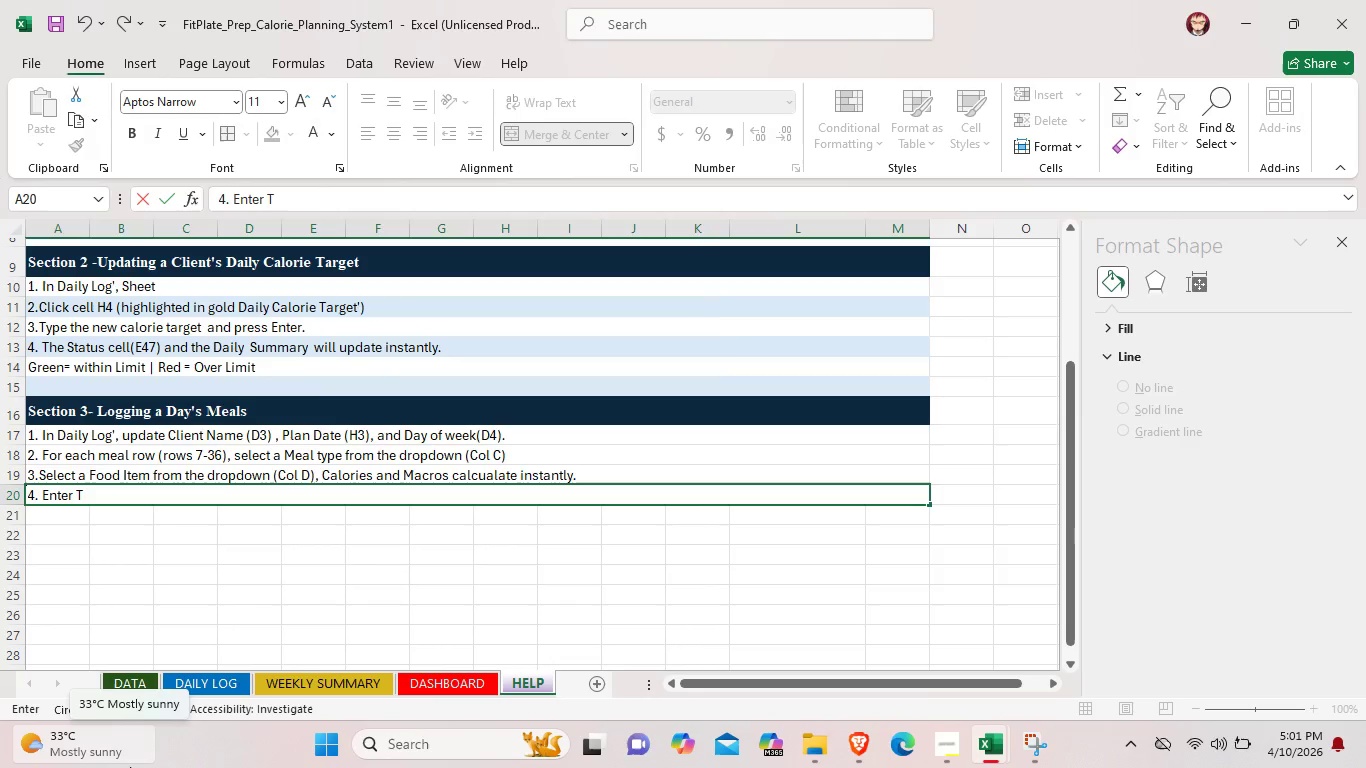 
key(Shift+T)
 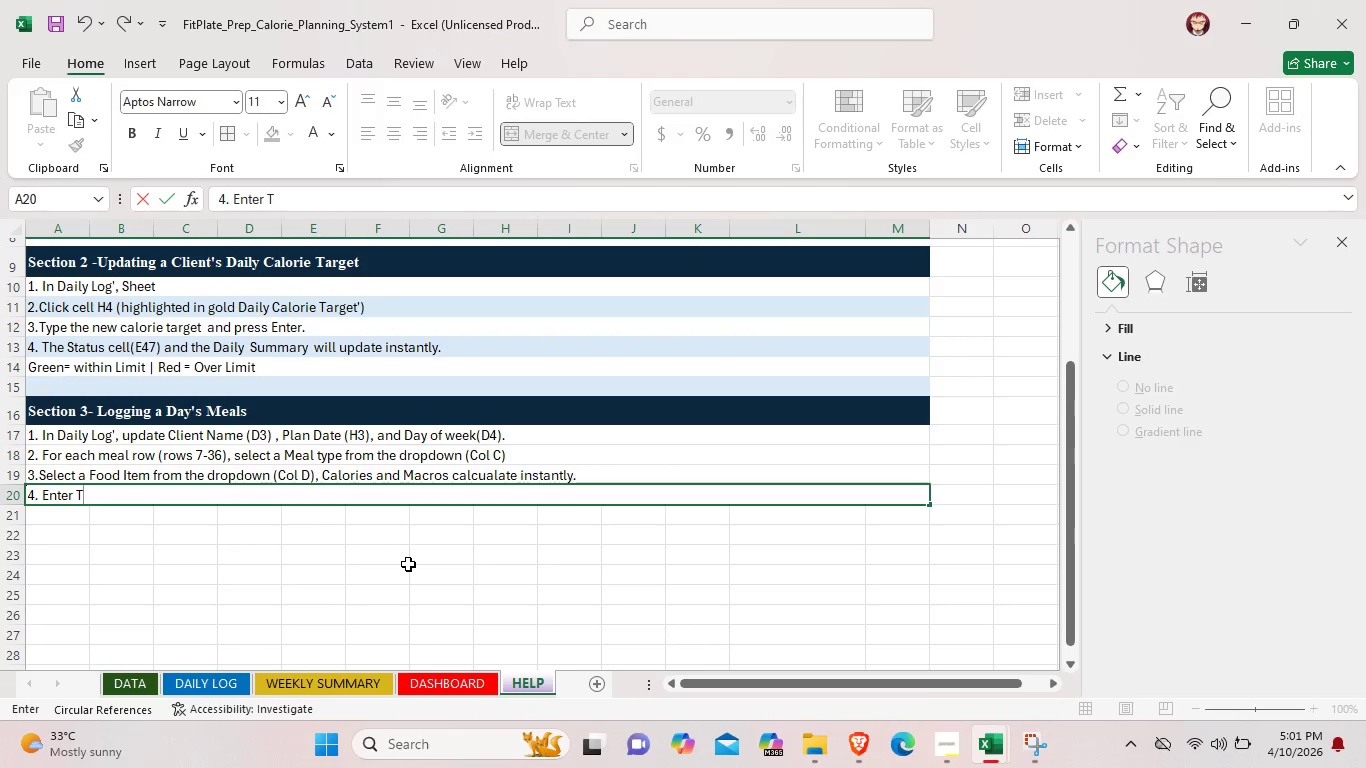 
type(he qua)
 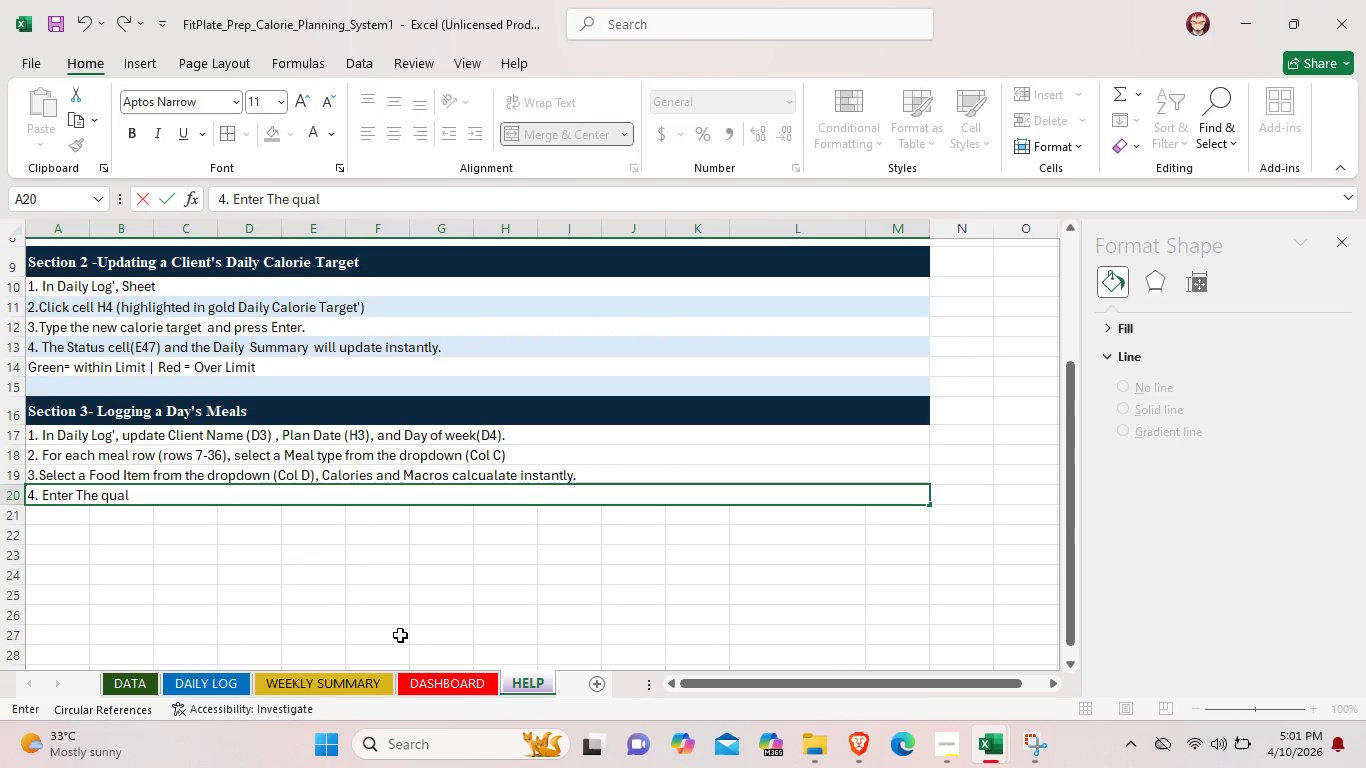 
type(li)
 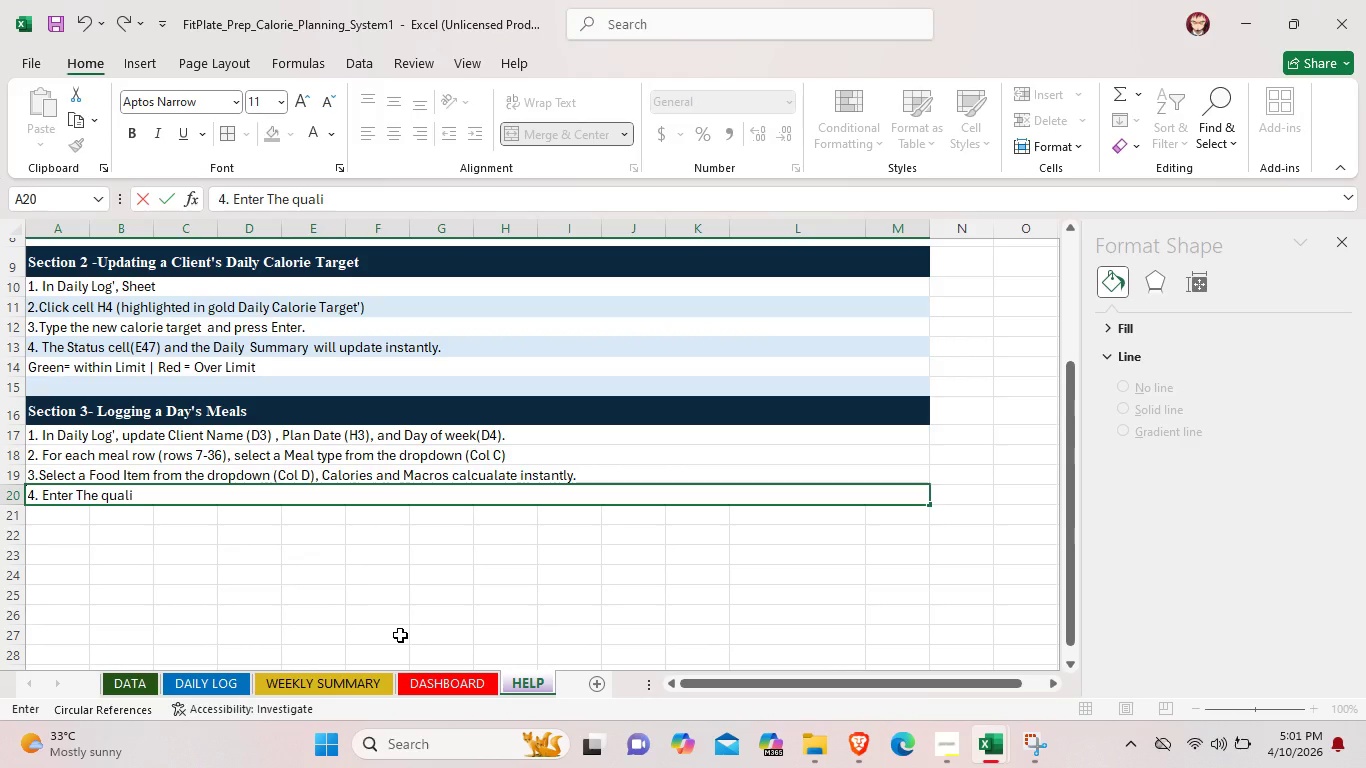 
hold_key(key=T, duration=0.41)
 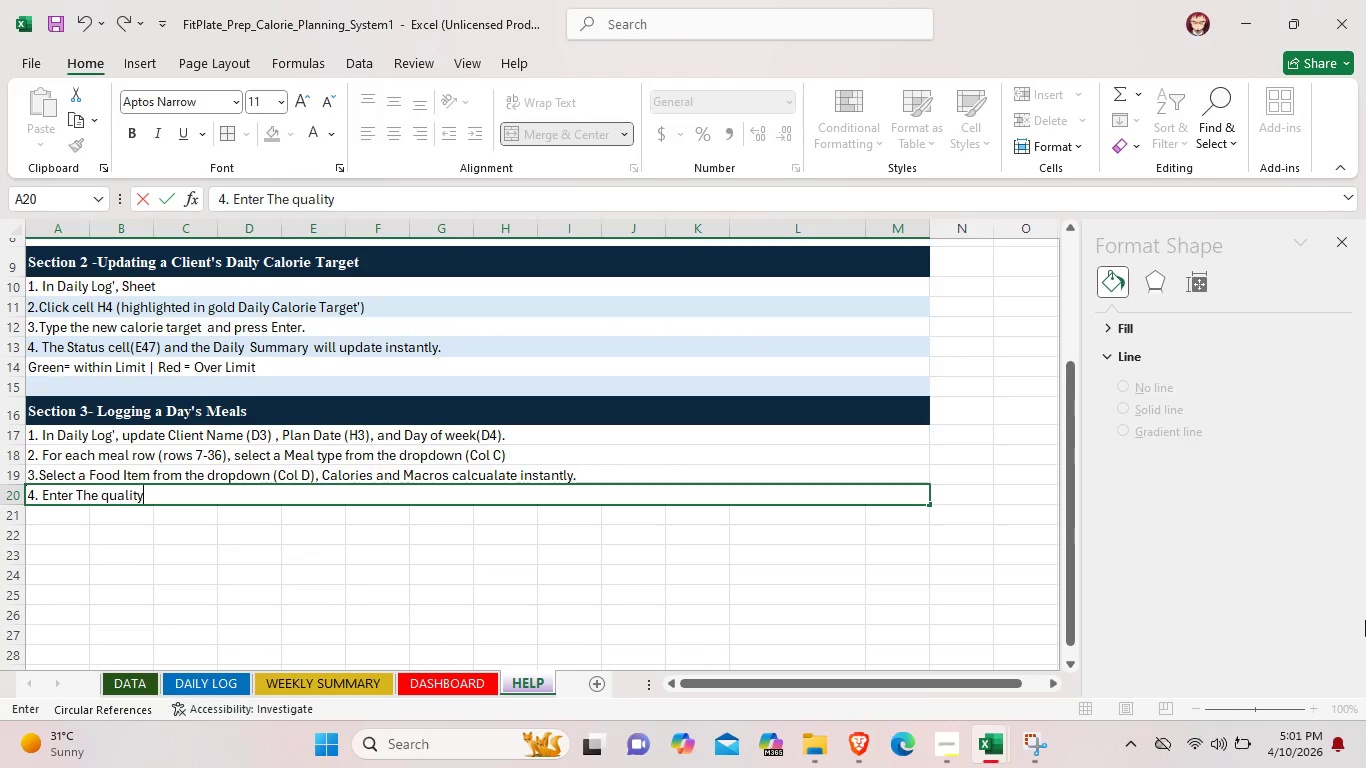 
hold_key(key=Y, duration=9.41)
 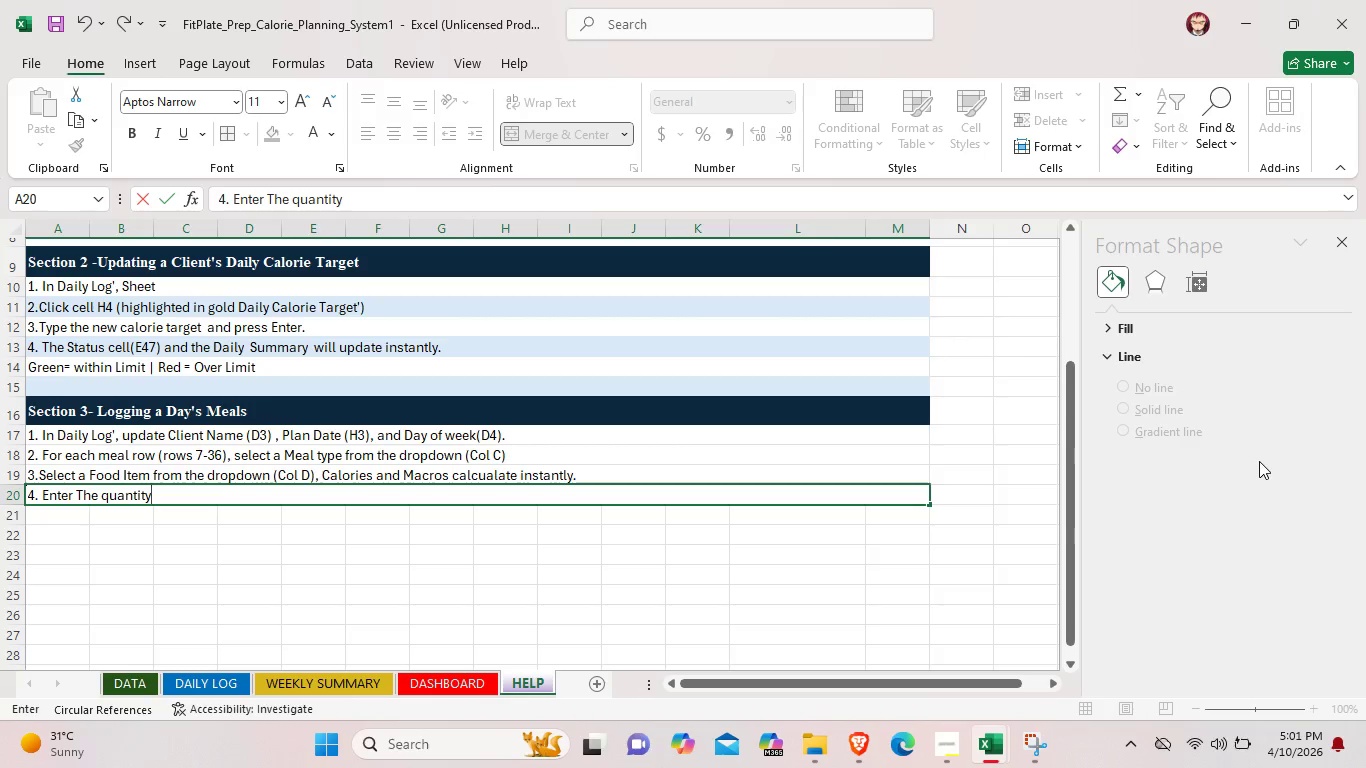 
key(Backspace)
key(Backspace)
key(Backspace)
key(Backspace)
type(ntit)
 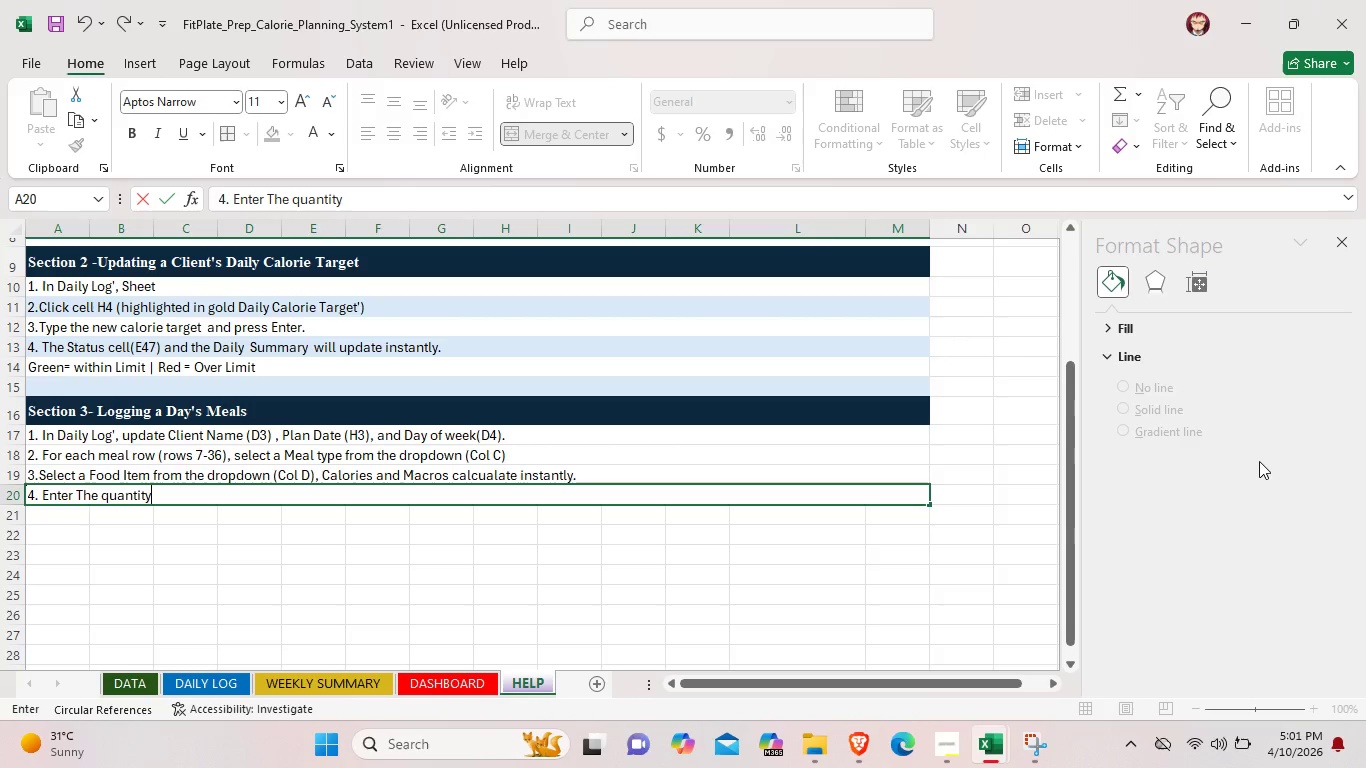 
type( in grams)
 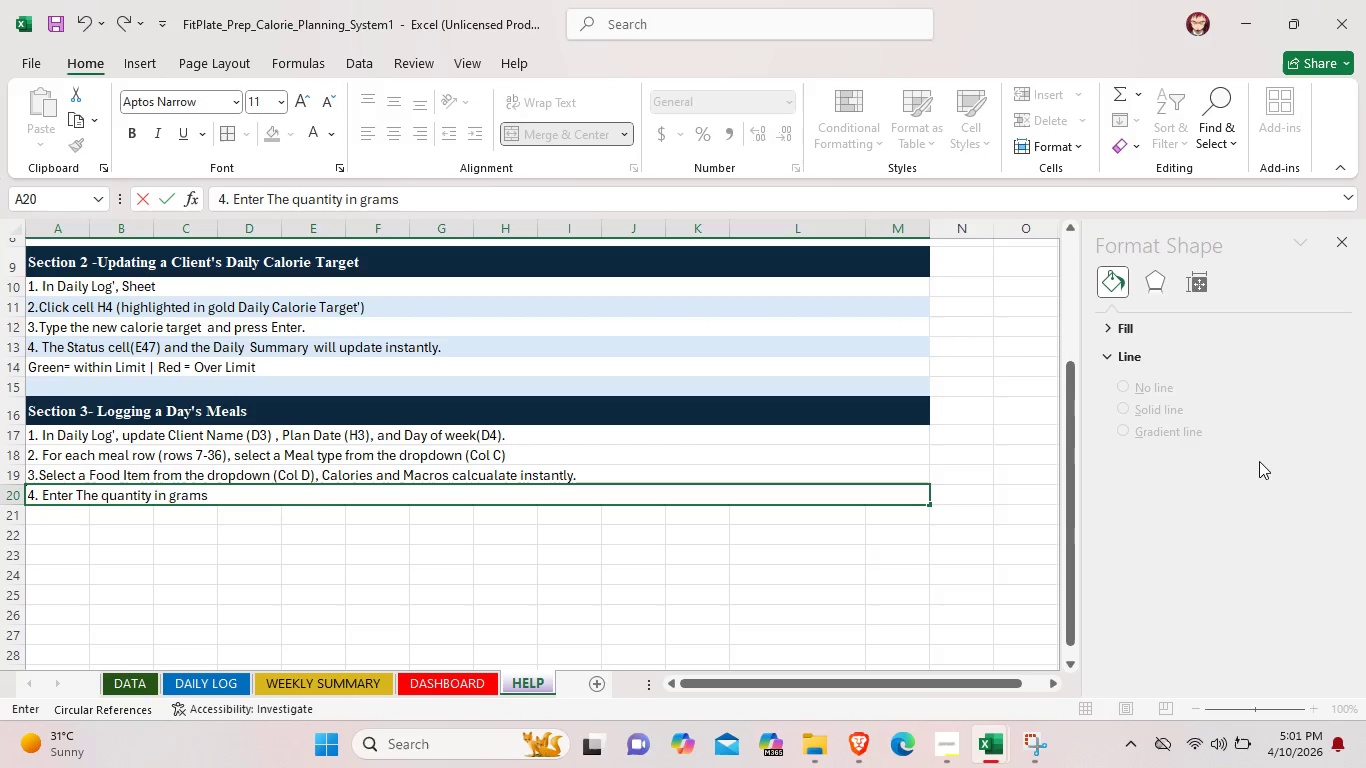 
type( (Col E))
 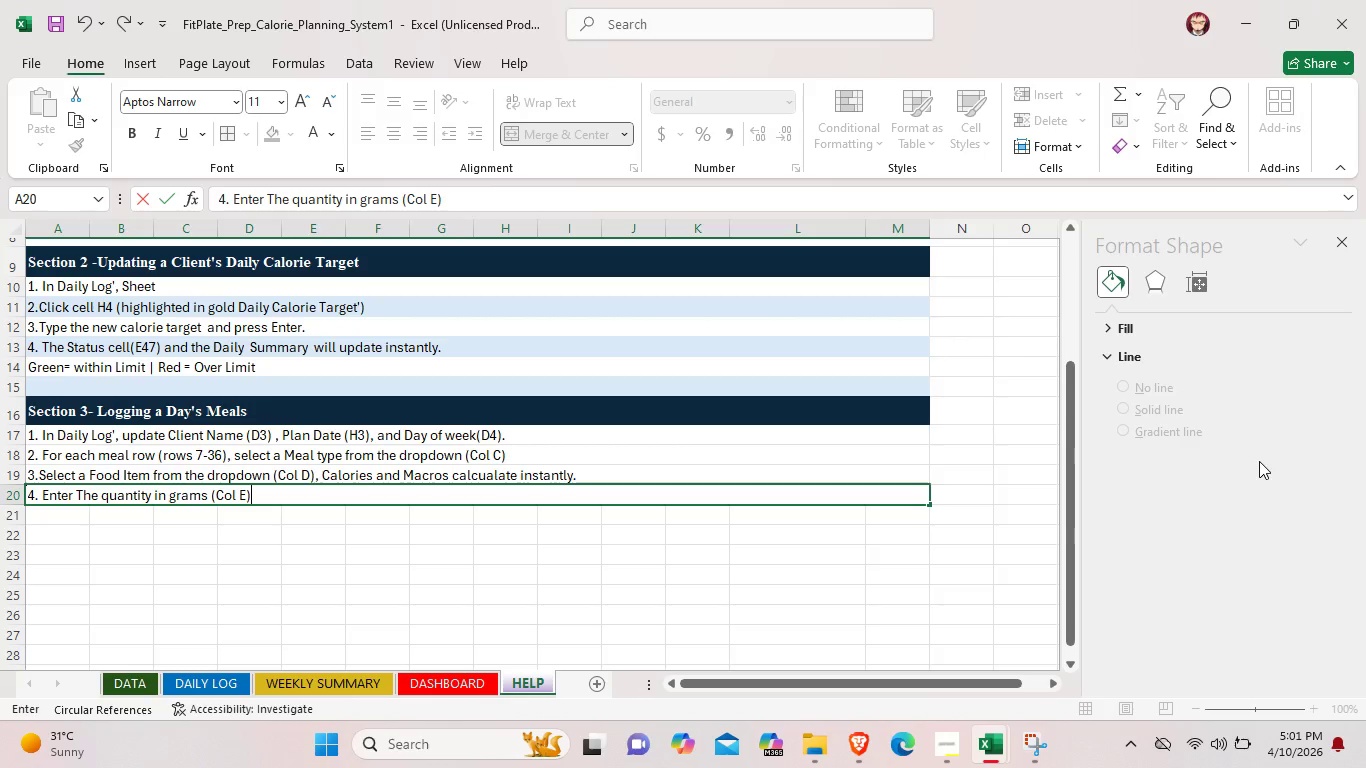 
type(, Total Calories )
 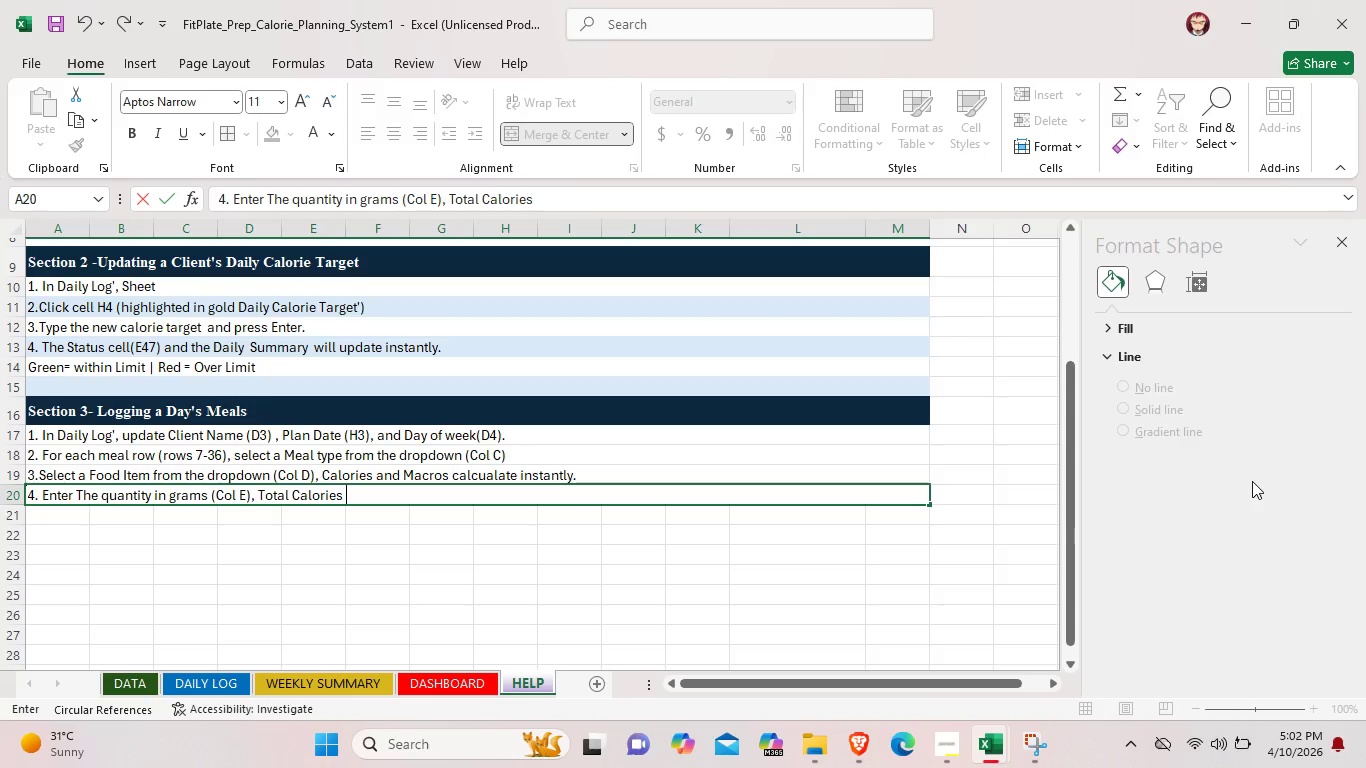 
type( and Macrp)
 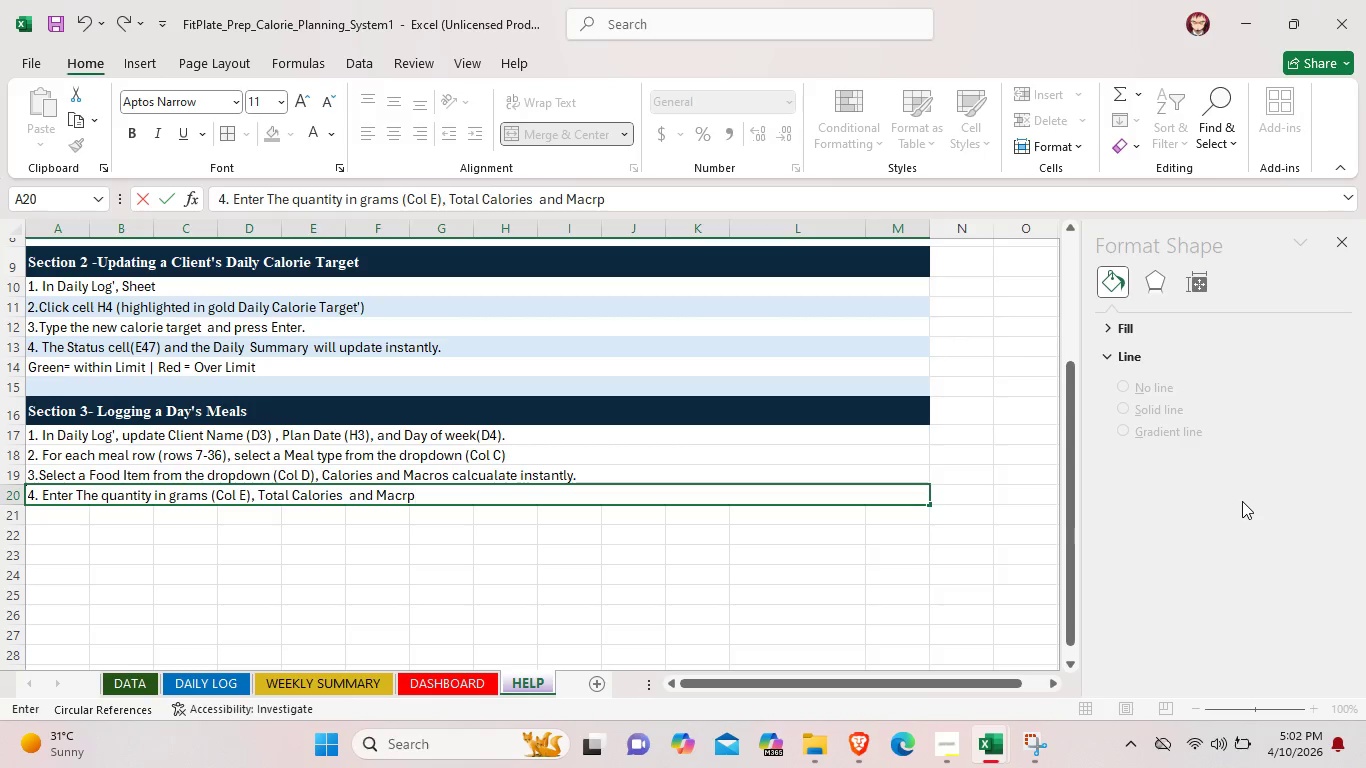 
wait(11.27)
 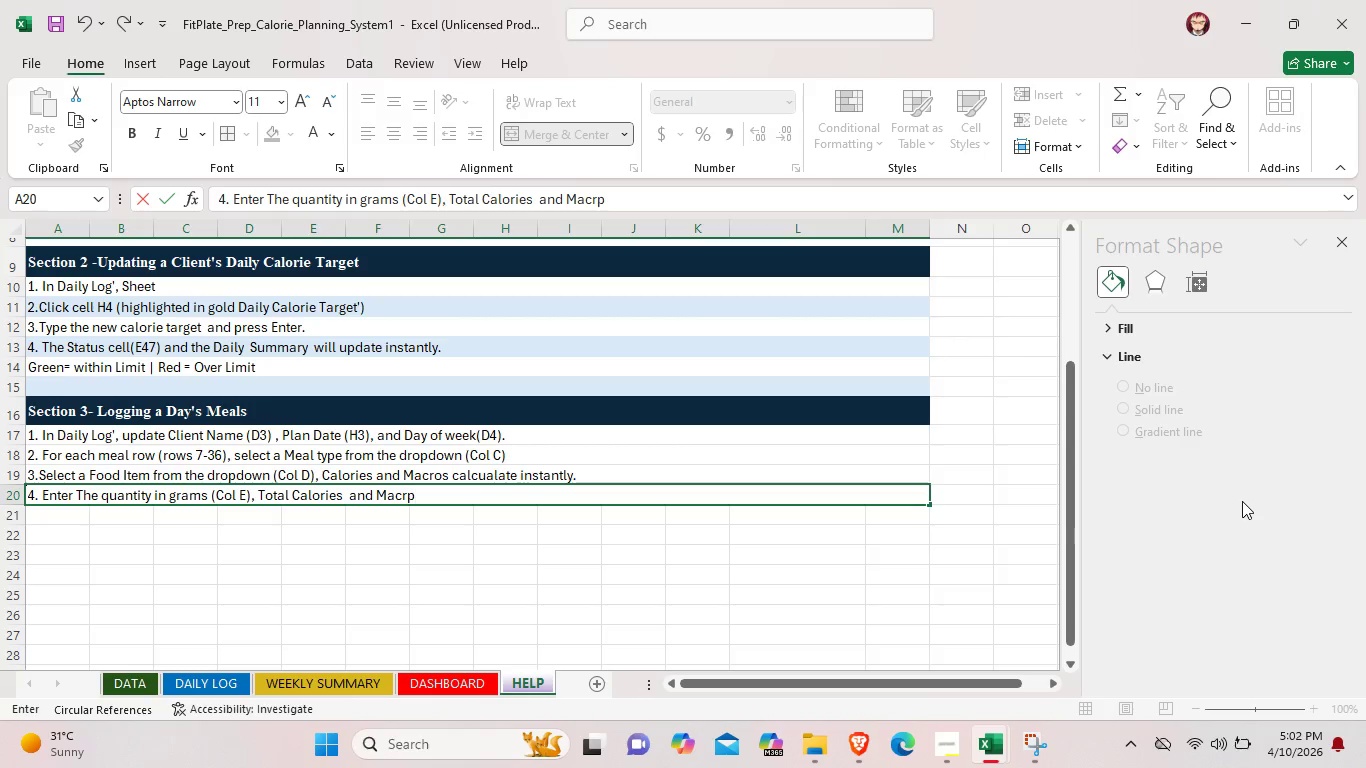 
double_click([564, 475])
 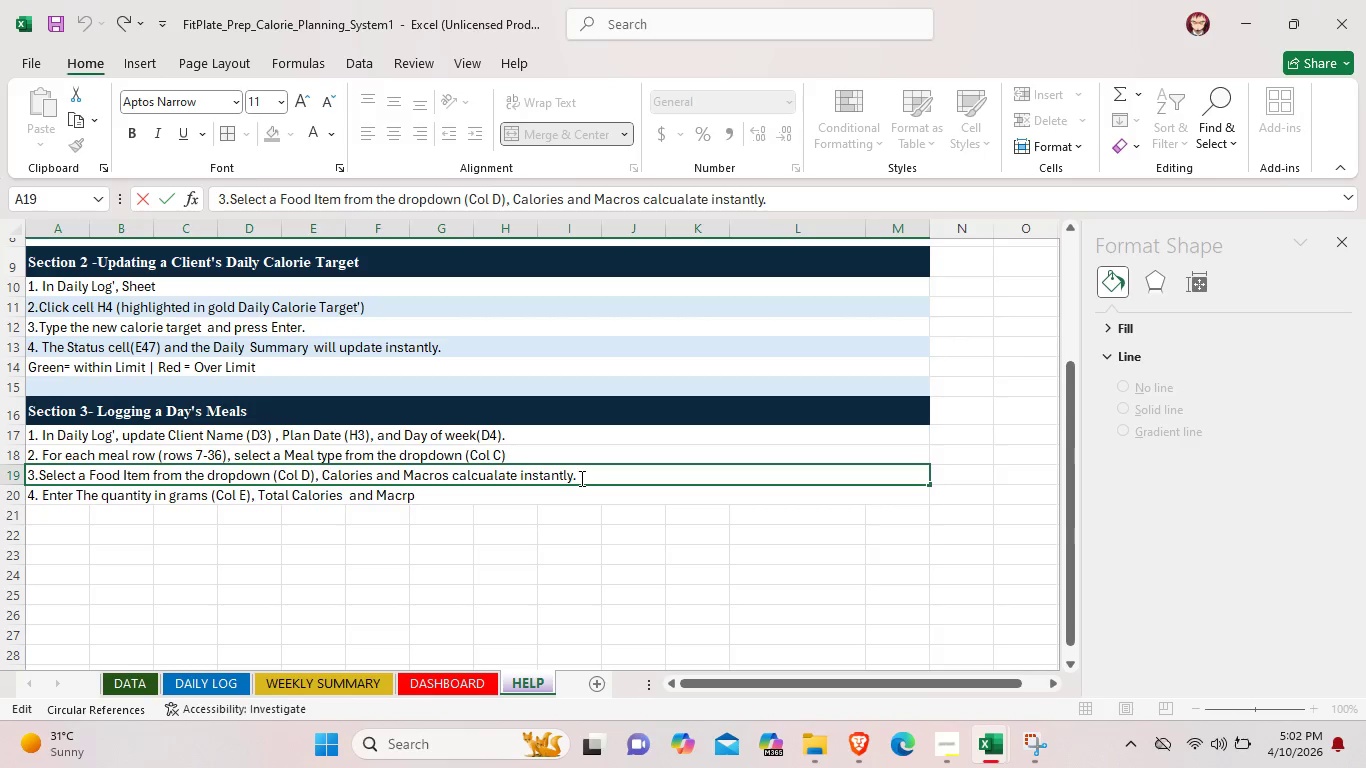 
left_click([580, 478])
 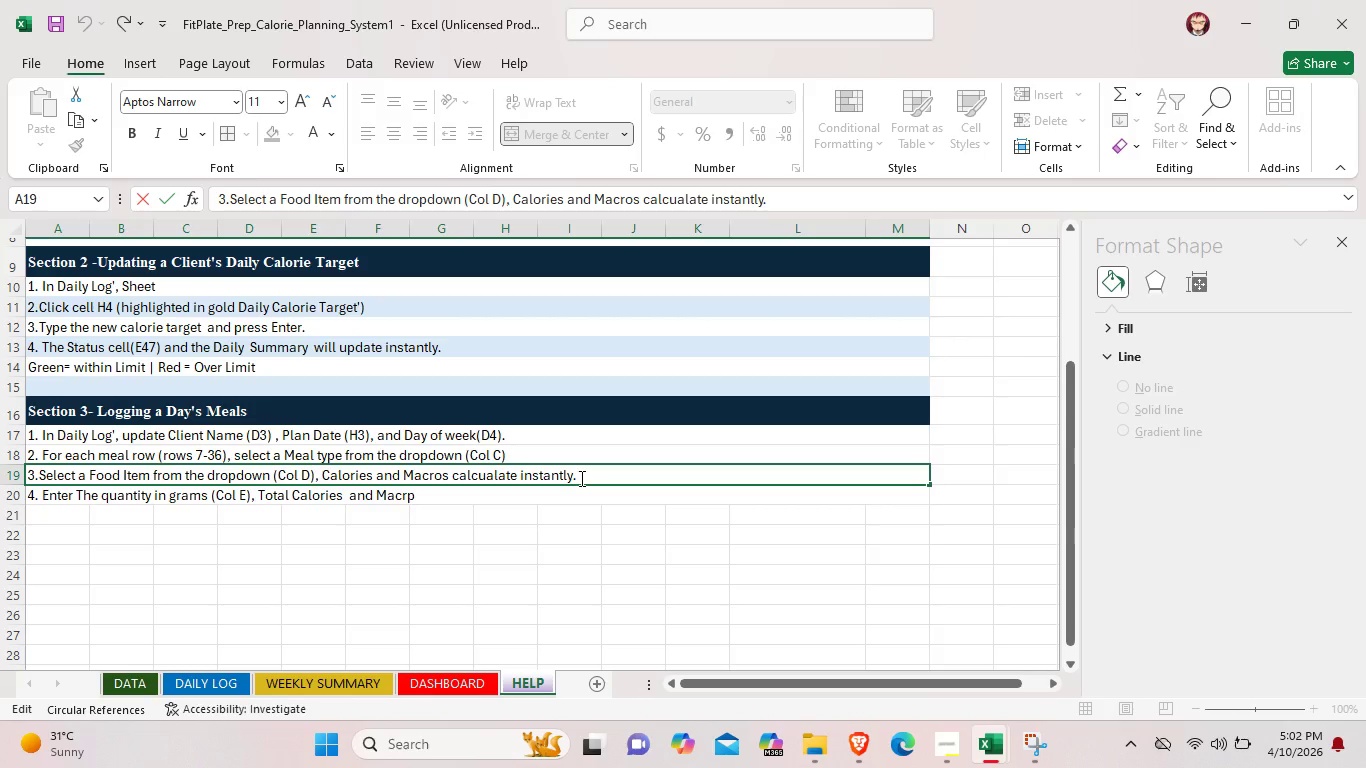 
key(Backspace)
key(Backspace)
key(Backspace)
key(Backspace)
key(Backspace)
key(Backspace)
key(Backspace)
key(Backspace)
key(Backspace)
key(Backspace)
key(Backspace)
key(Backspace)
key(Backspace)
key(Backspace)
key(Backspace)
key(Backspace)
key(Backspace)
key(Backspace)
key(Backspace)
key(Backspace)
key(Backspace)
key(Backspace)
key(Backspace)
key(Backspace)
key(Backspace)
key(Backspace)
key(Backspace)
key(Backspace)
key(Backspace)
key(Backspace)
key(Backspace)
key(Backspace)
key(Backspace)
type(/ 100g will auto-popo)
key(Backspace)
 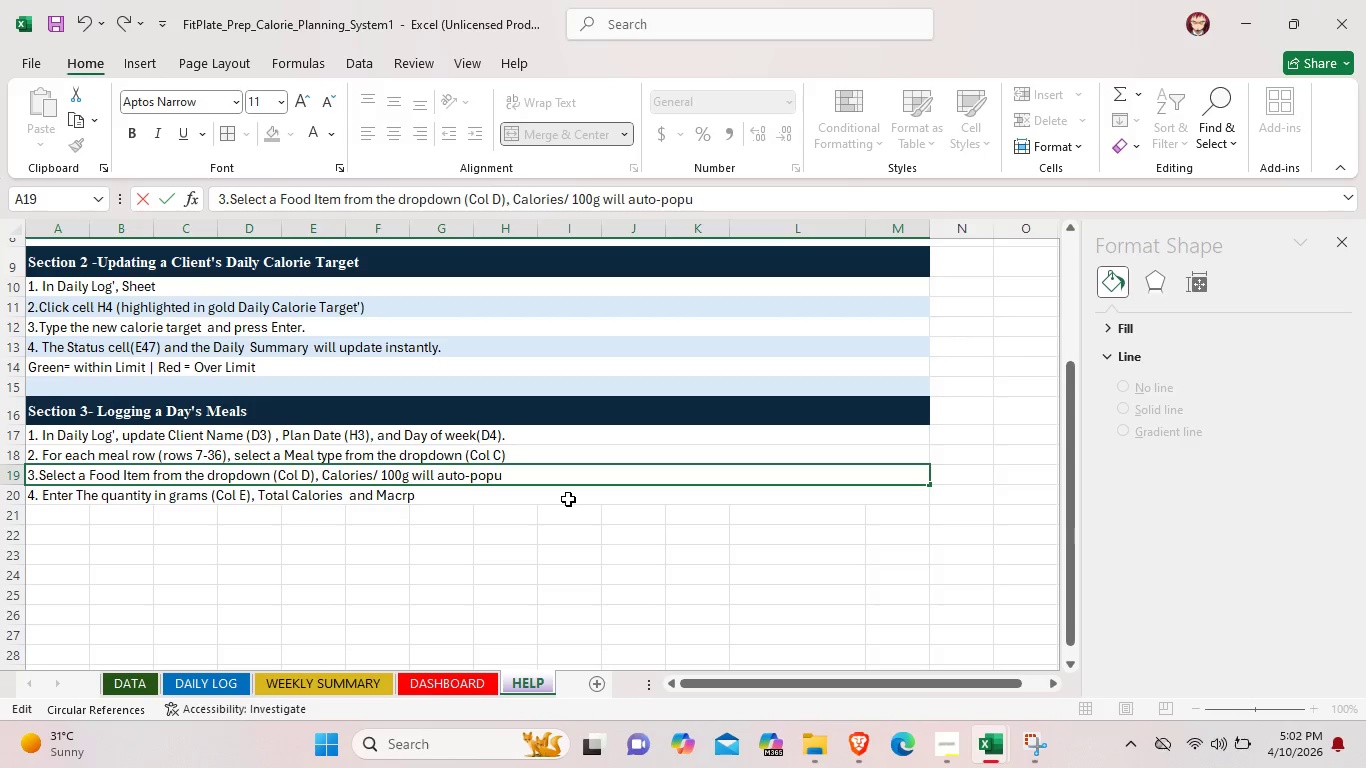 
type(ulate,)
key(Backspace)
type(.)
 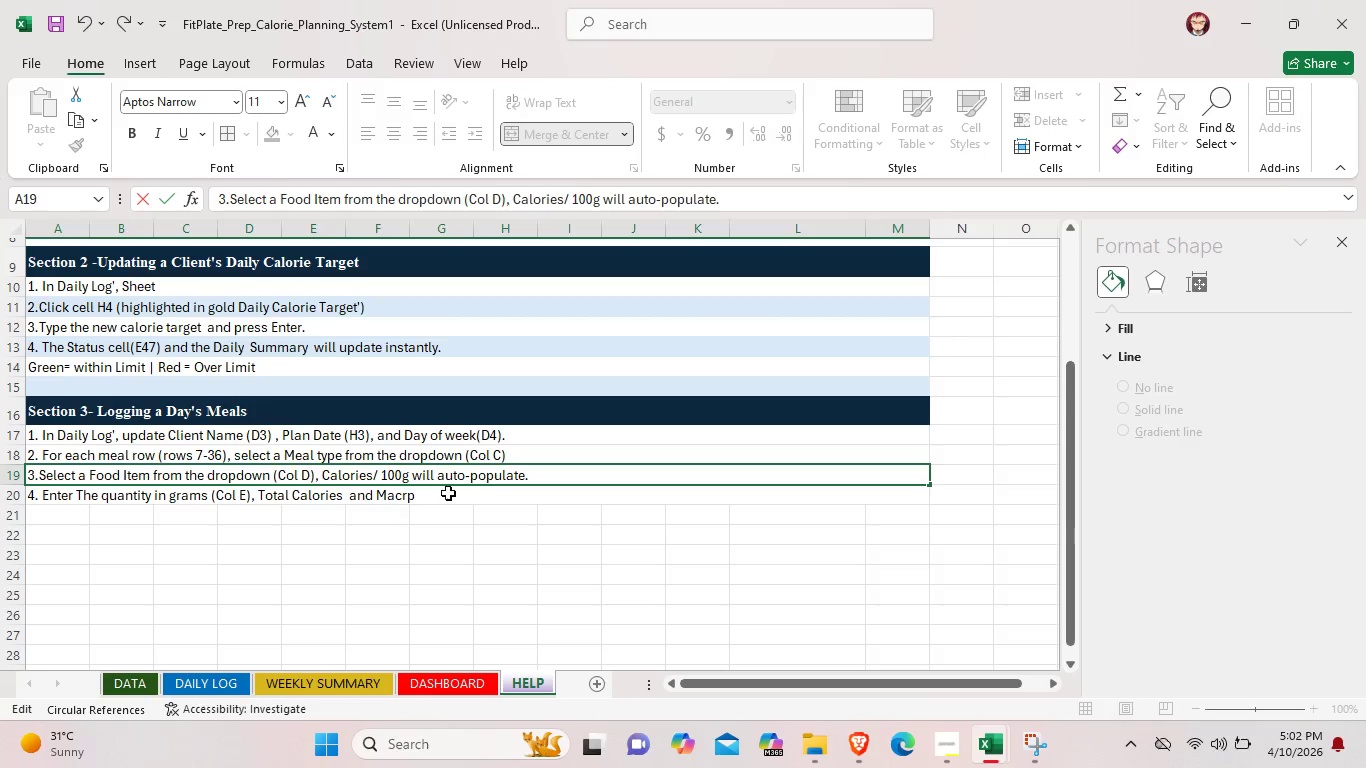 
left_click([446, 493])
 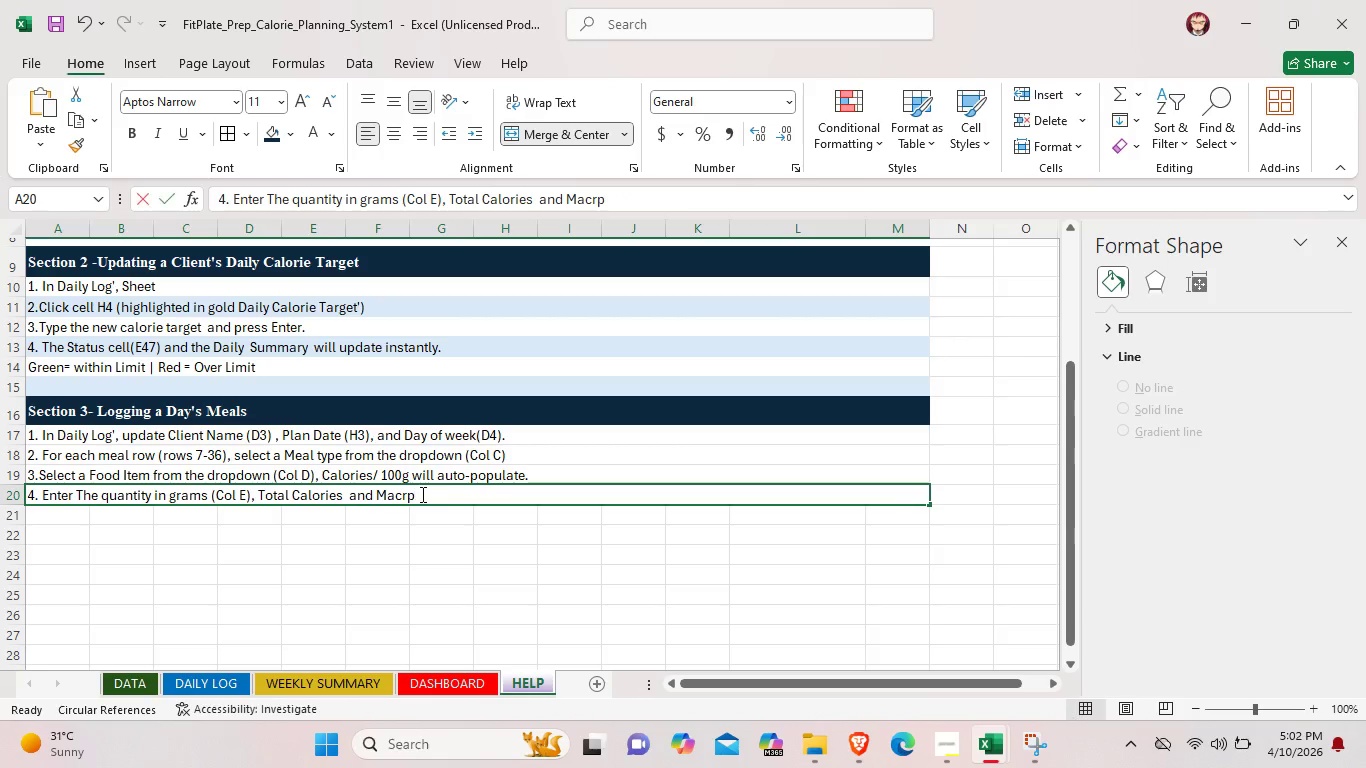 
double_click([421, 494])
 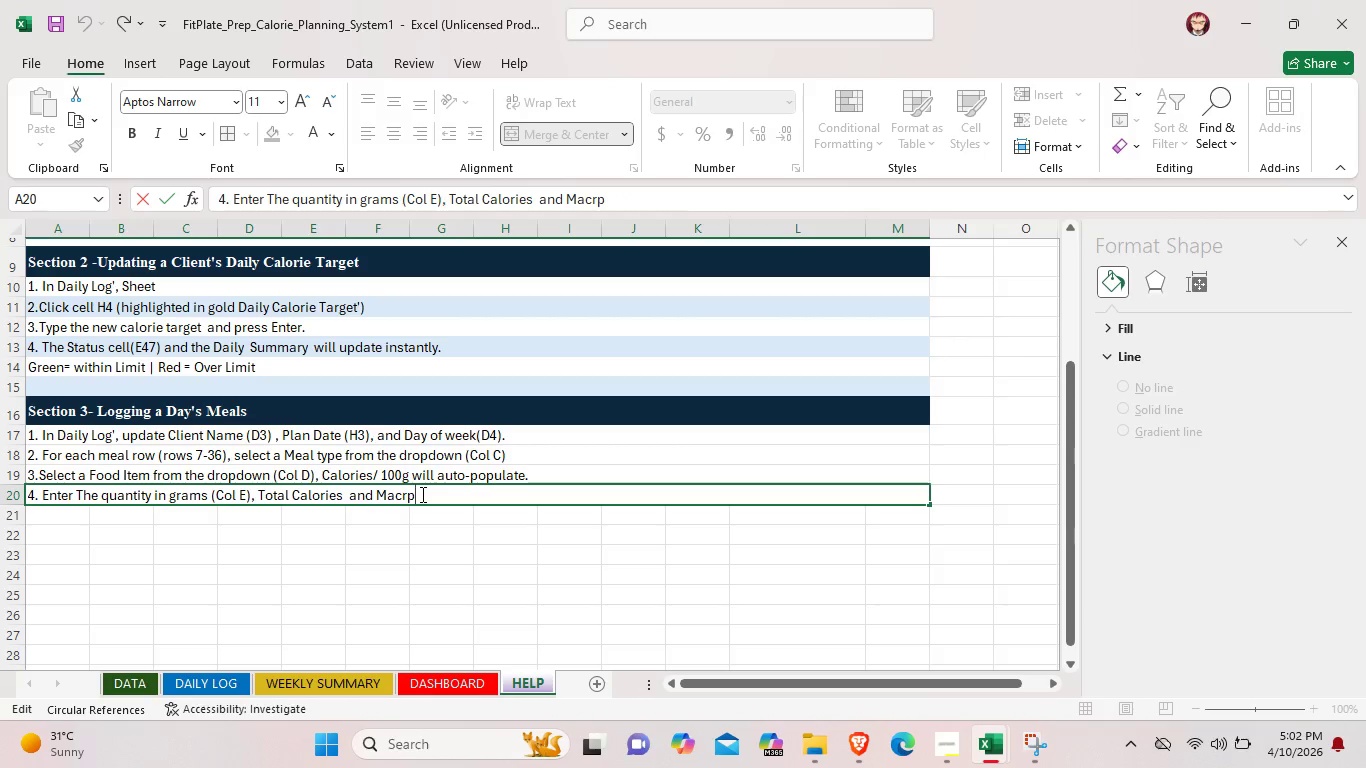 
key(Backspace)
type(os)
 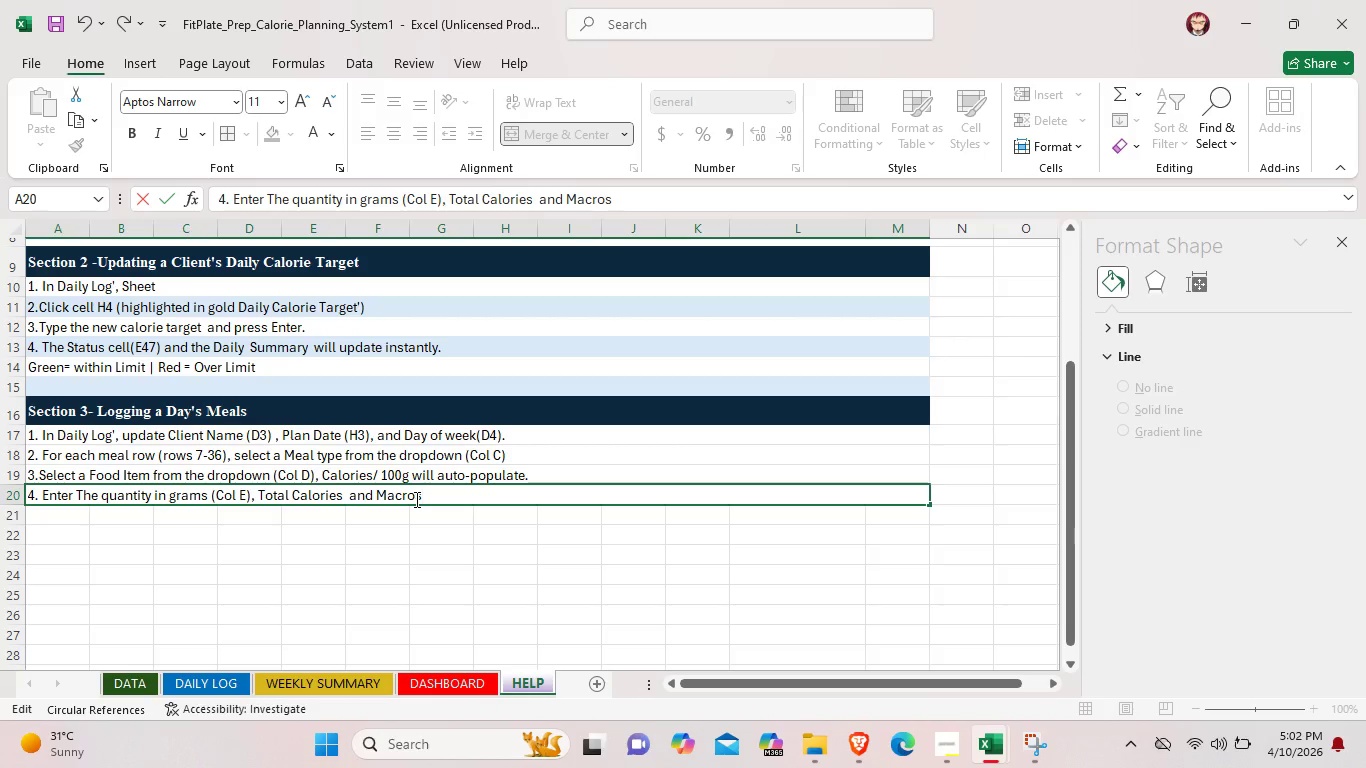 
wait(6.47)
 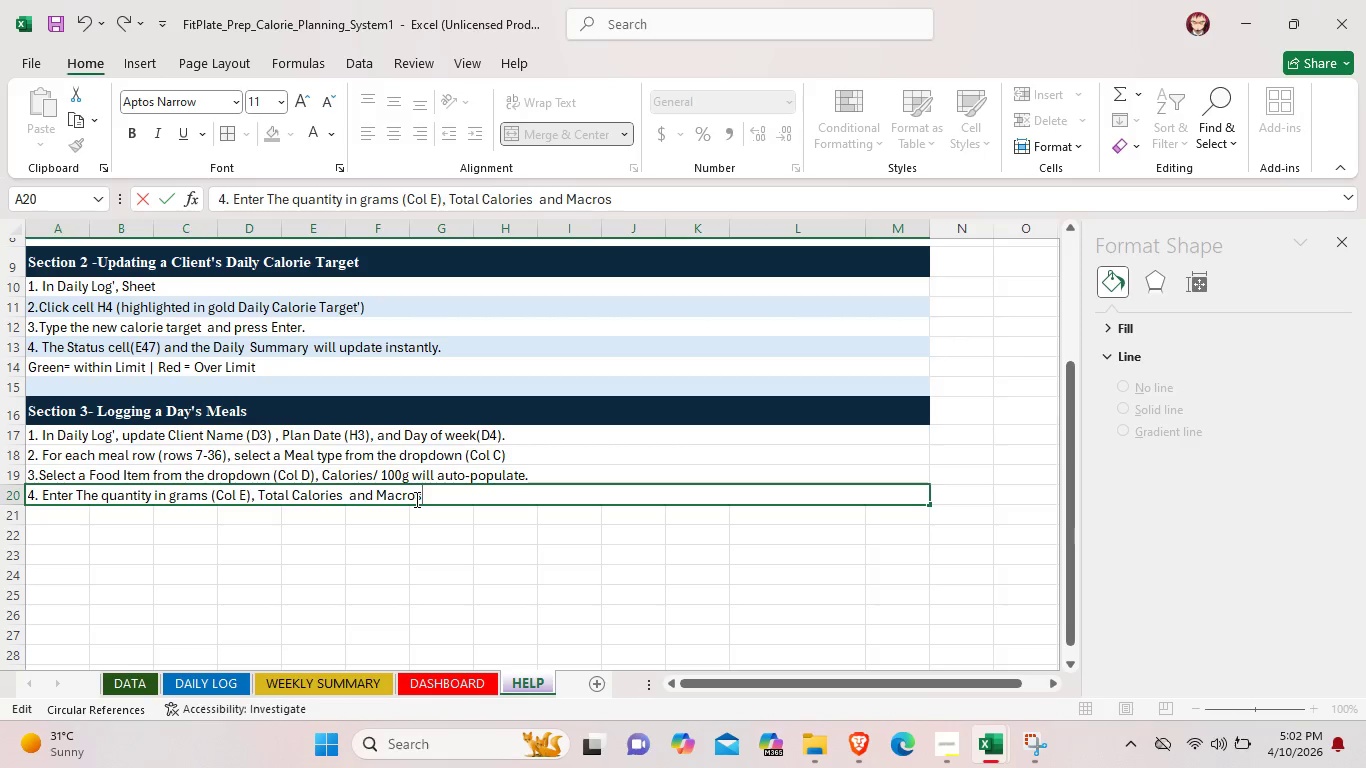 
type( calcut)
key(Backspace)
type(late)
 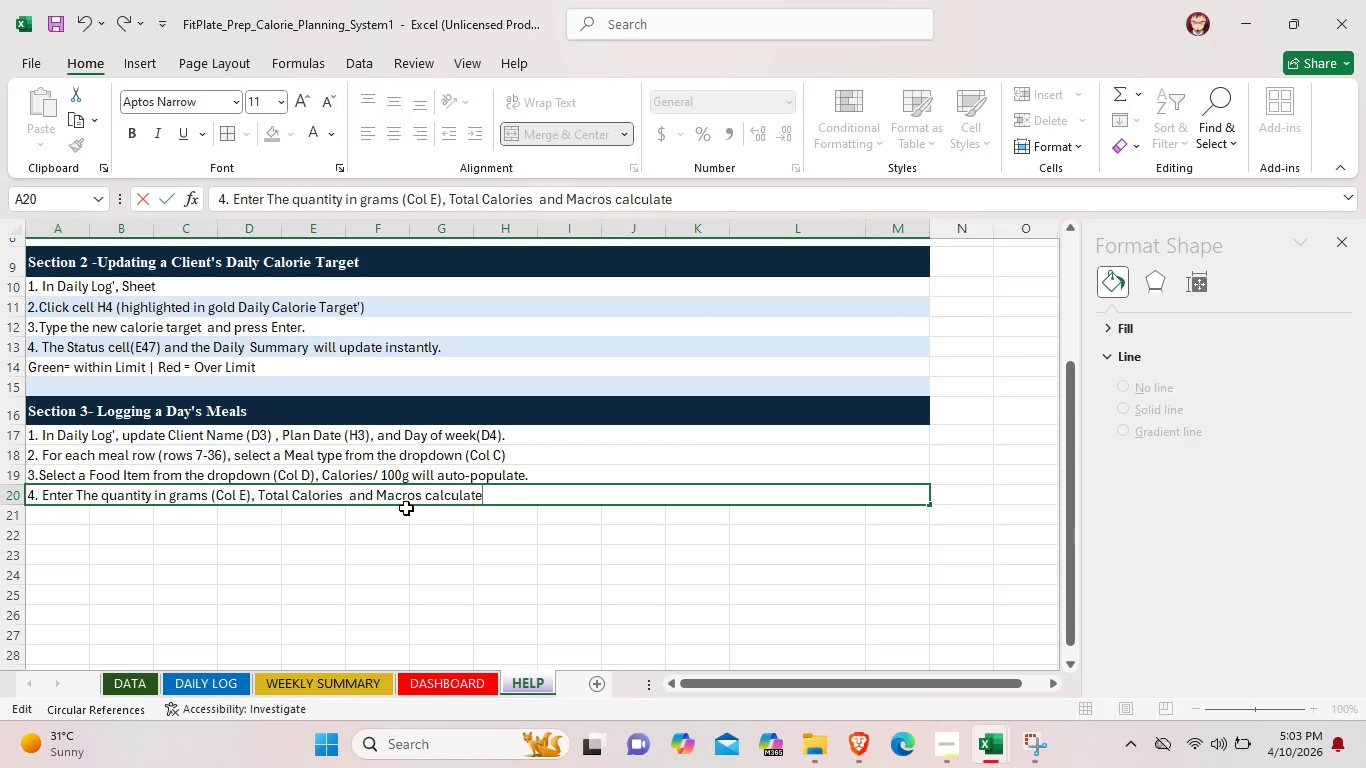 
type( u)
key(Backspace)
type(instantly.)
 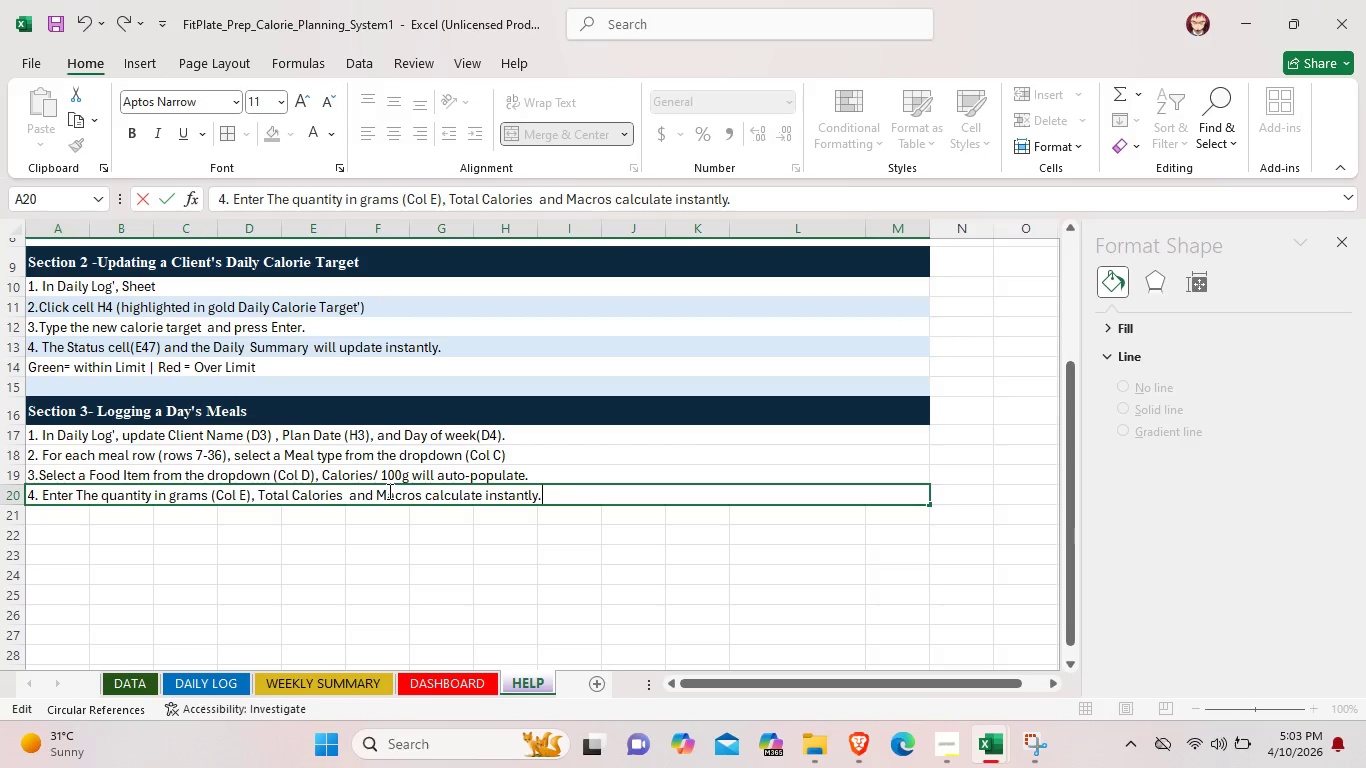 
double_click([384, 494])
 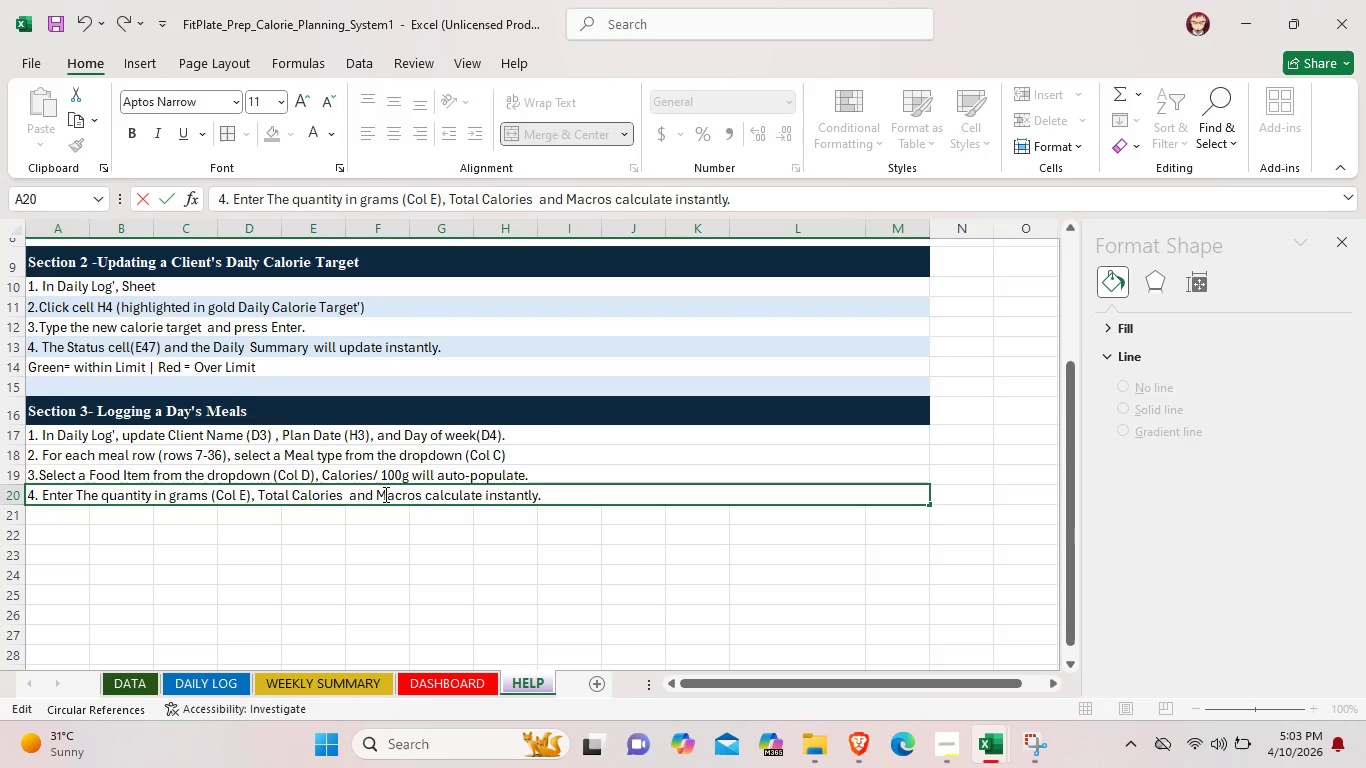 
left_click([384, 494])
 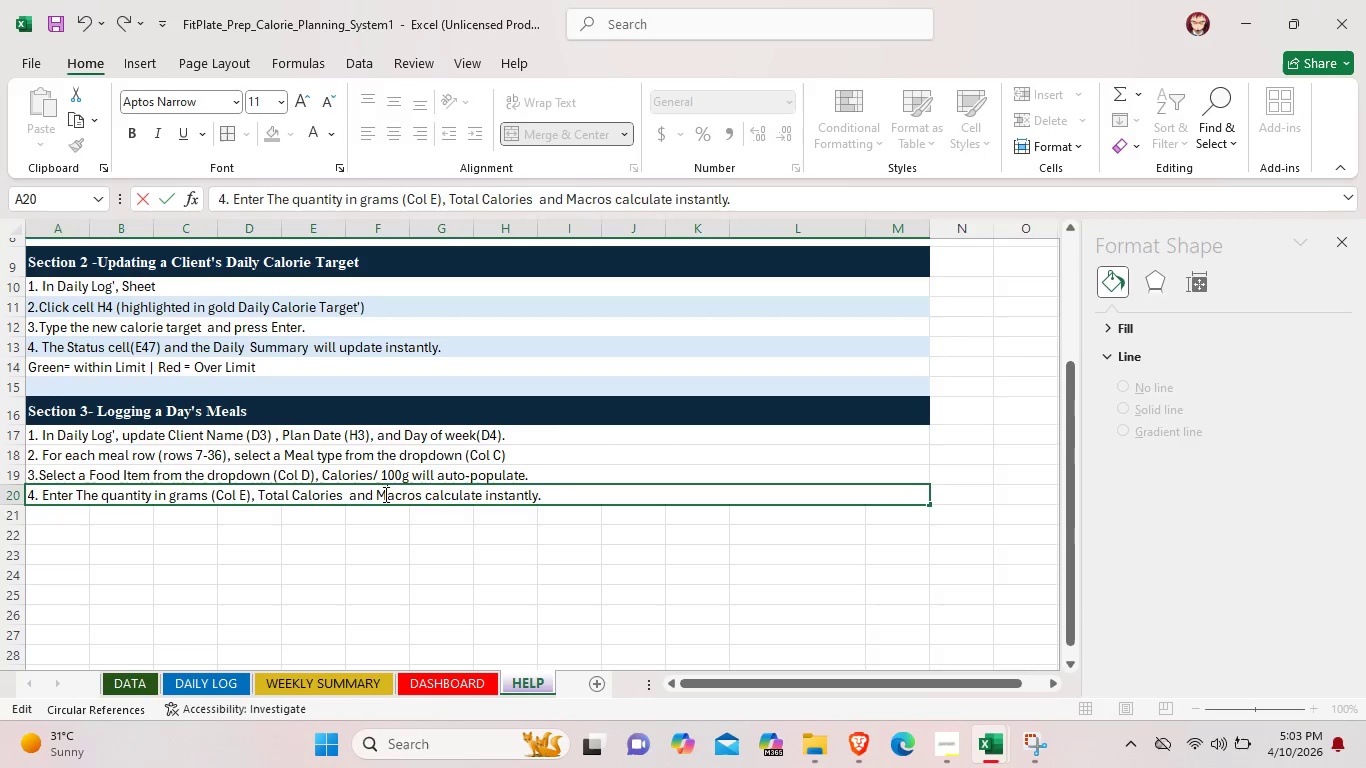 
key(Backspace)
 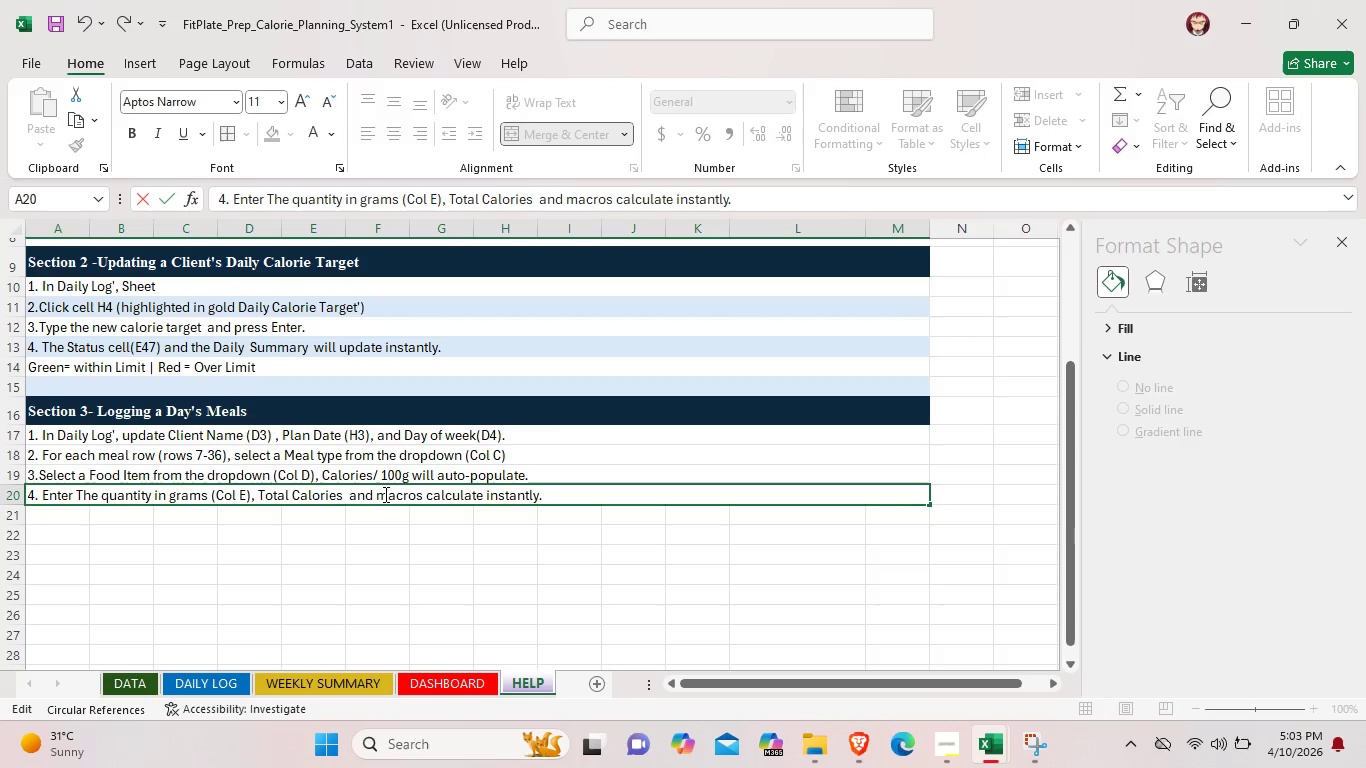 
key(M)
 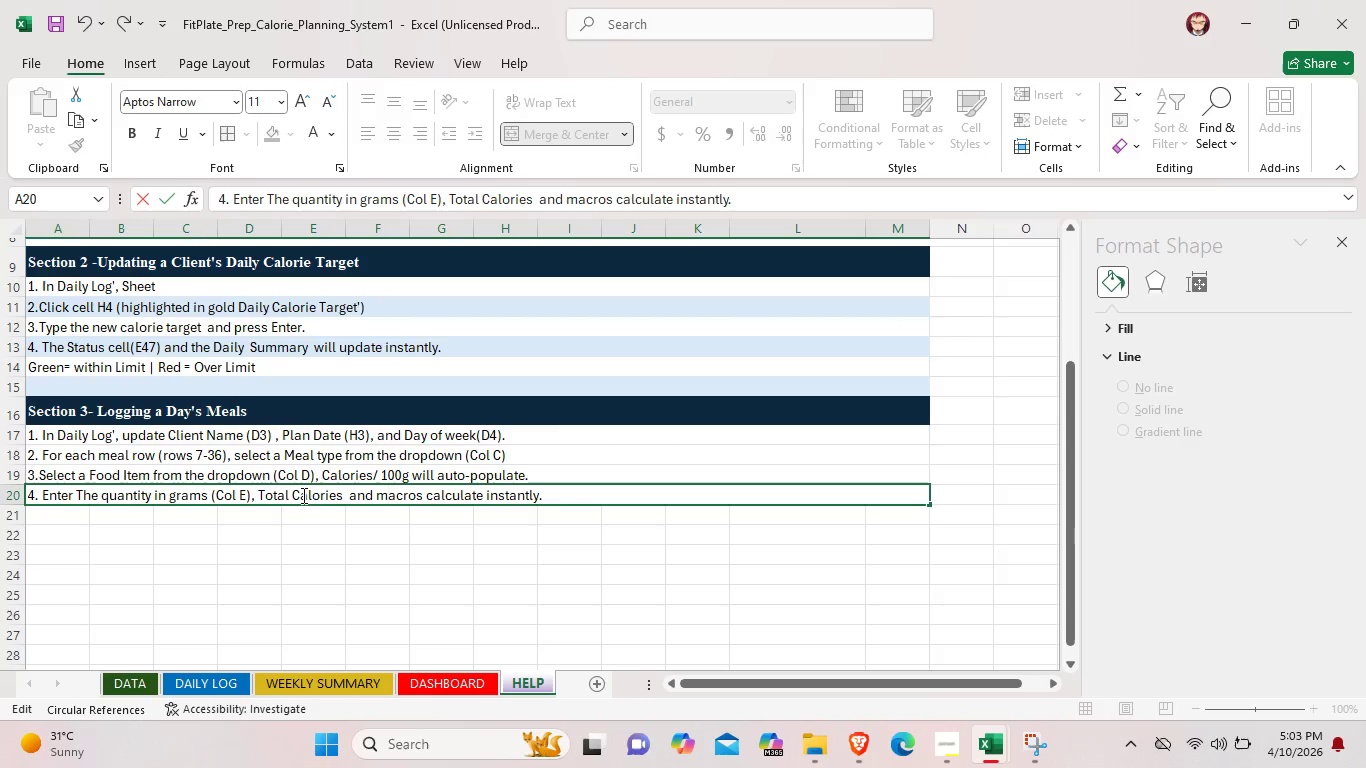 
left_click([300, 495])
 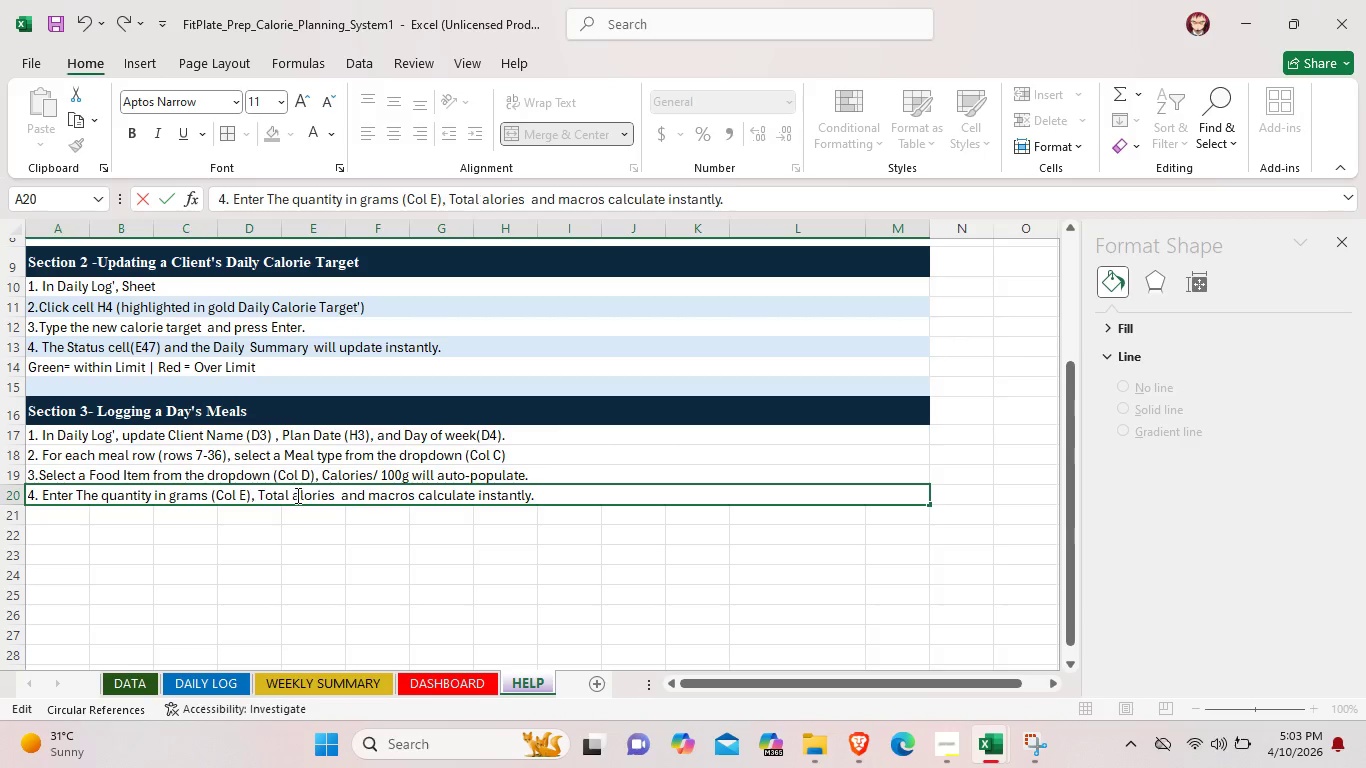 
key(Backspace)
 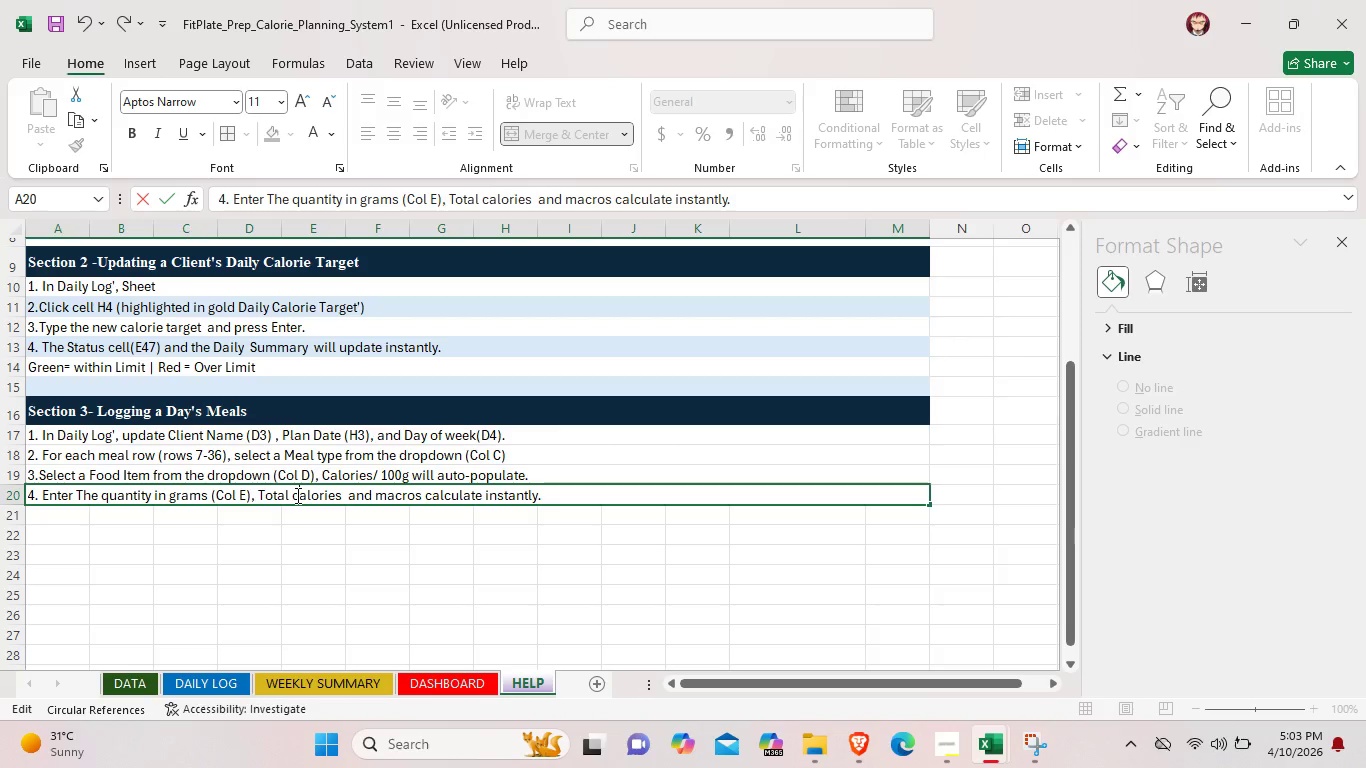 
key(C)
 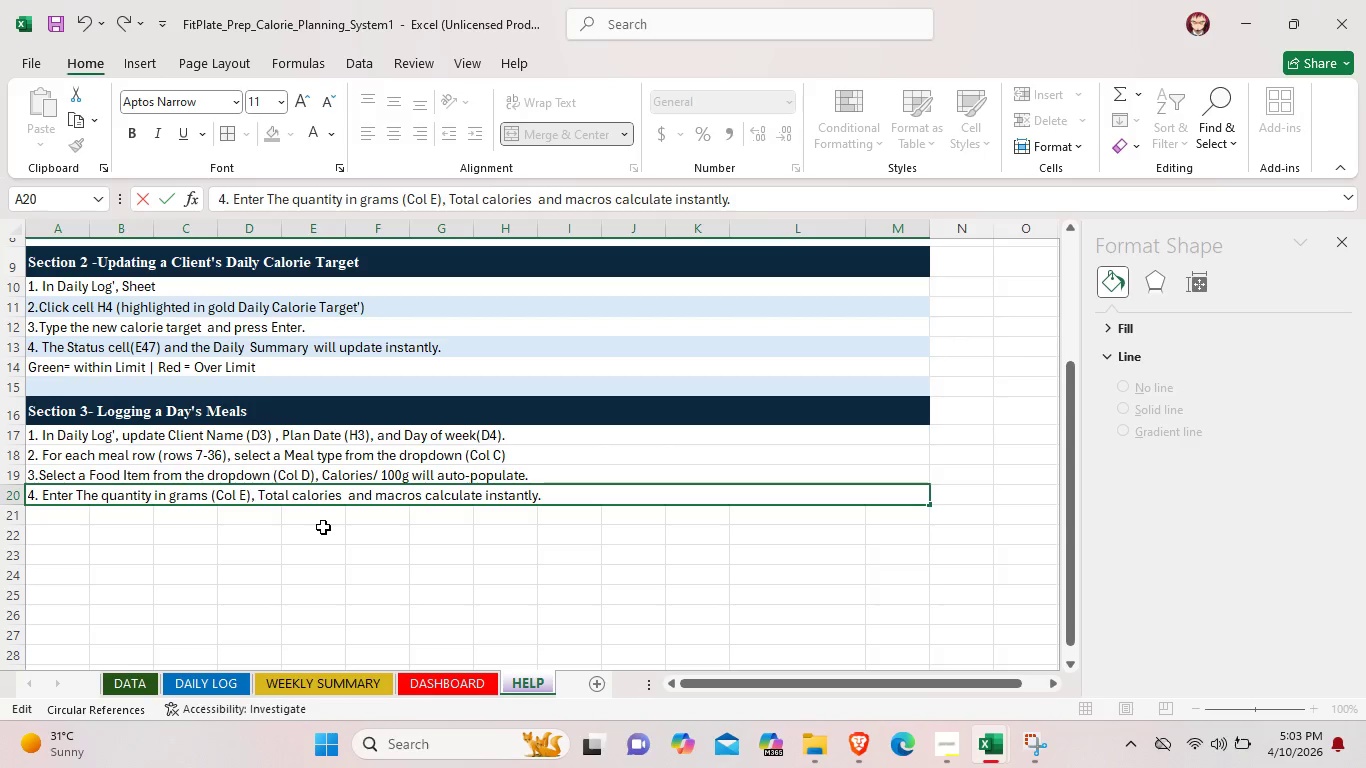 
left_click([323, 527])
 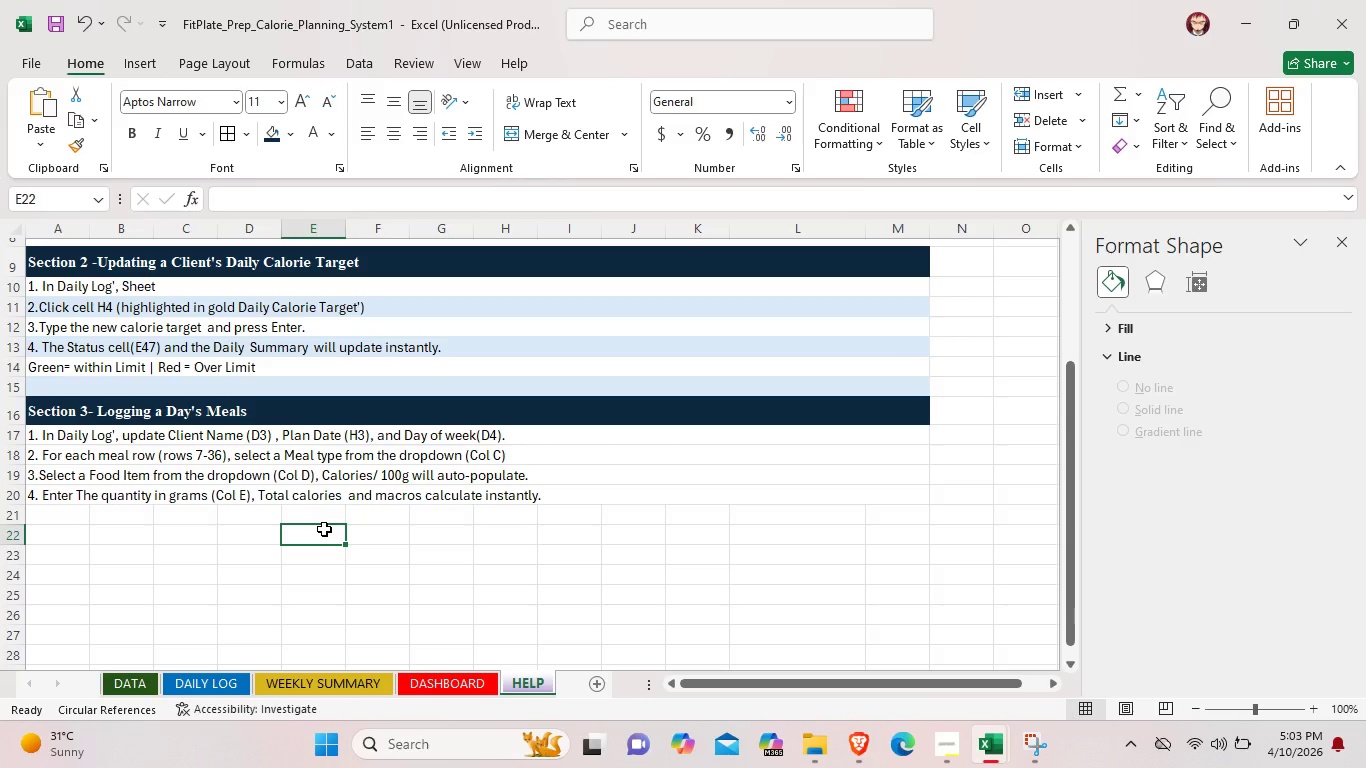 
wait(5.92)
 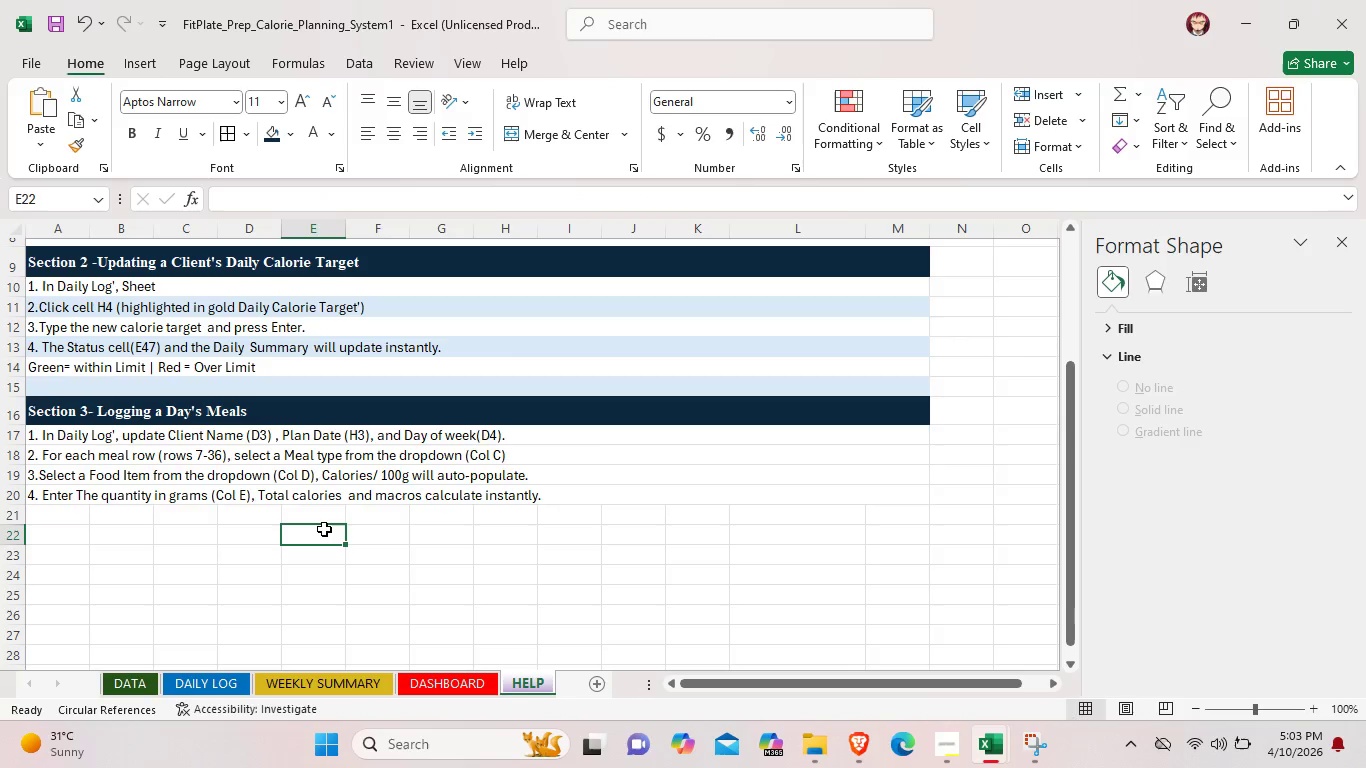 
left_click_drag(start_coordinate=[49, 514], to_coordinate=[890, 524])
 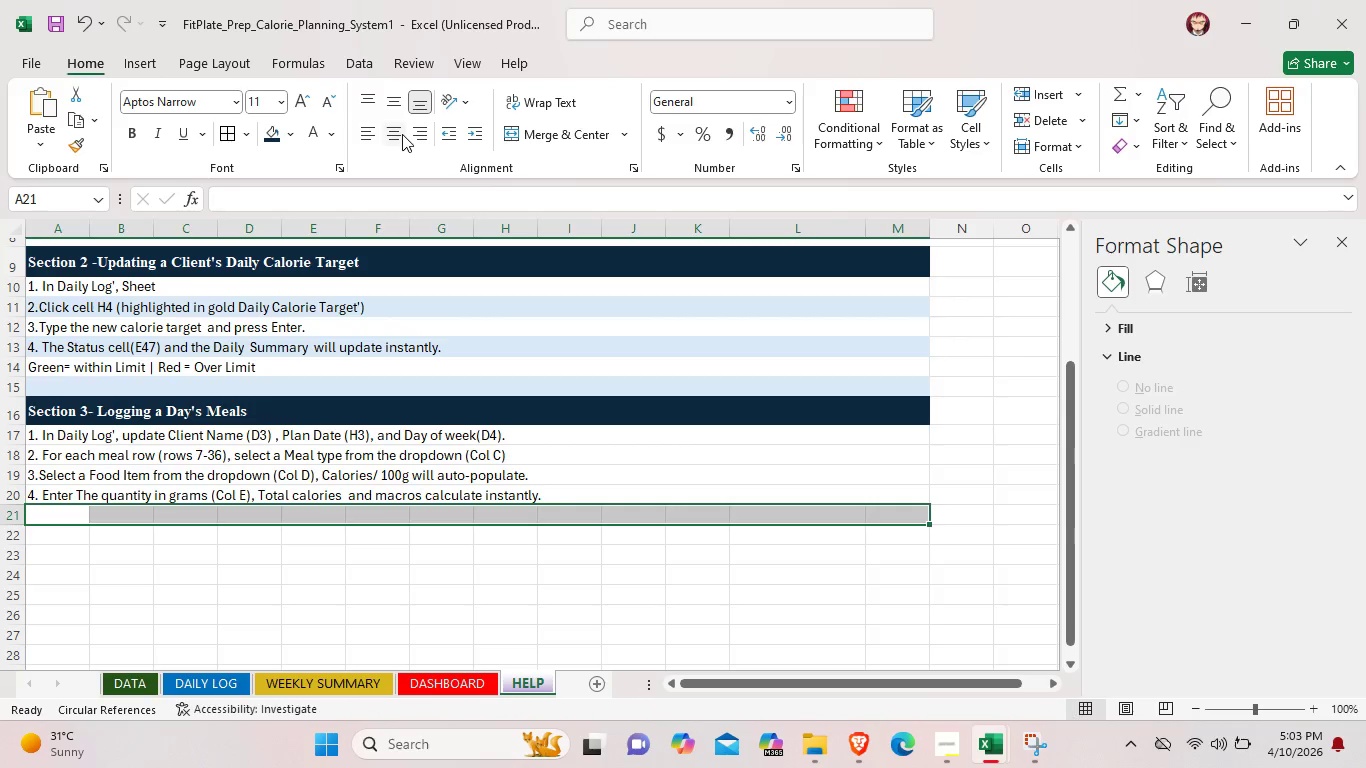 
wait(5.39)
 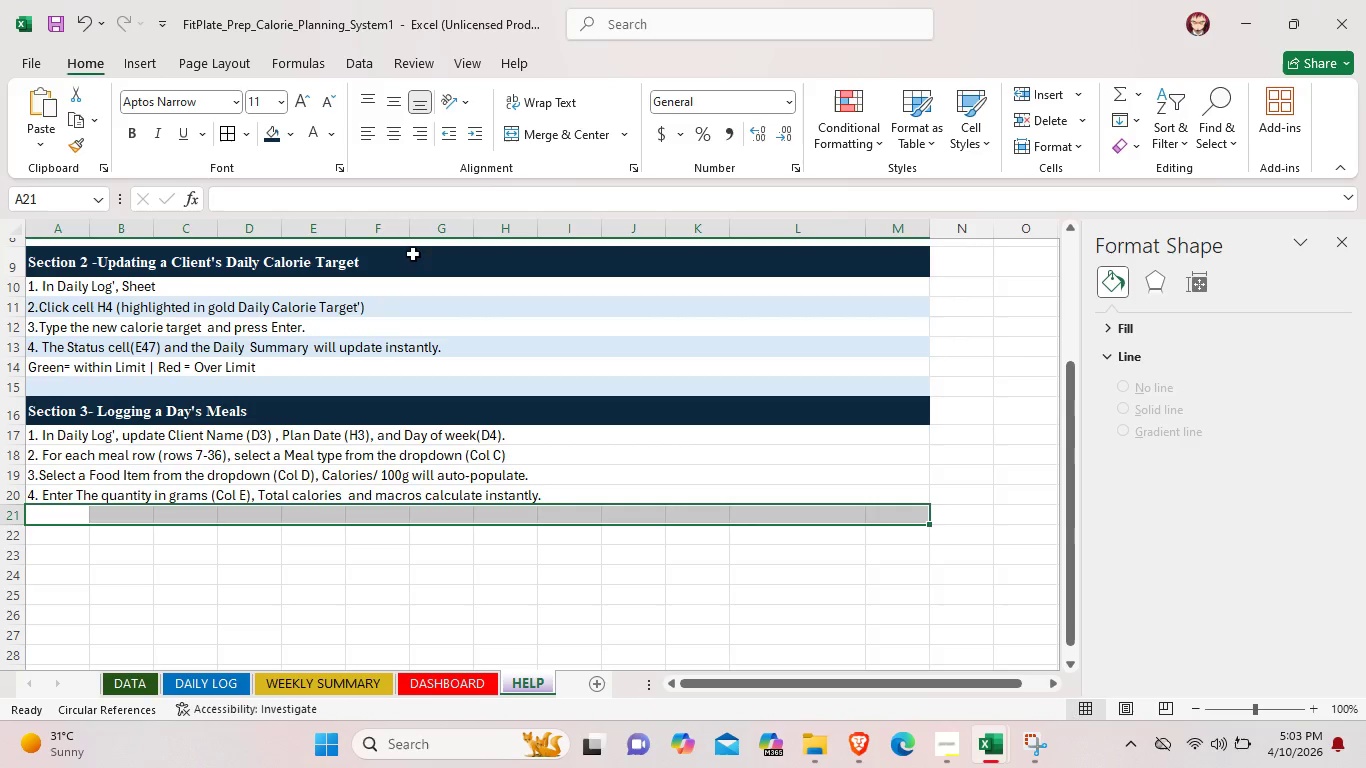 
left_click([530, 133])
 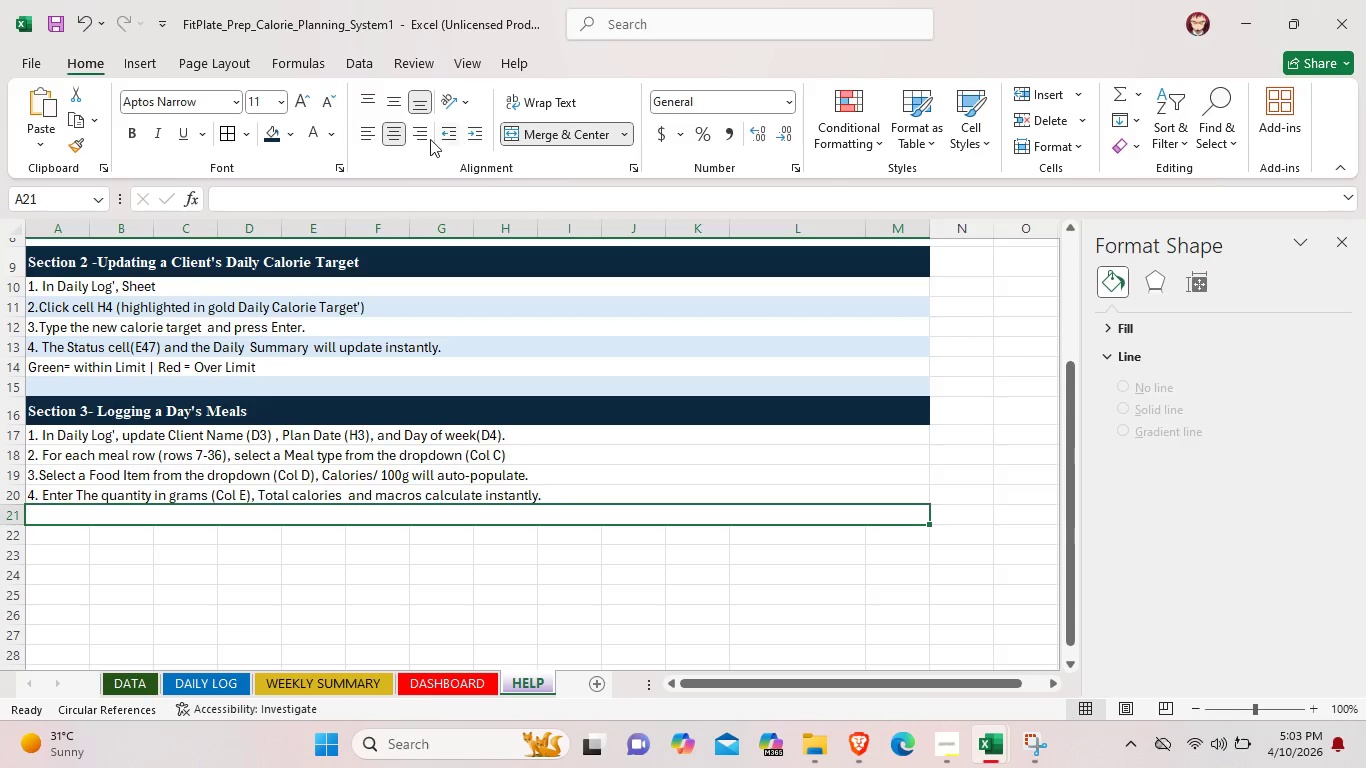 
wait(5.2)
 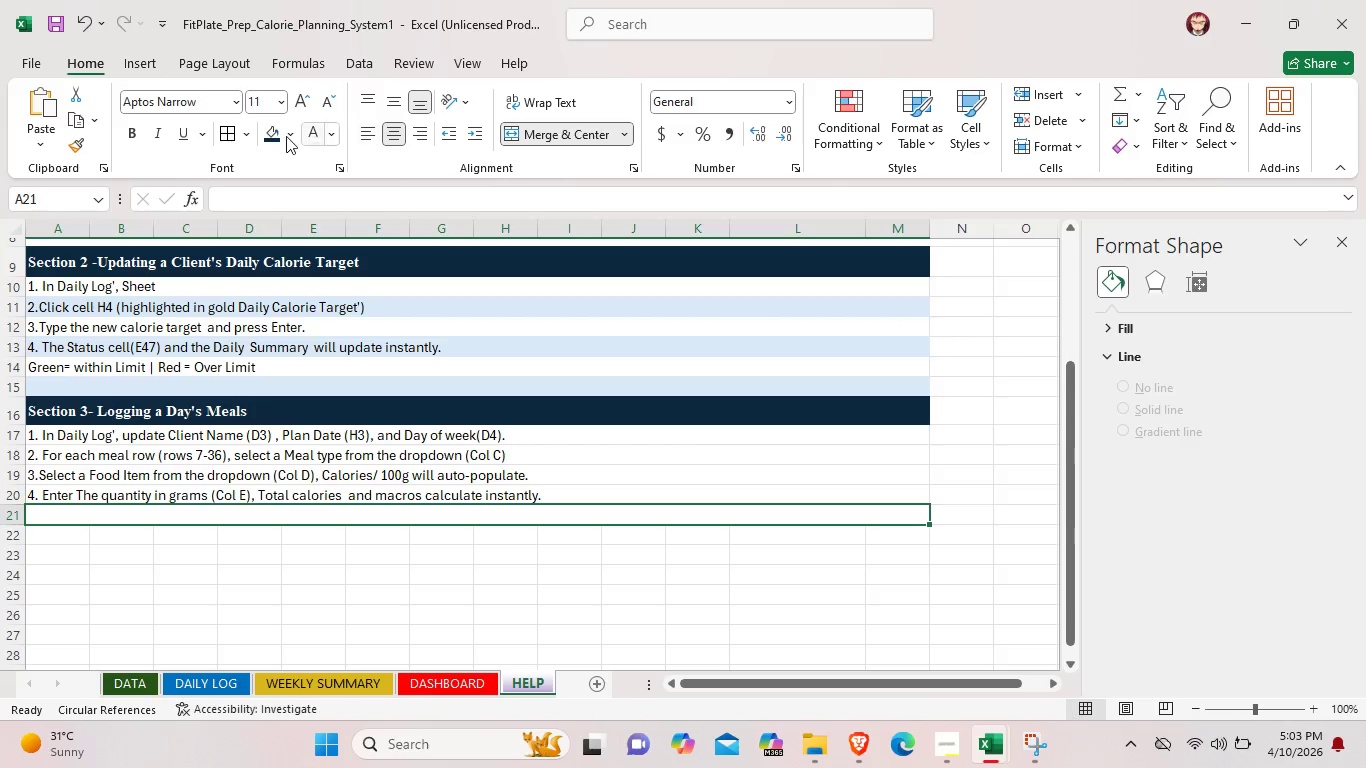 
left_click([370, 134])
 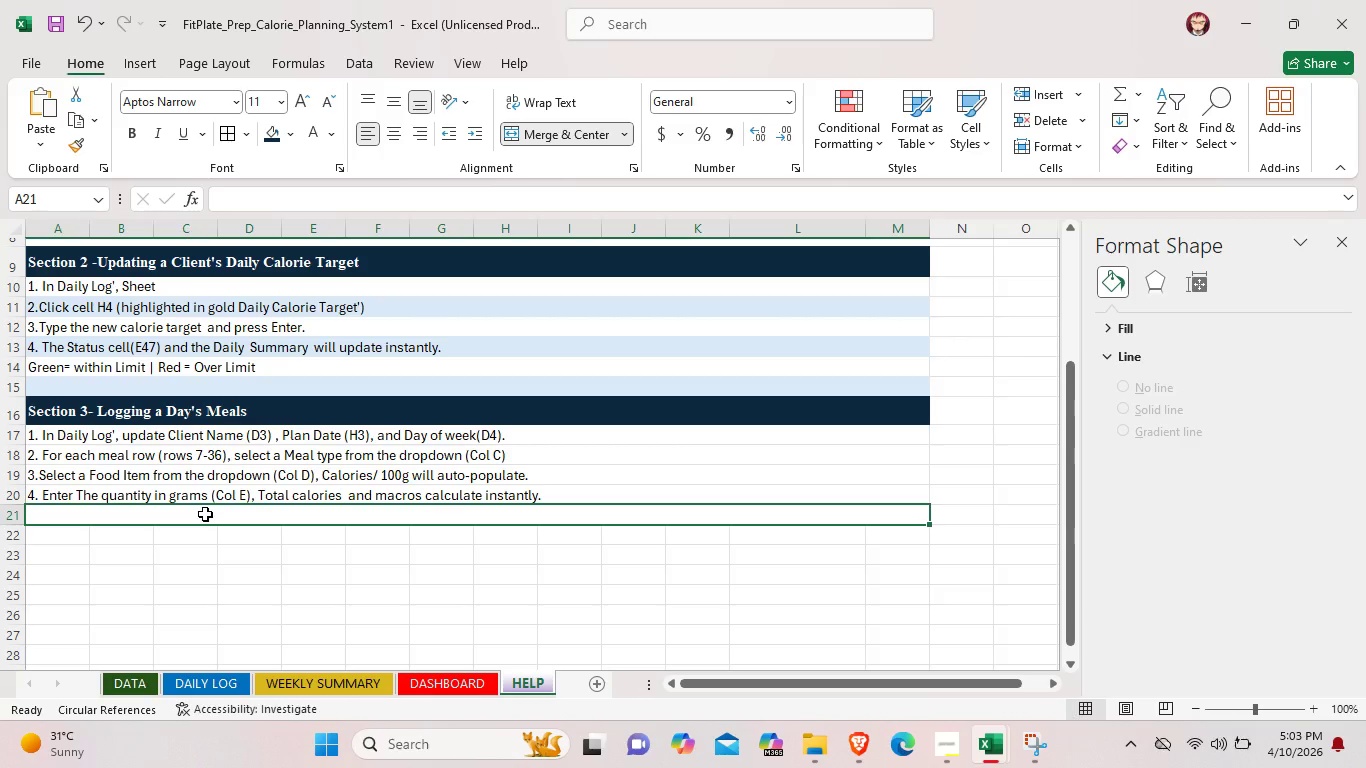 
double_click([205, 514])
 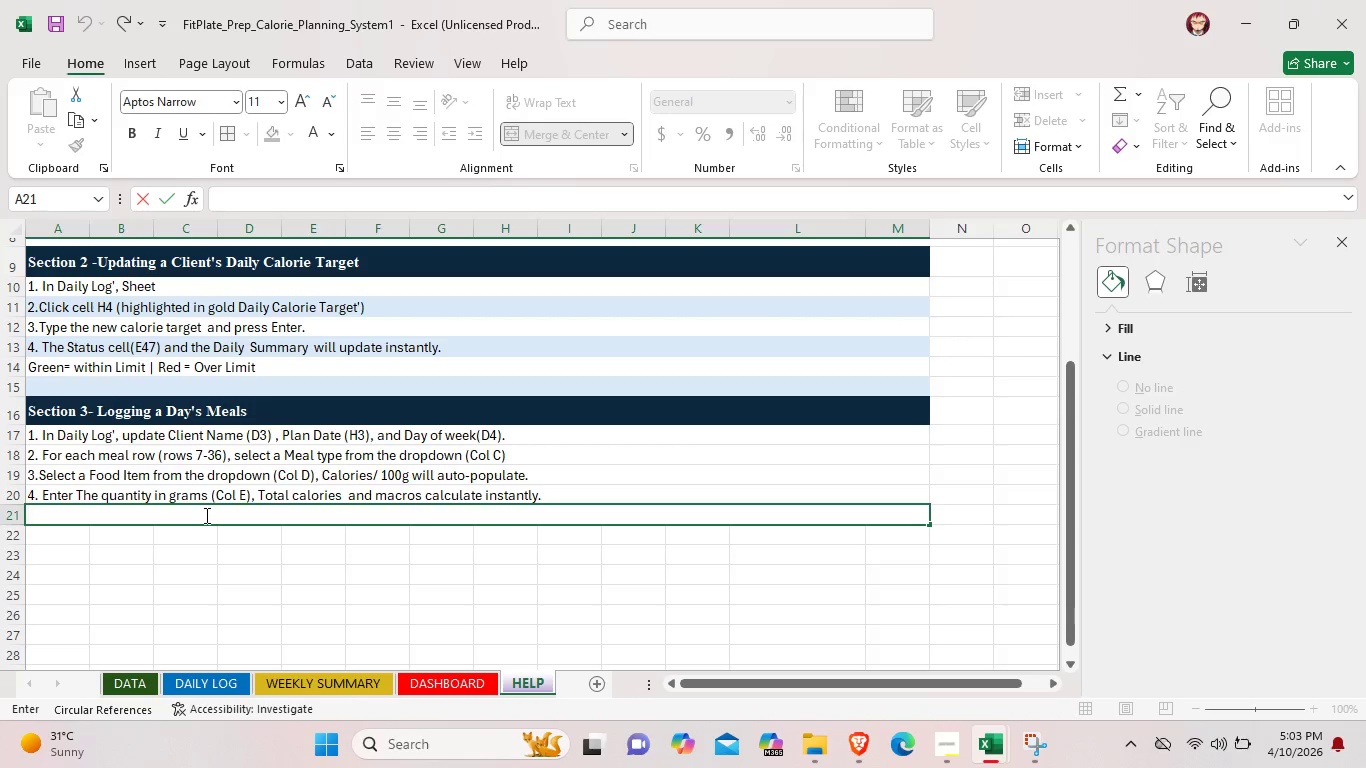 
type(5. LEave)
key(Backspace)
key(Backspace)
key(Backspace)
key(Backspace)
type(wa)
key(Backspace)
key(Backspace)
type(eave un)
 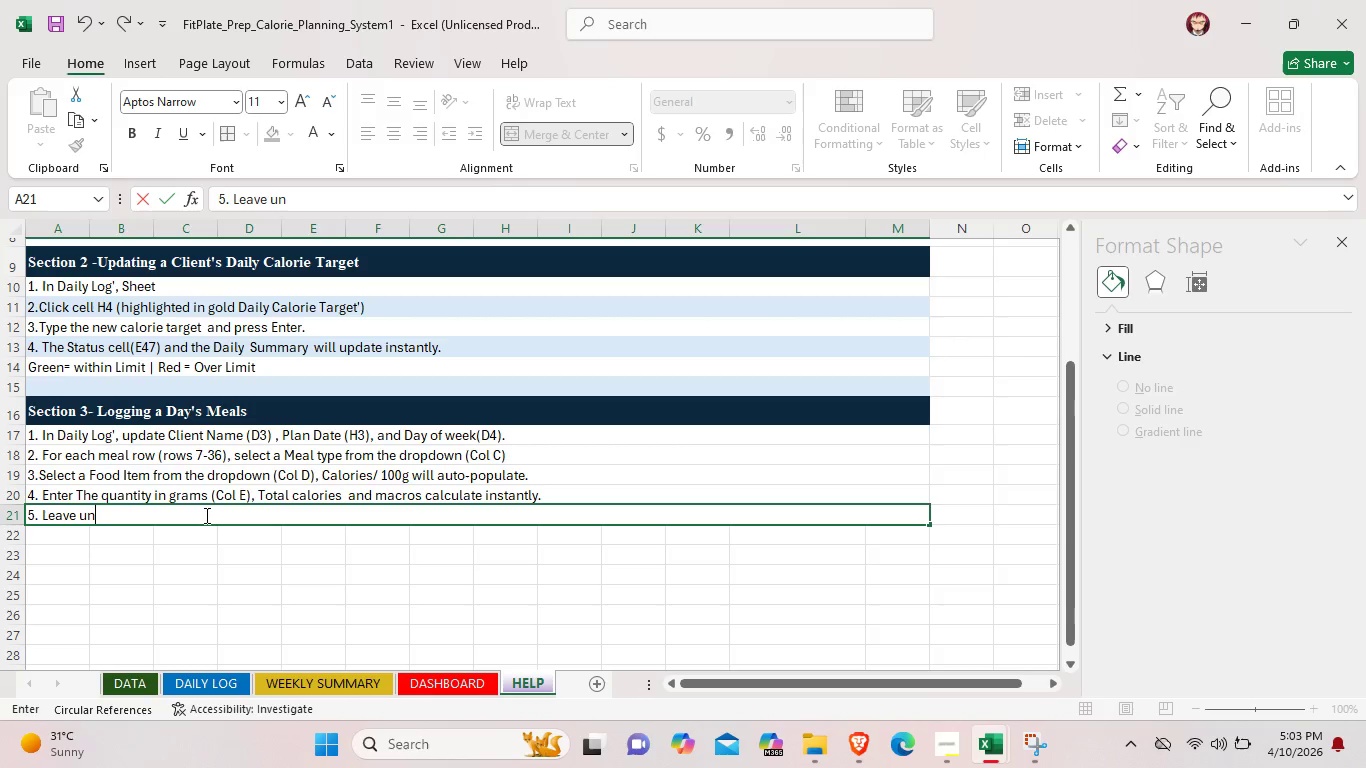 
type(used rows blank the formulas handle emp)
key(Backspace)
type(pty rows )
 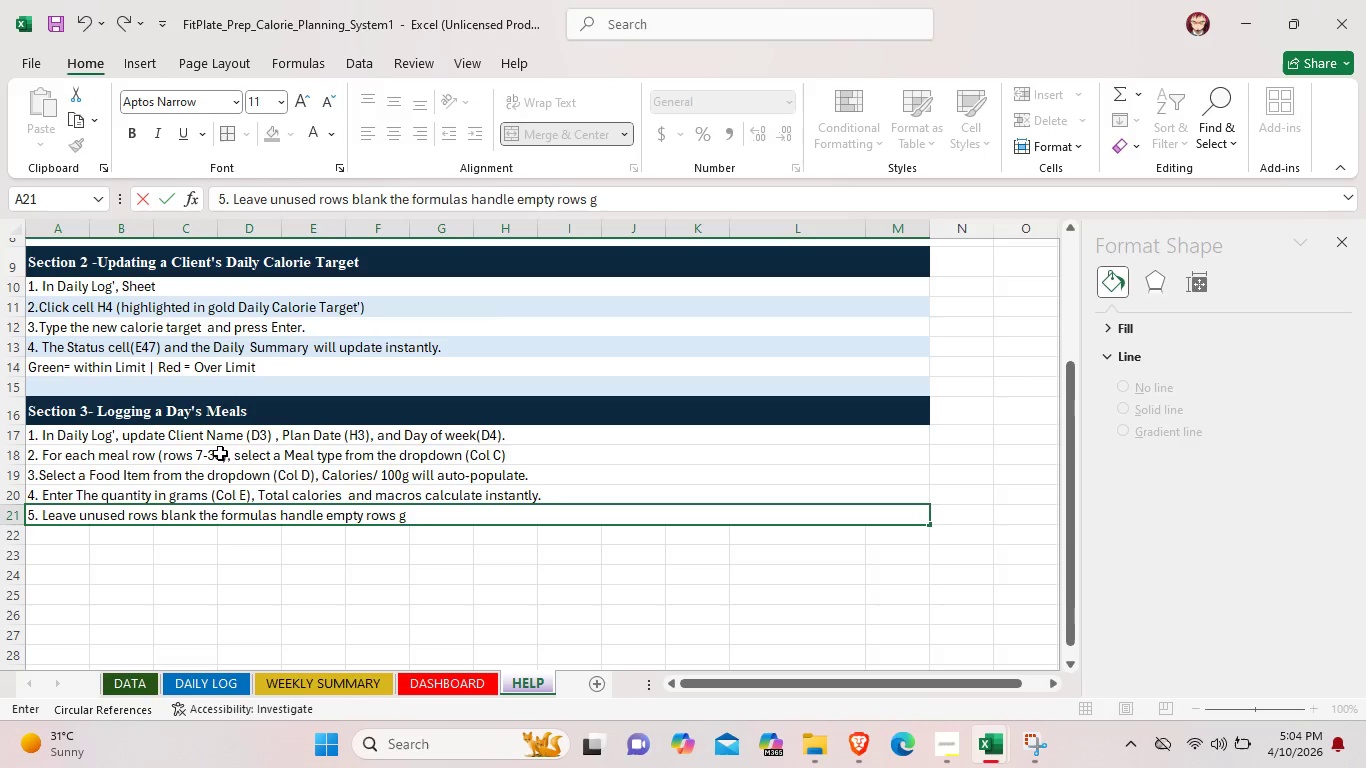 
type(grcefully.)
 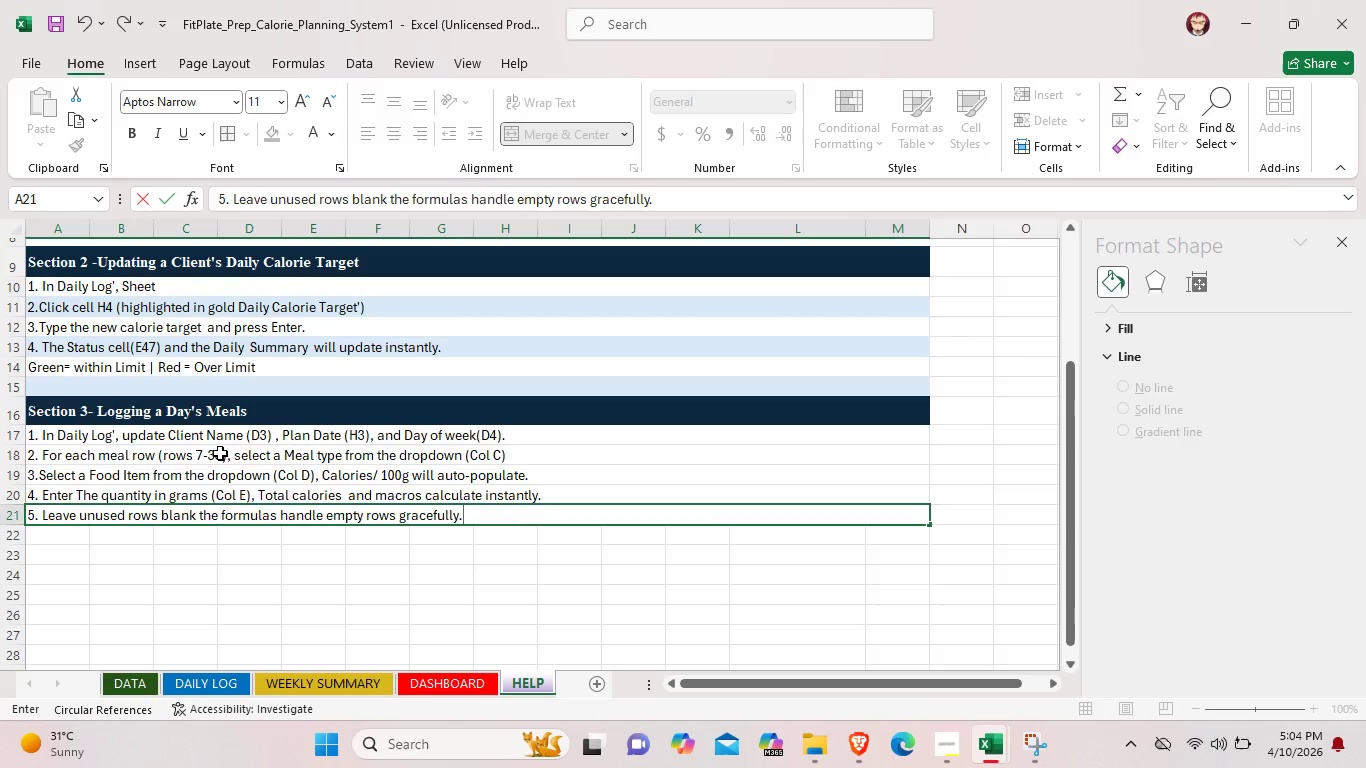 
hold_key(key=A, duration=0.34)
 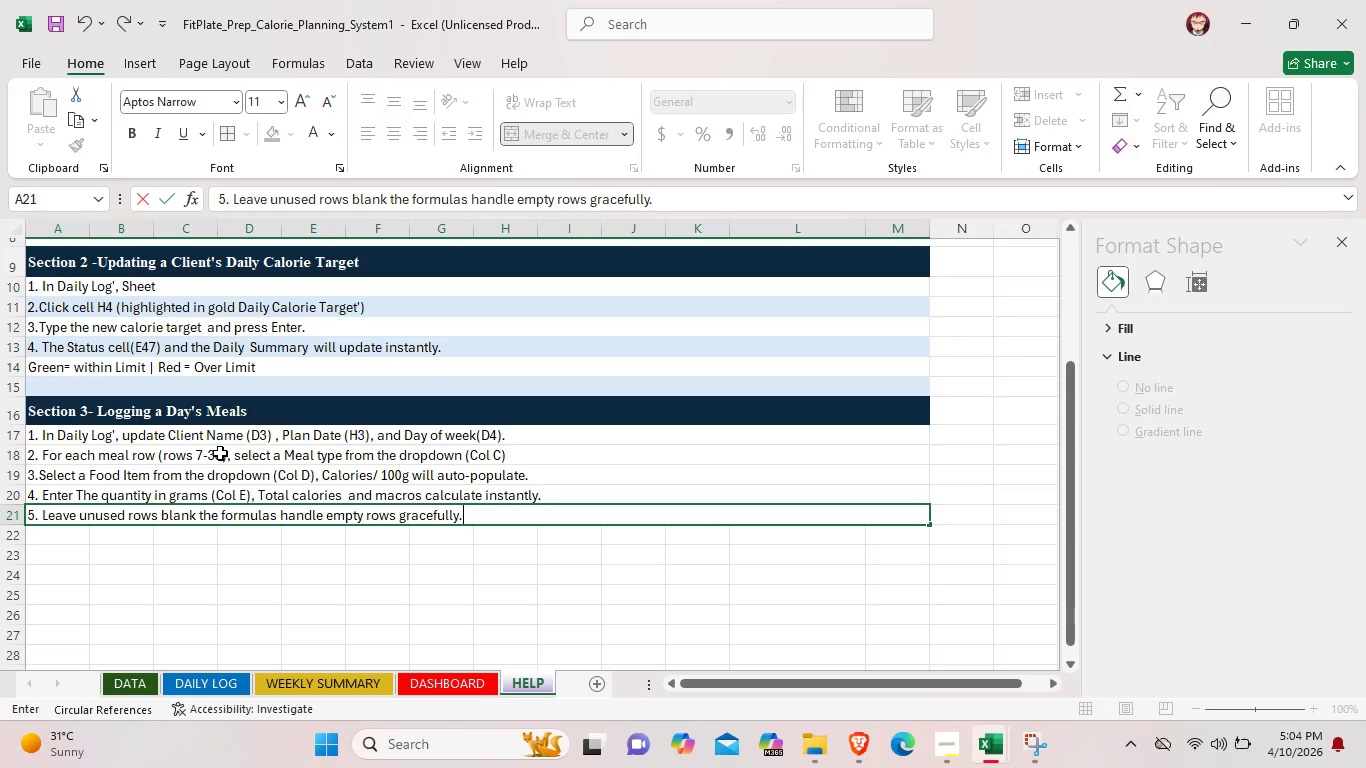 
scroll: coordinate [221, 452], scroll_direction: down, amount: 2.0
 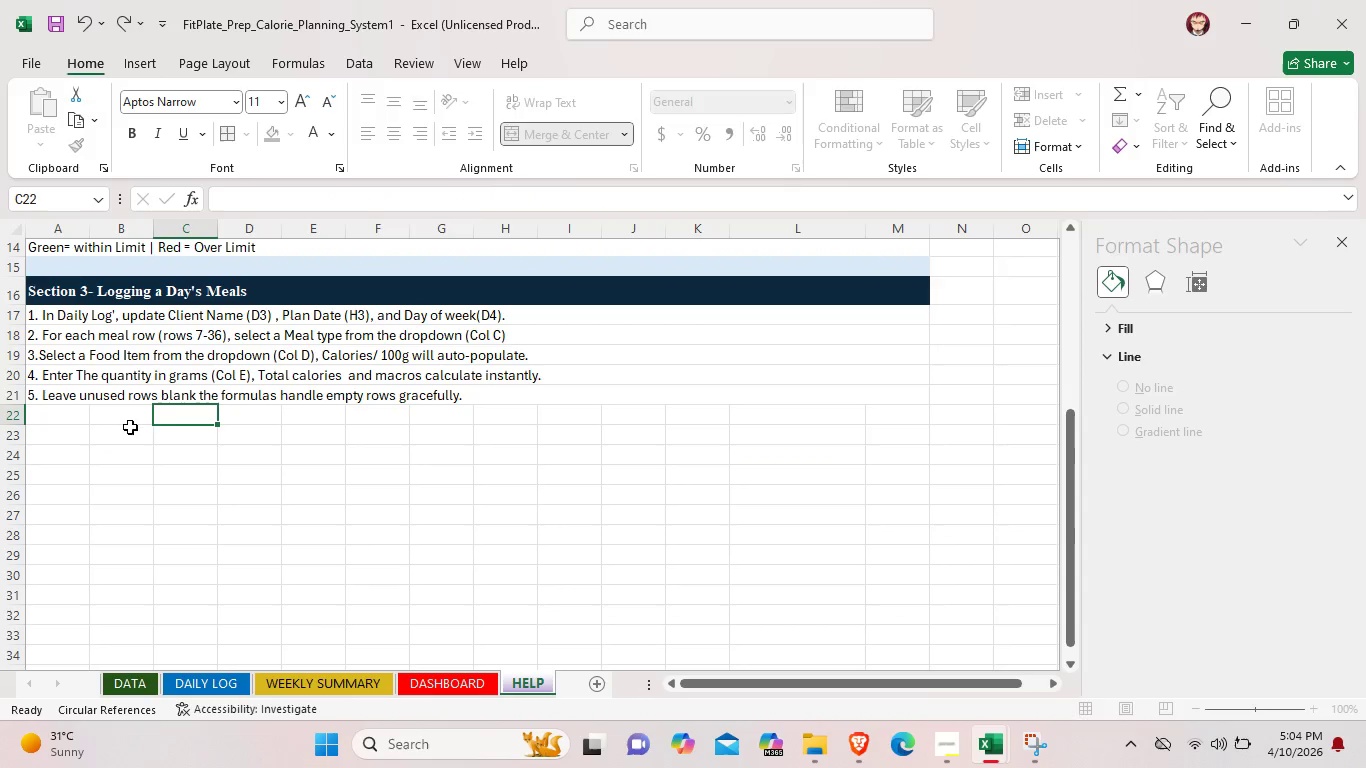 
left_click([107, 432])
 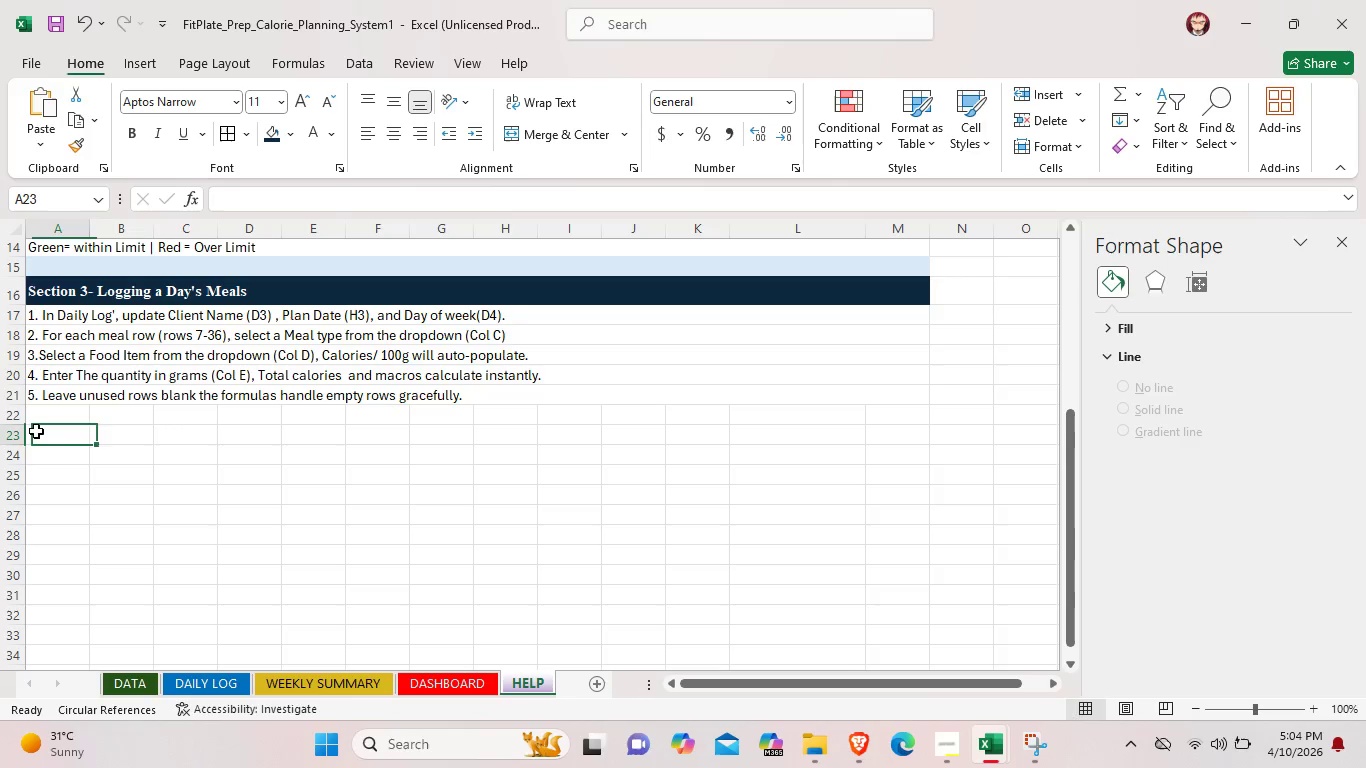 
left_click([36, 431])
 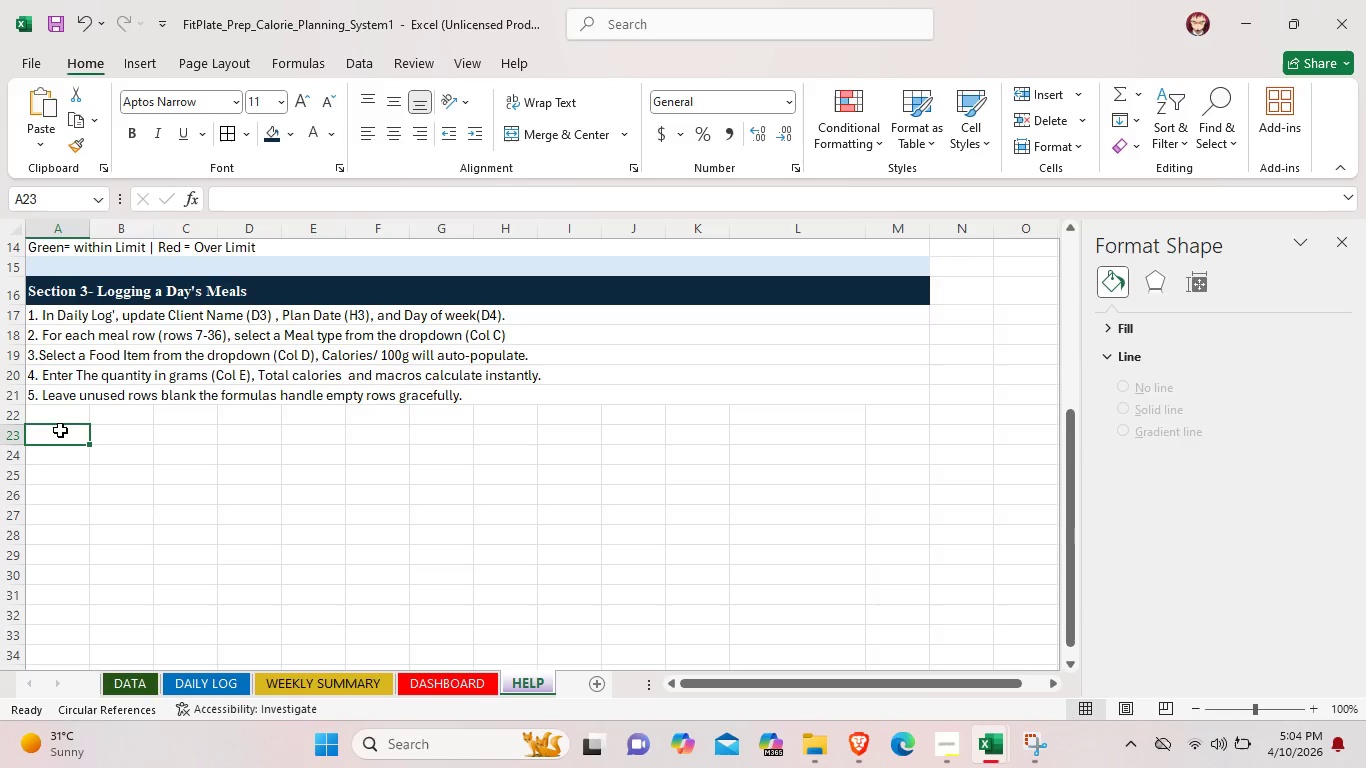 
left_click_drag(start_coordinate=[36, 431], to_coordinate=[886, 441])
 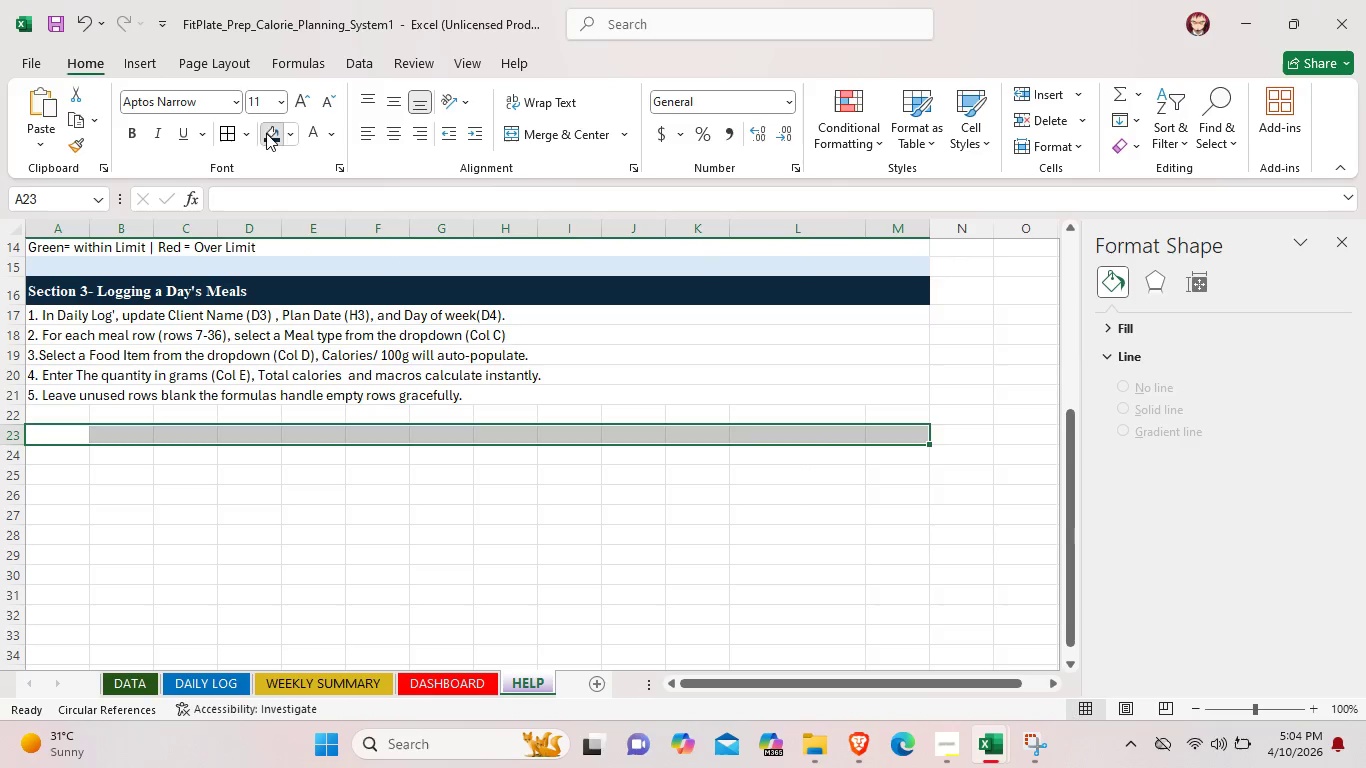 
left_click([266, 133])
 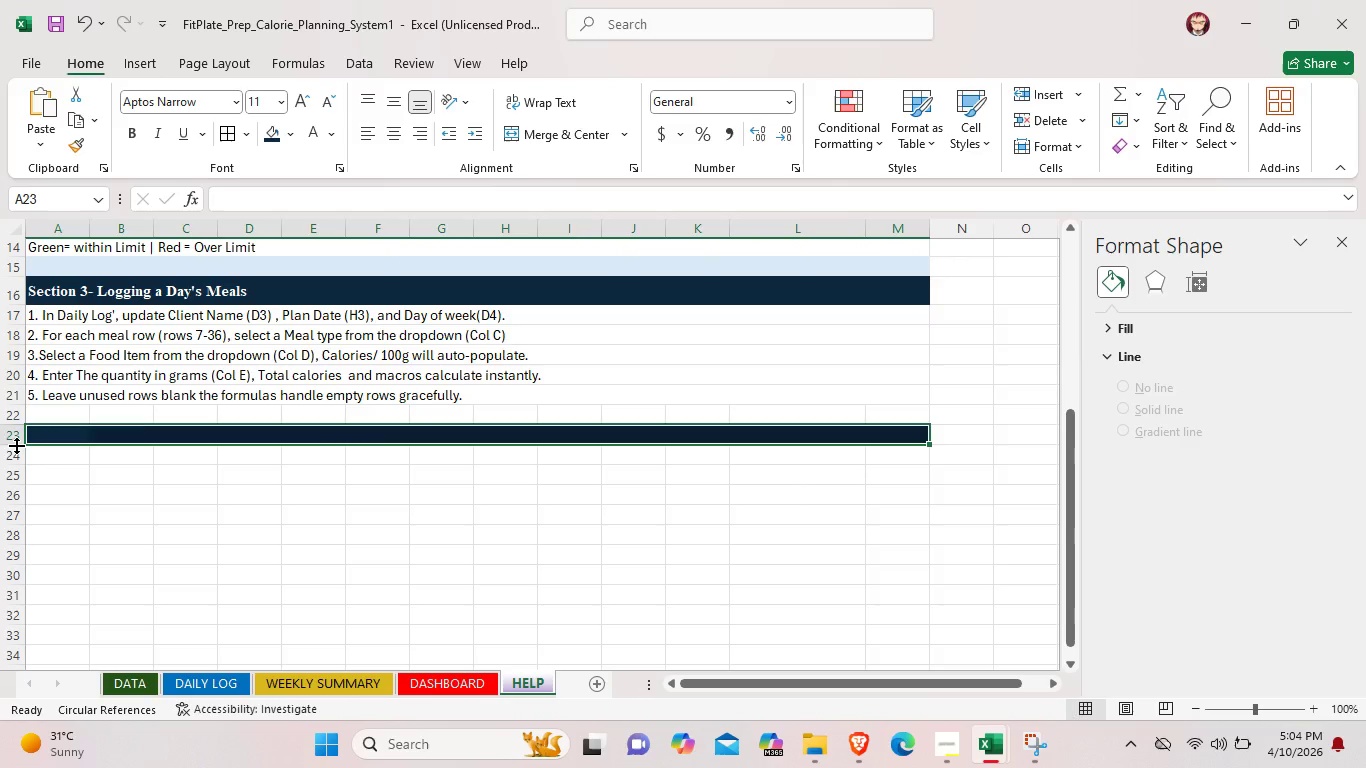 
left_click_drag(start_coordinate=[16, 445], to_coordinate=[20, 455])
 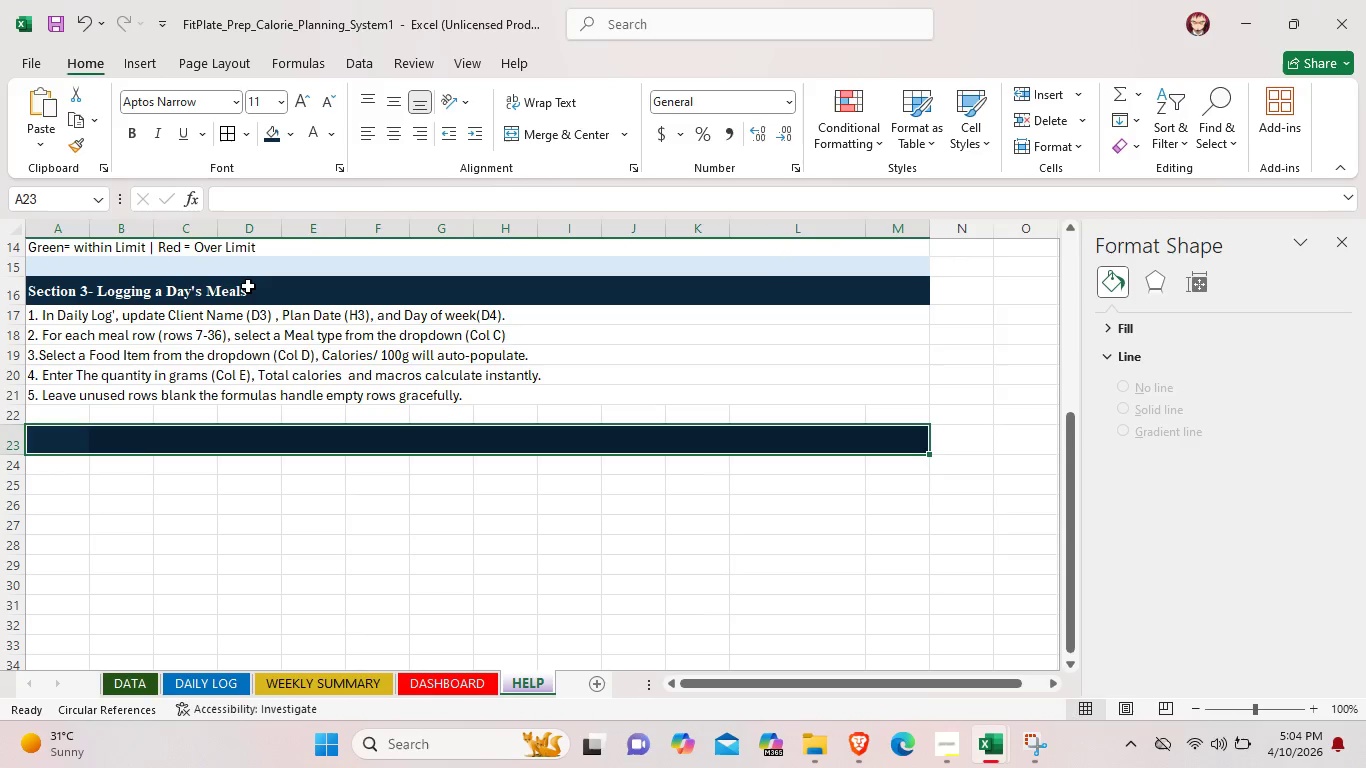 
double_click([248, 286])
 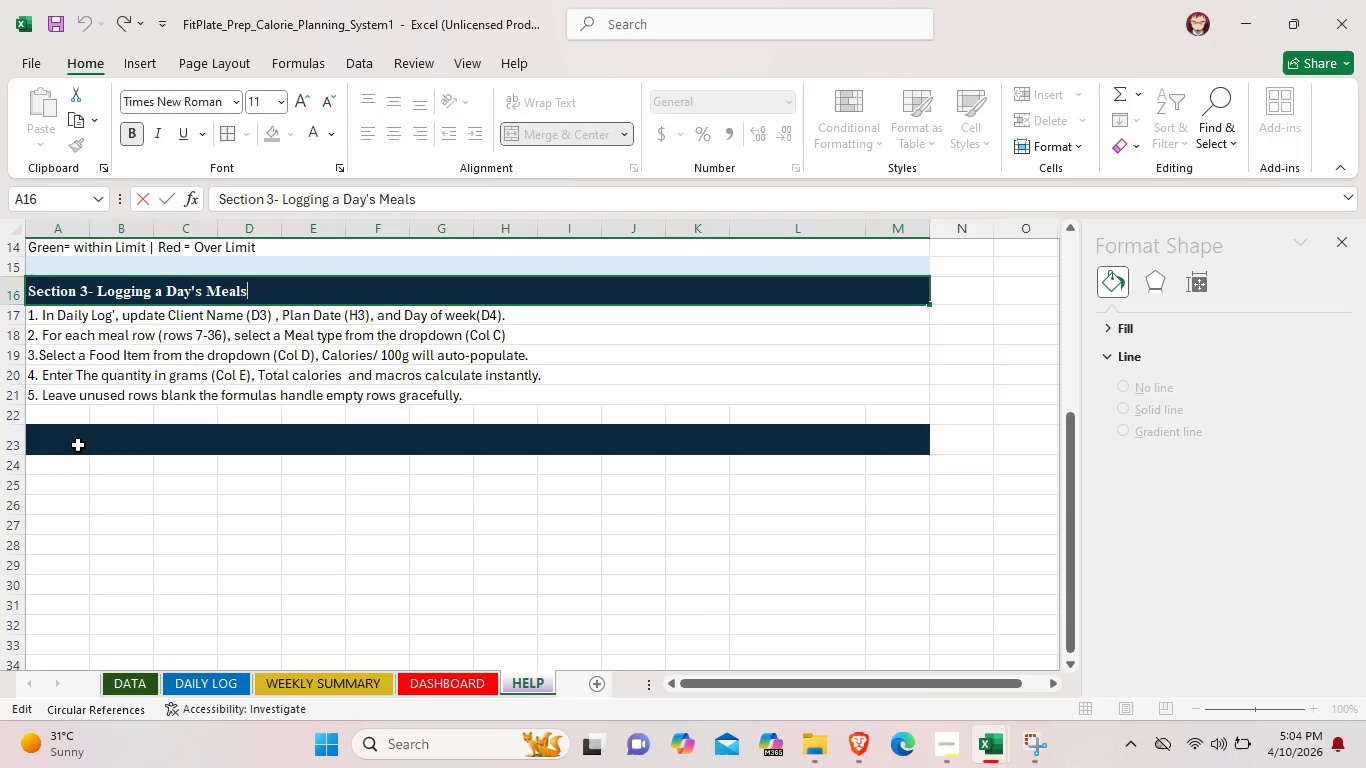 
left_click([79, 442])
 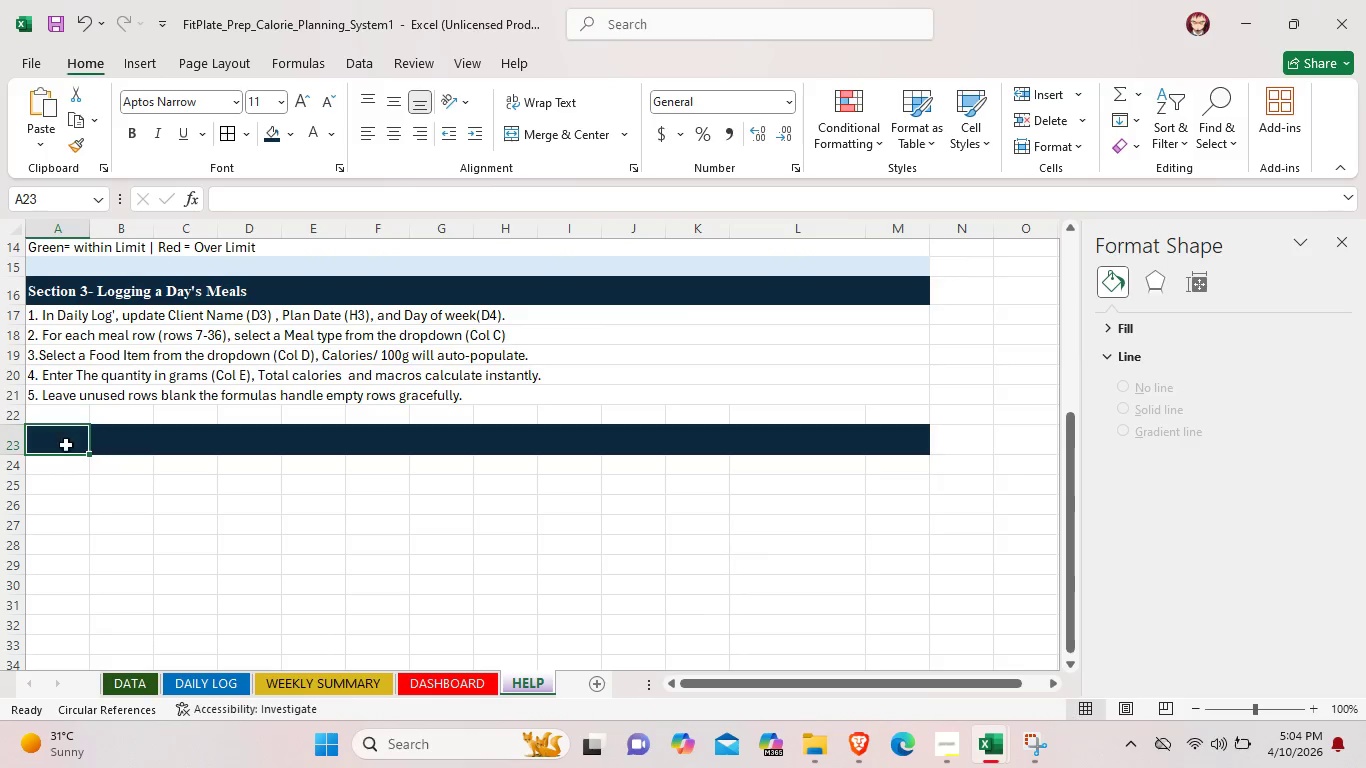 
left_click_drag(start_coordinate=[58, 445], to_coordinate=[910, 432])
 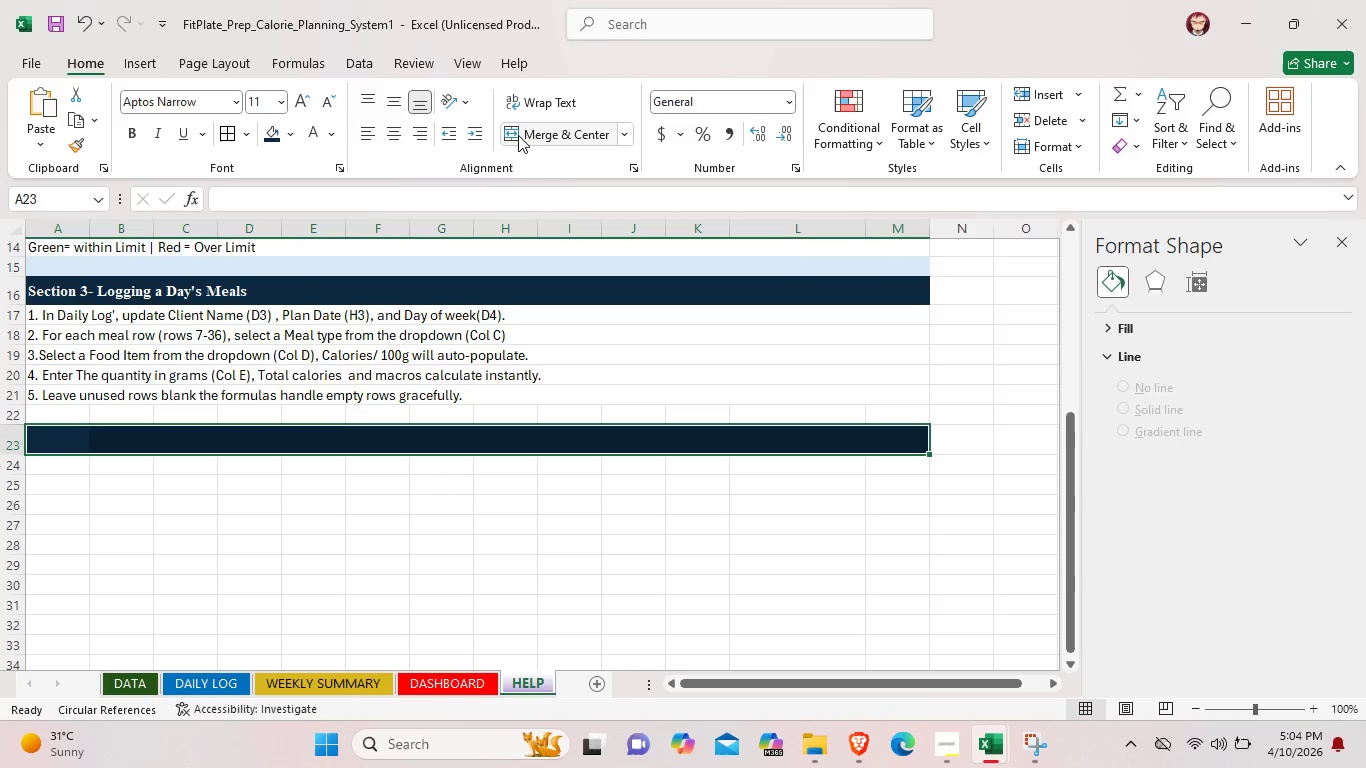 
left_click([524, 134])
 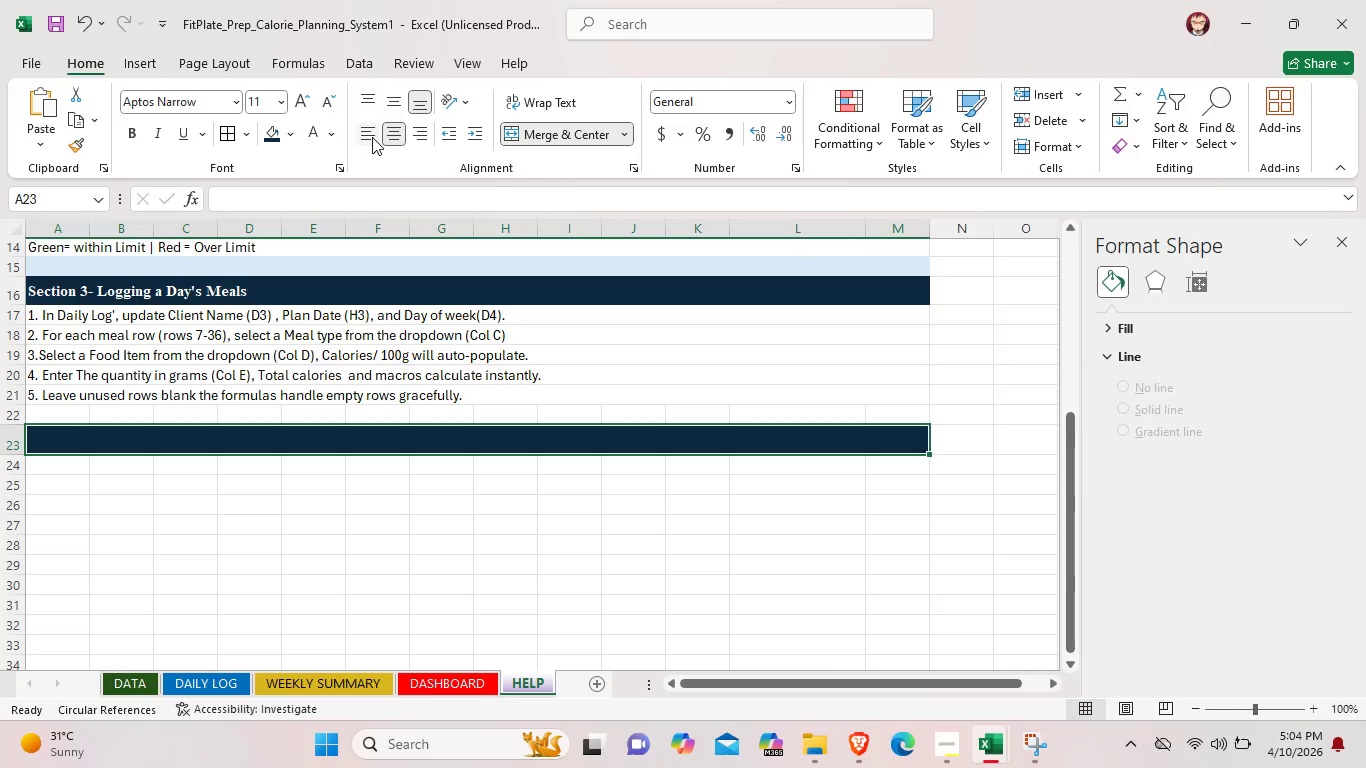 
left_click([371, 136])
 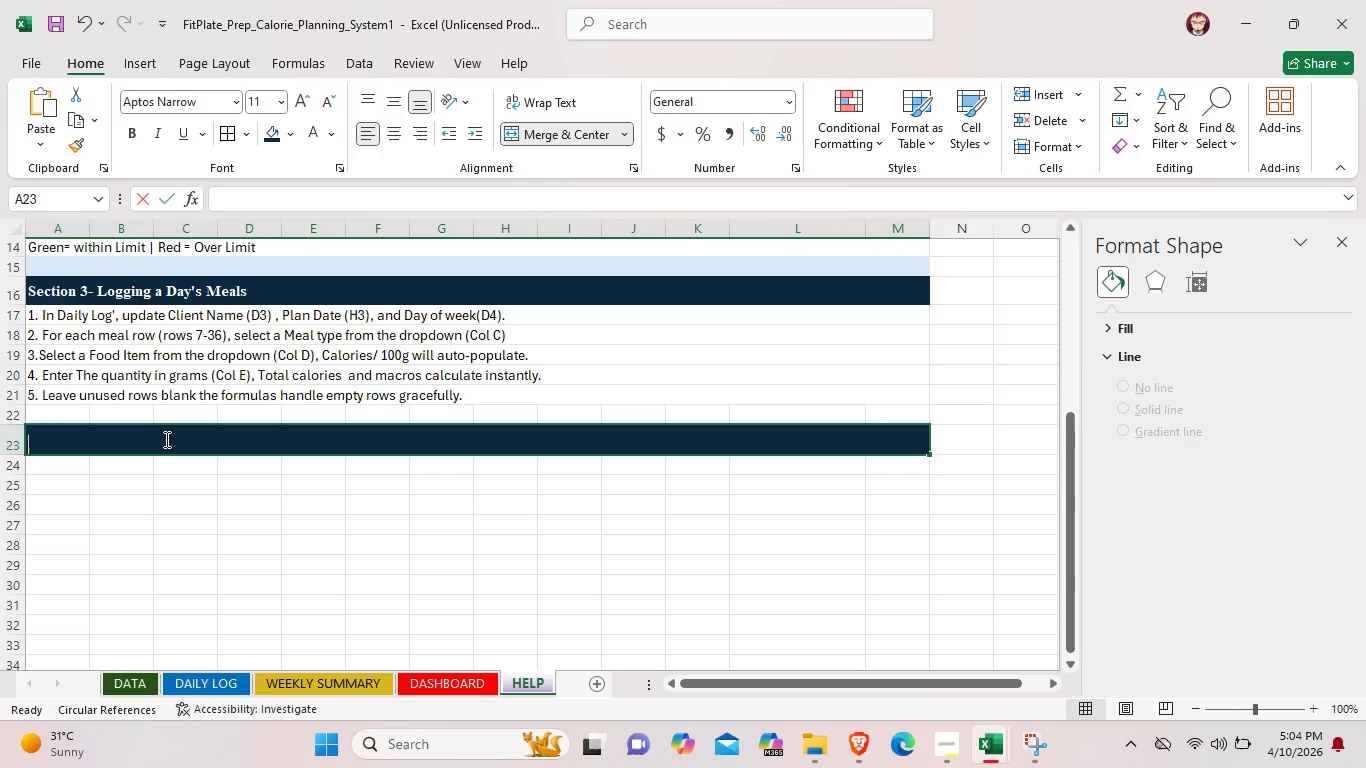 
double_click([165, 439])
 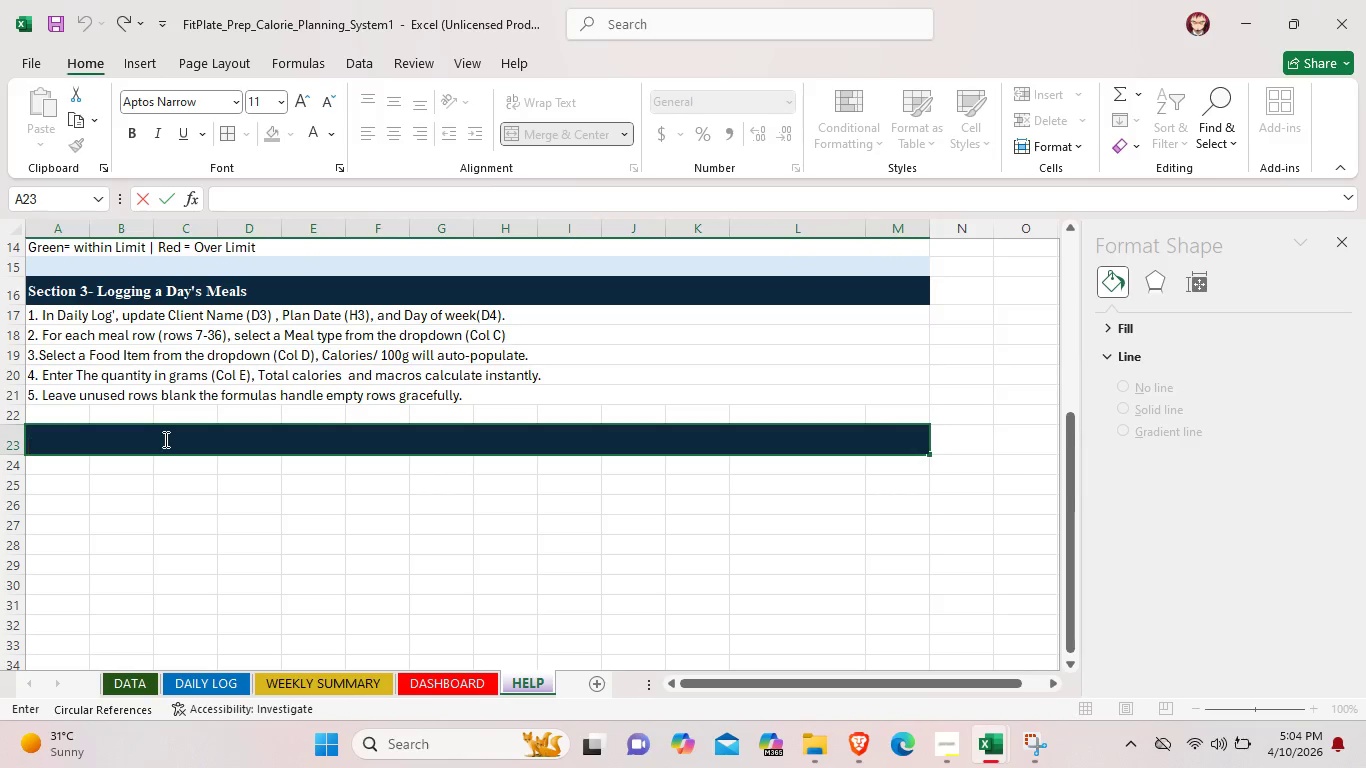 
type(Section 4-)
 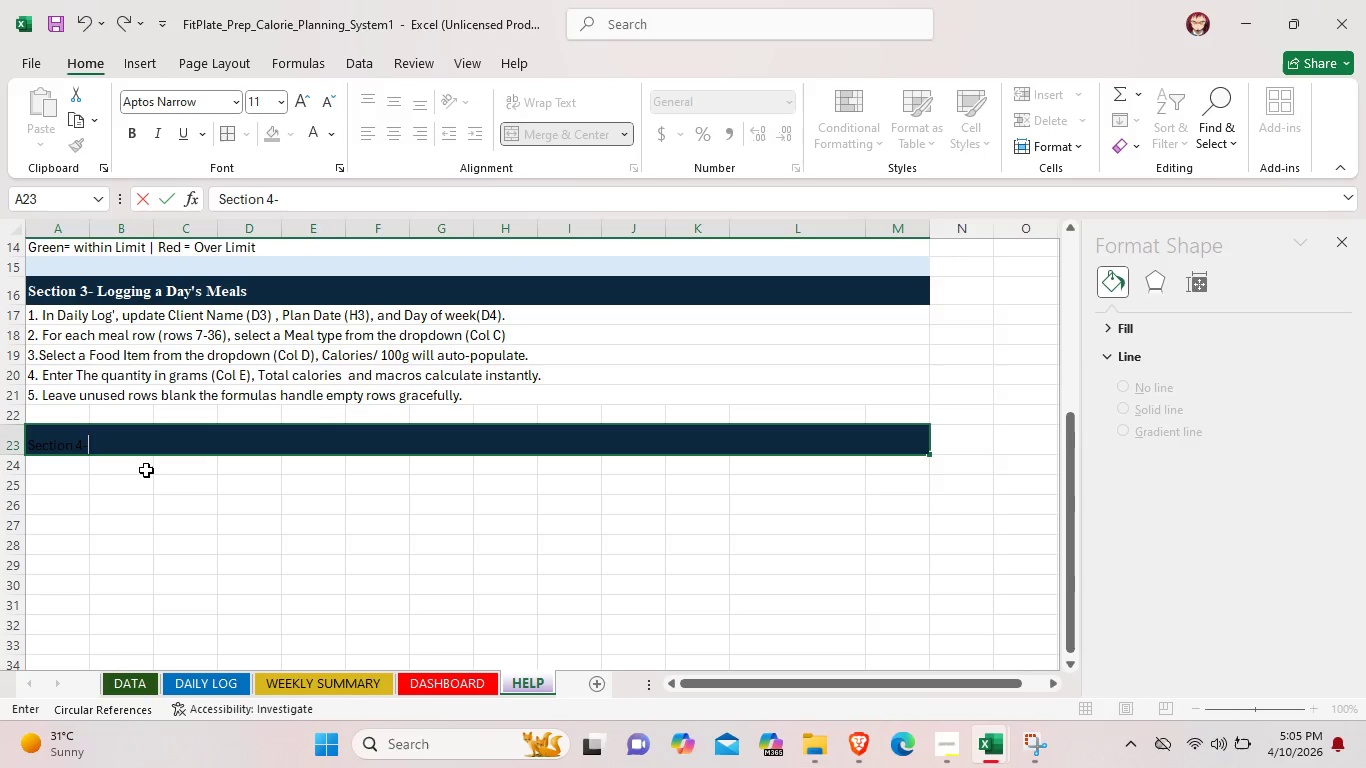 
type( Populating )
 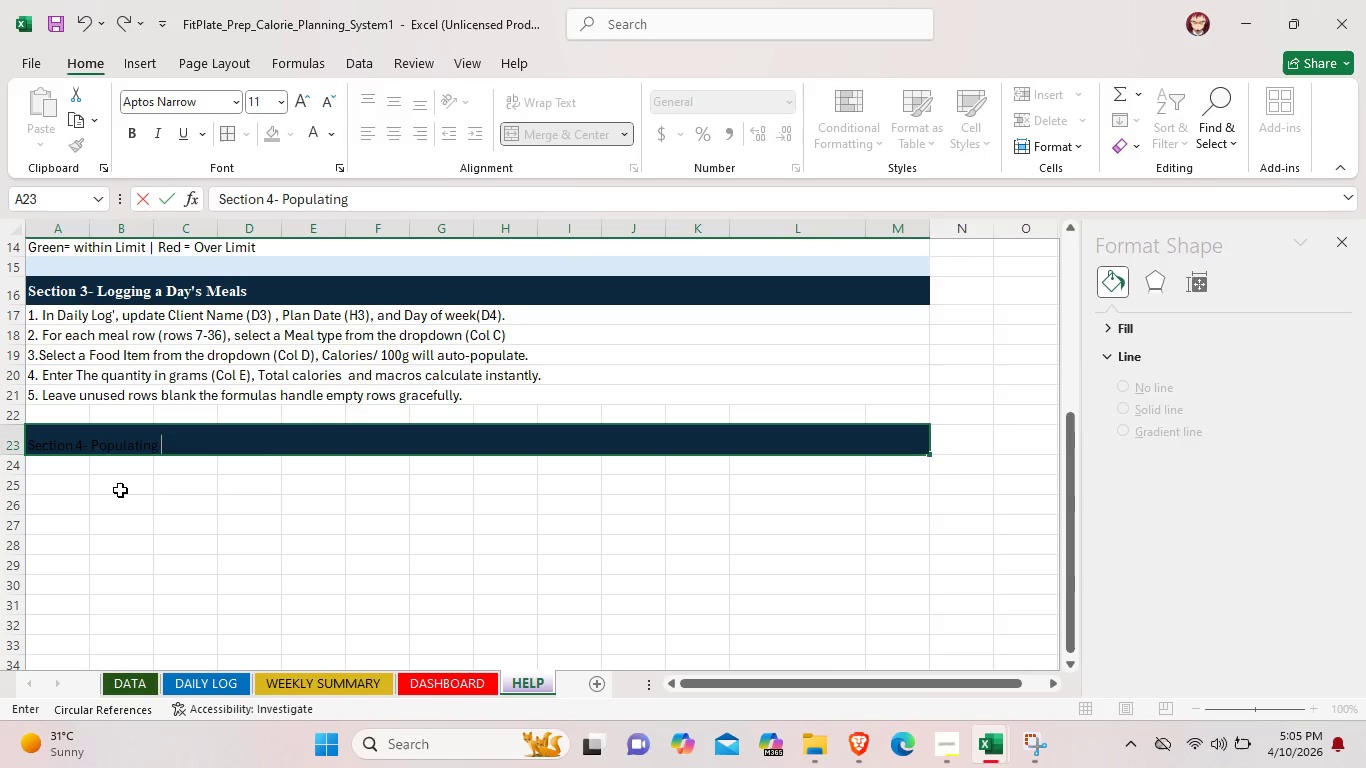 
wait(6.25)
 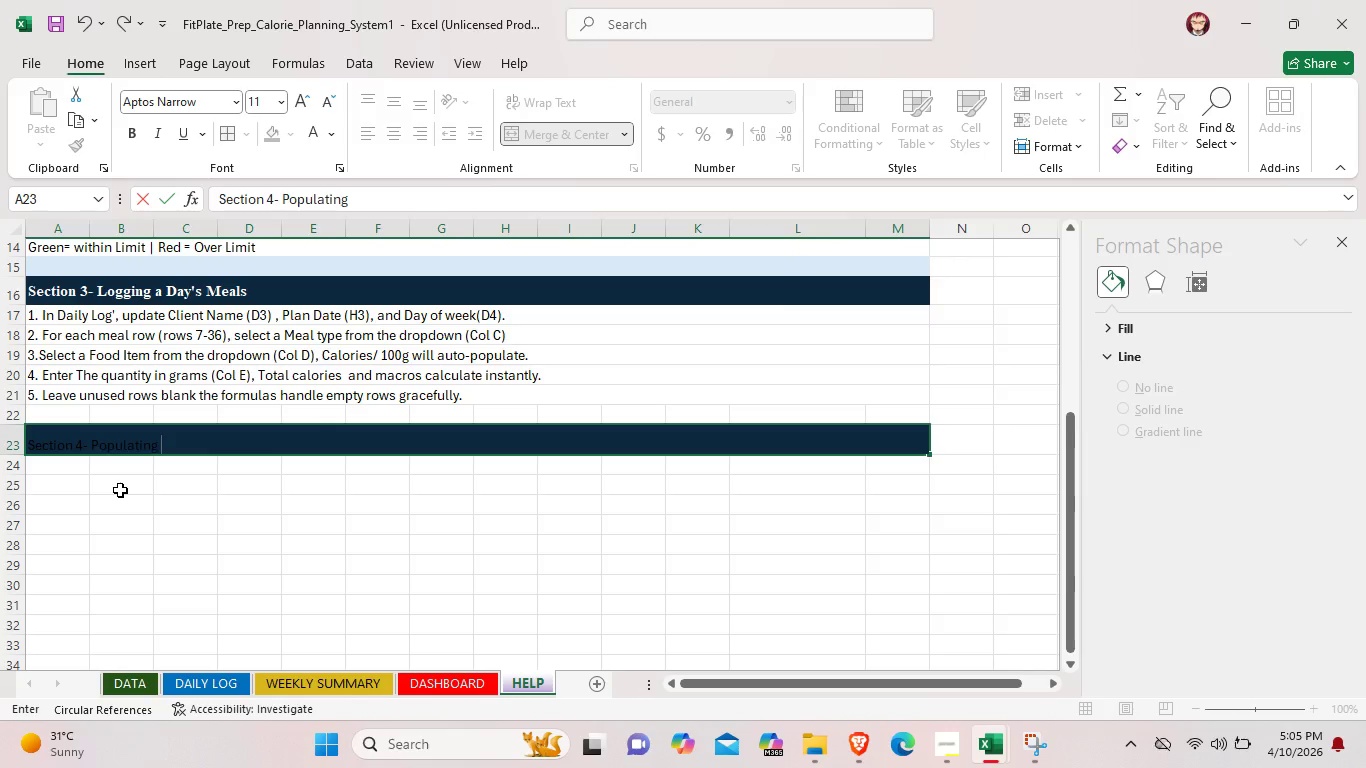 
type(the weekly Summary)
 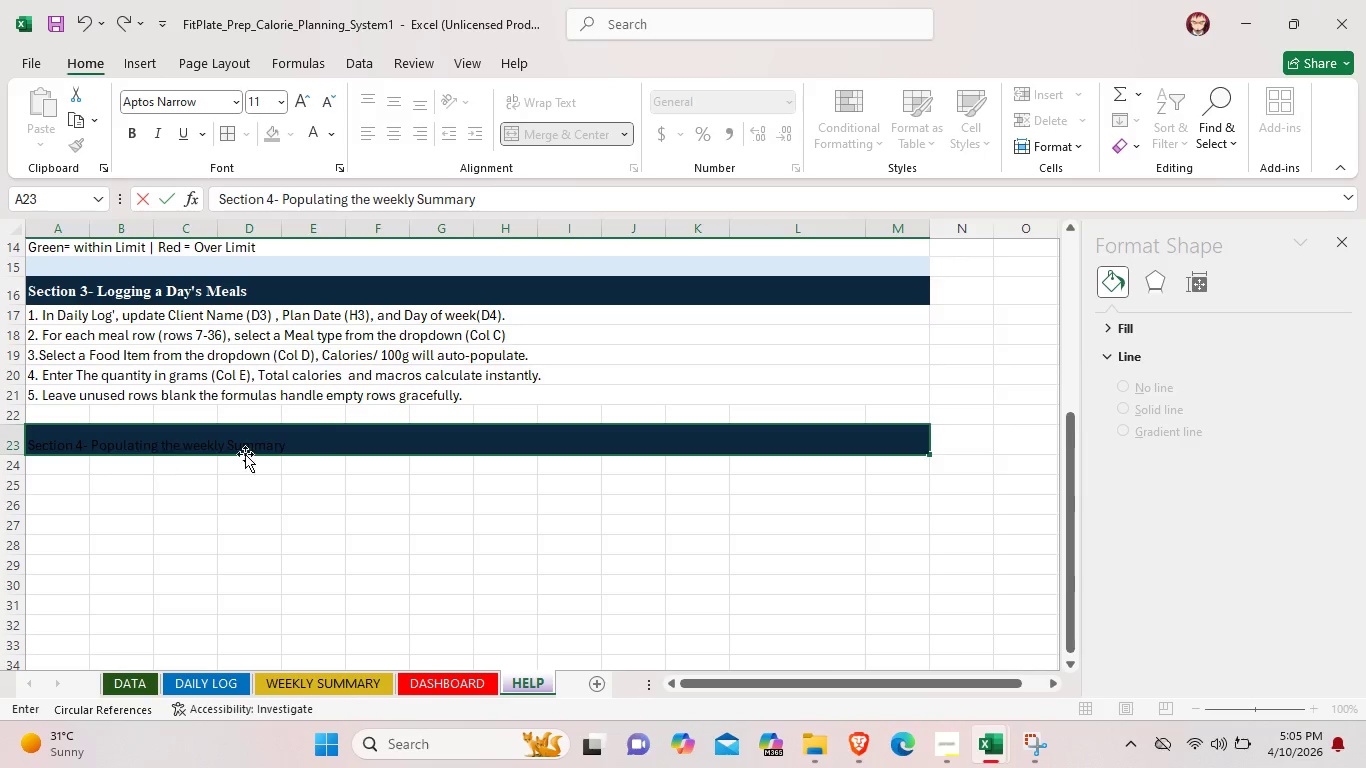 
left_click_drag(start_coordinate=[308, 437], to_coordinate=[28, 429])
 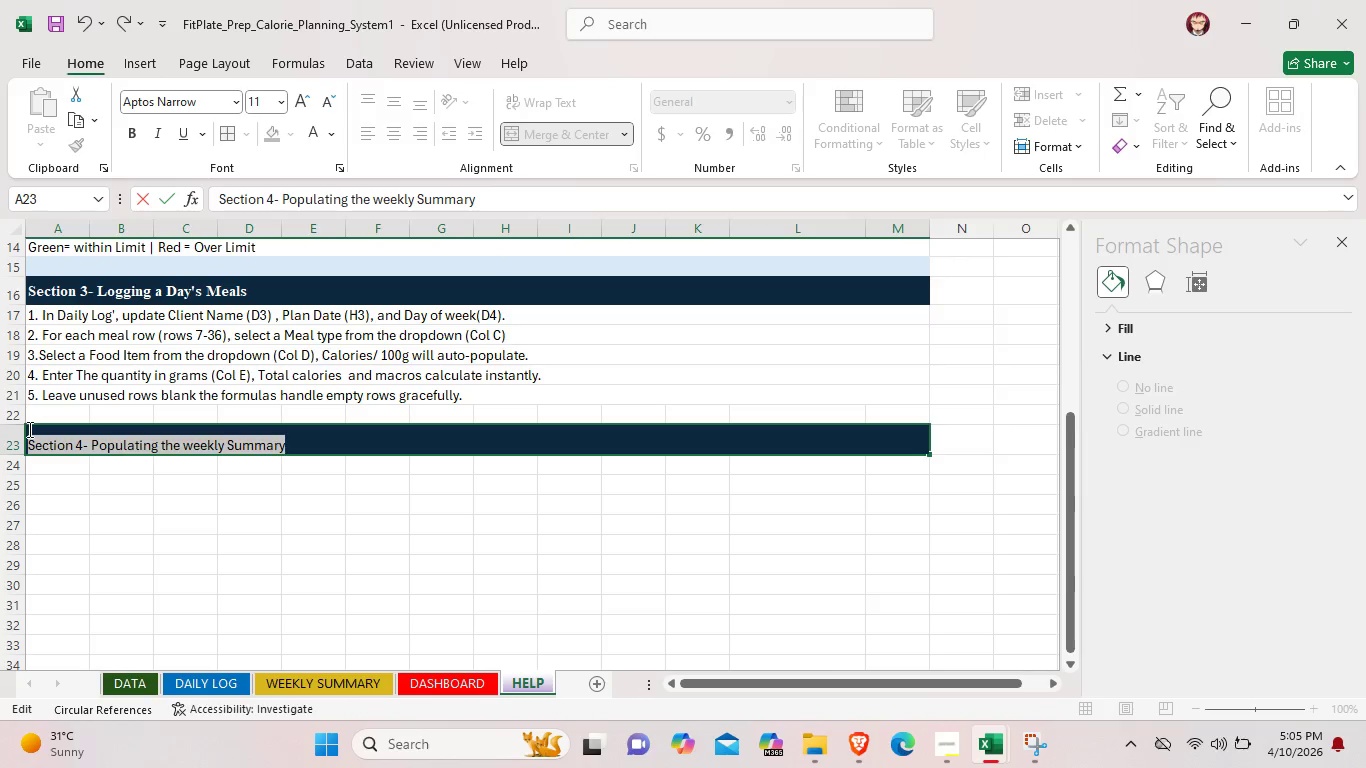 
hold_key(key=ControlLeft, duration=0.55)
 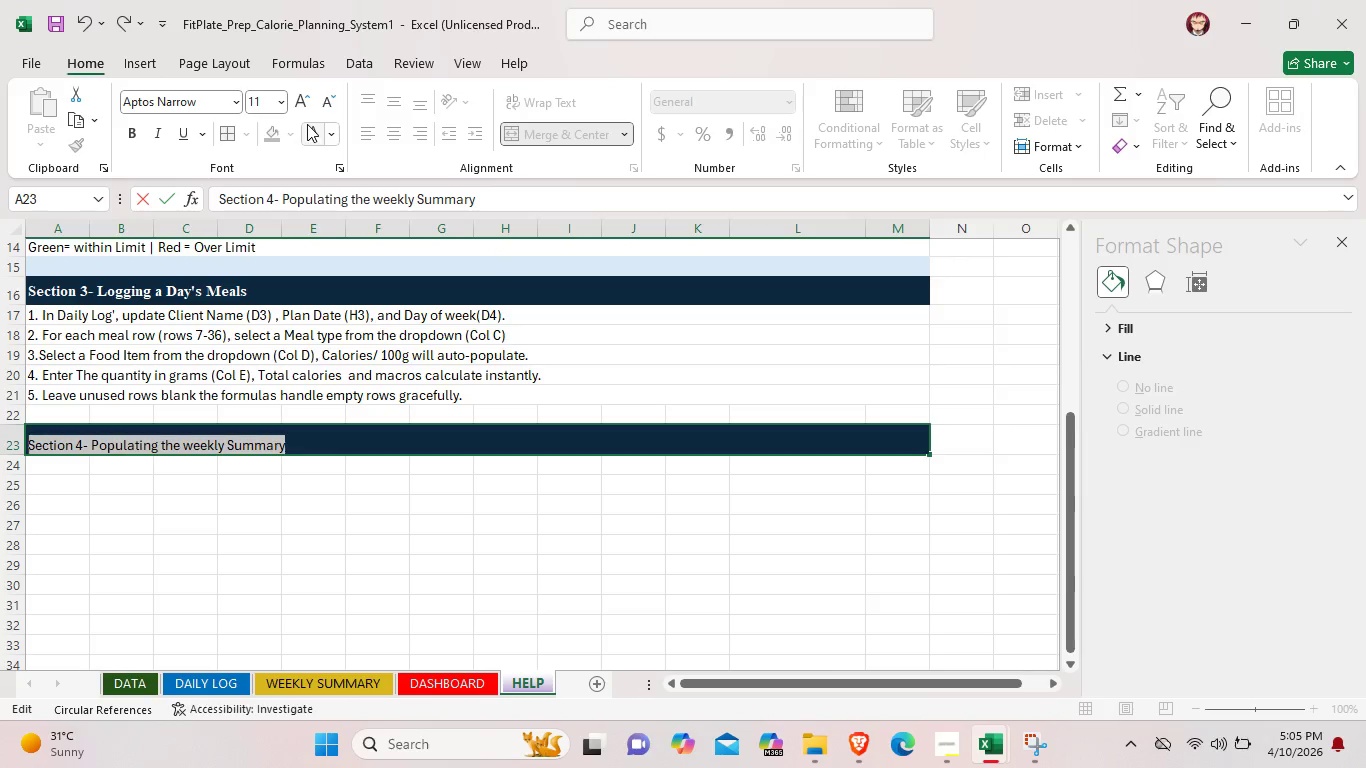 
left_click([307, 124])
 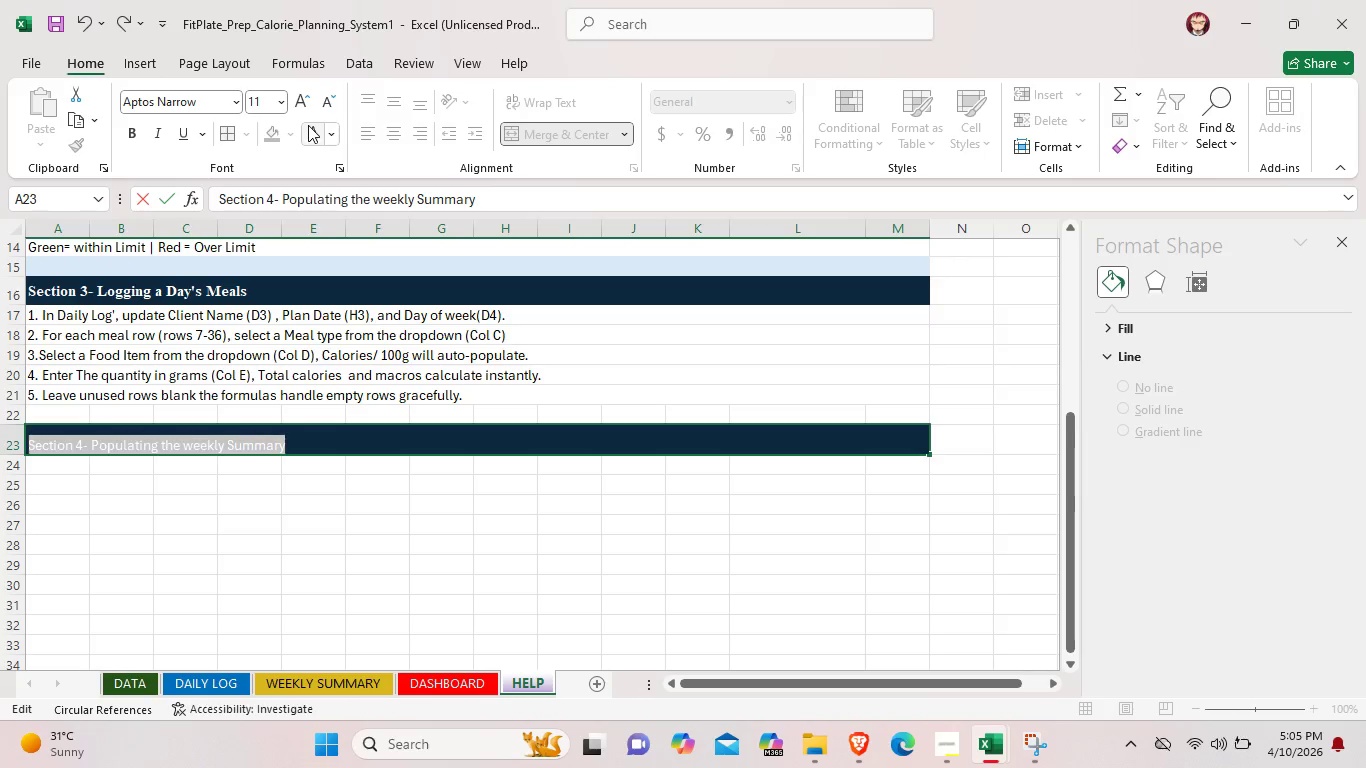 
wait(7.92)
 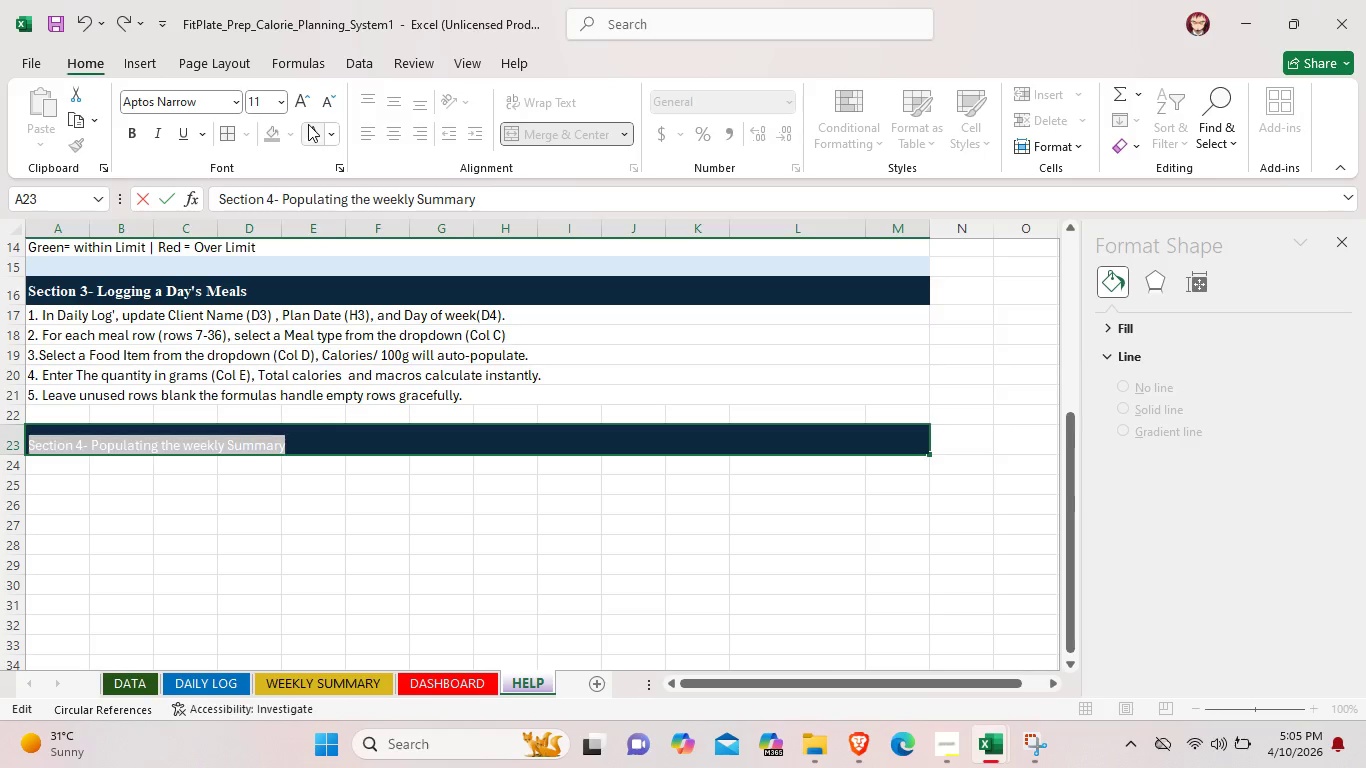 
left_click([134, 135])
 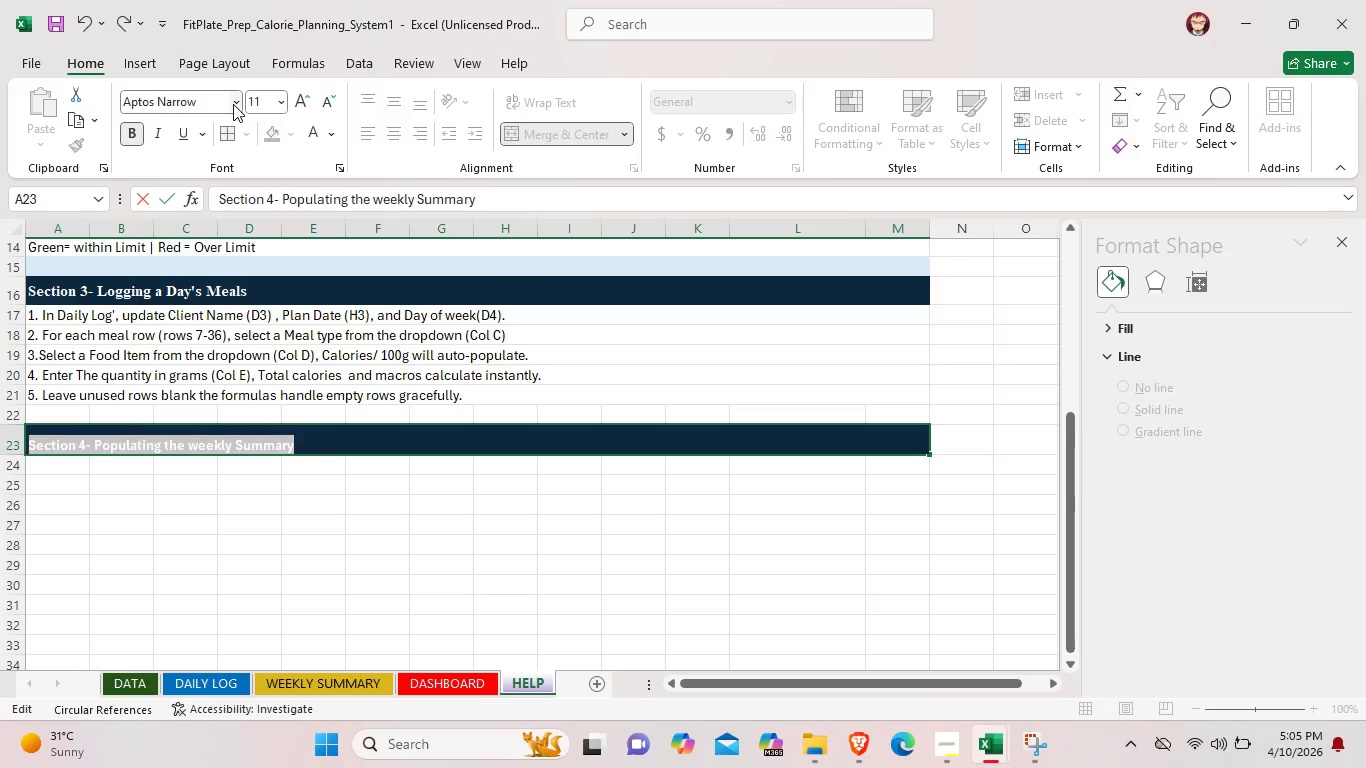 
left_click([233, 104])
 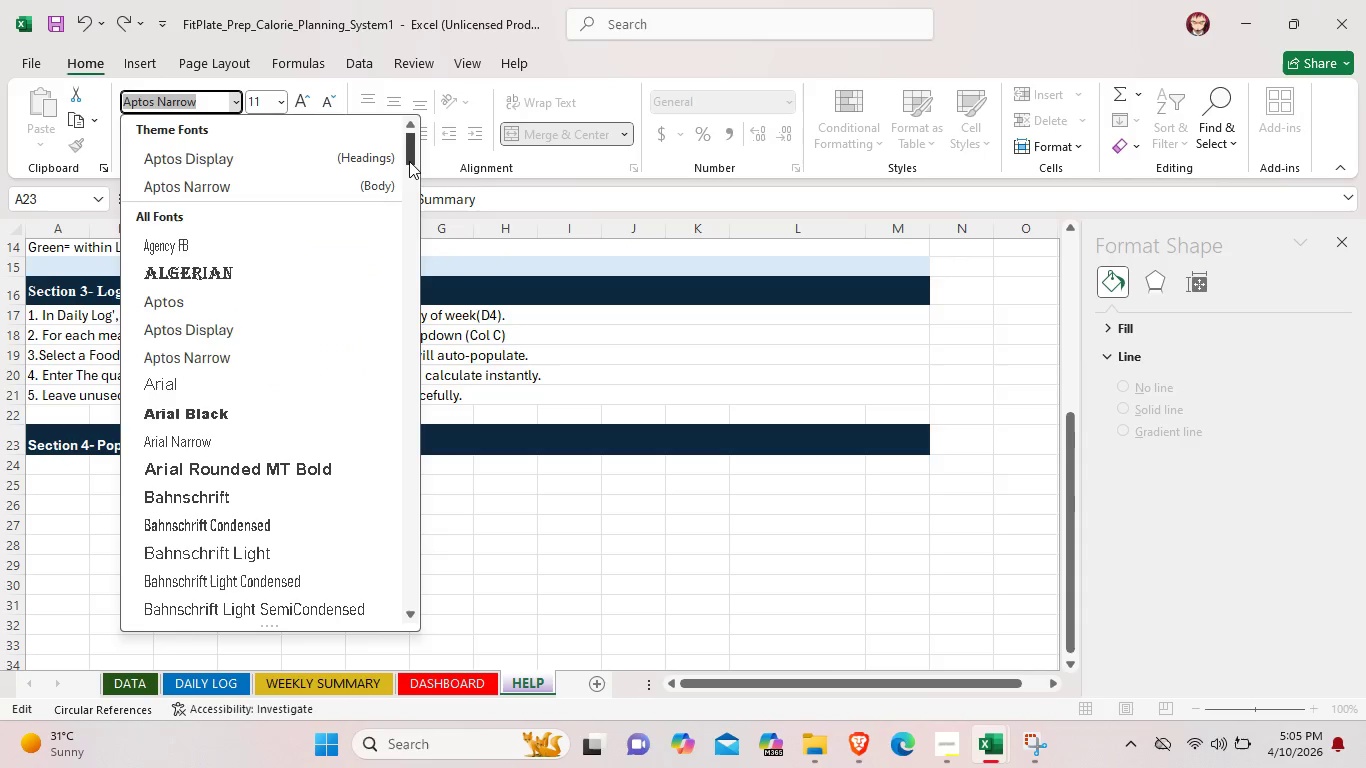 
left_click_drag(start_coordinate=[409, 158], to_coordinate=[429, 568])
 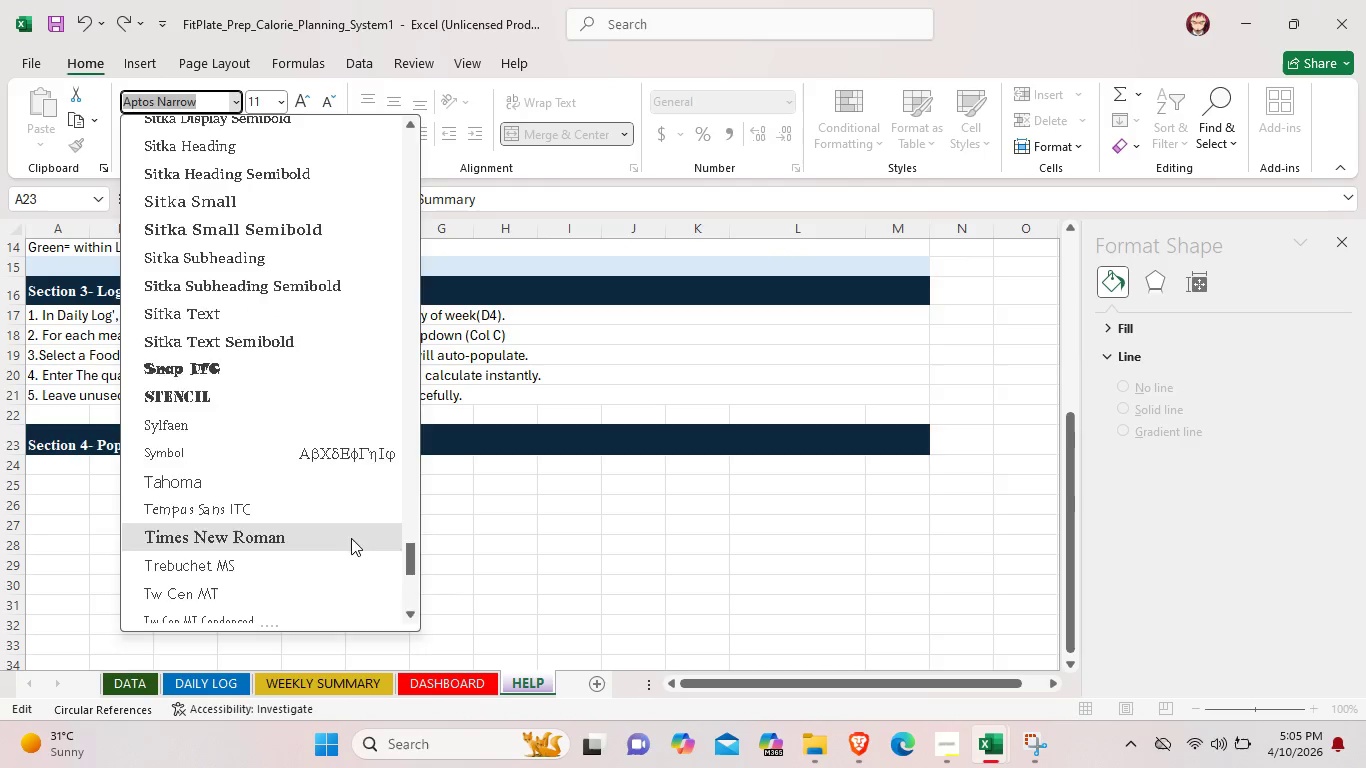 
left_click([351, 538])
 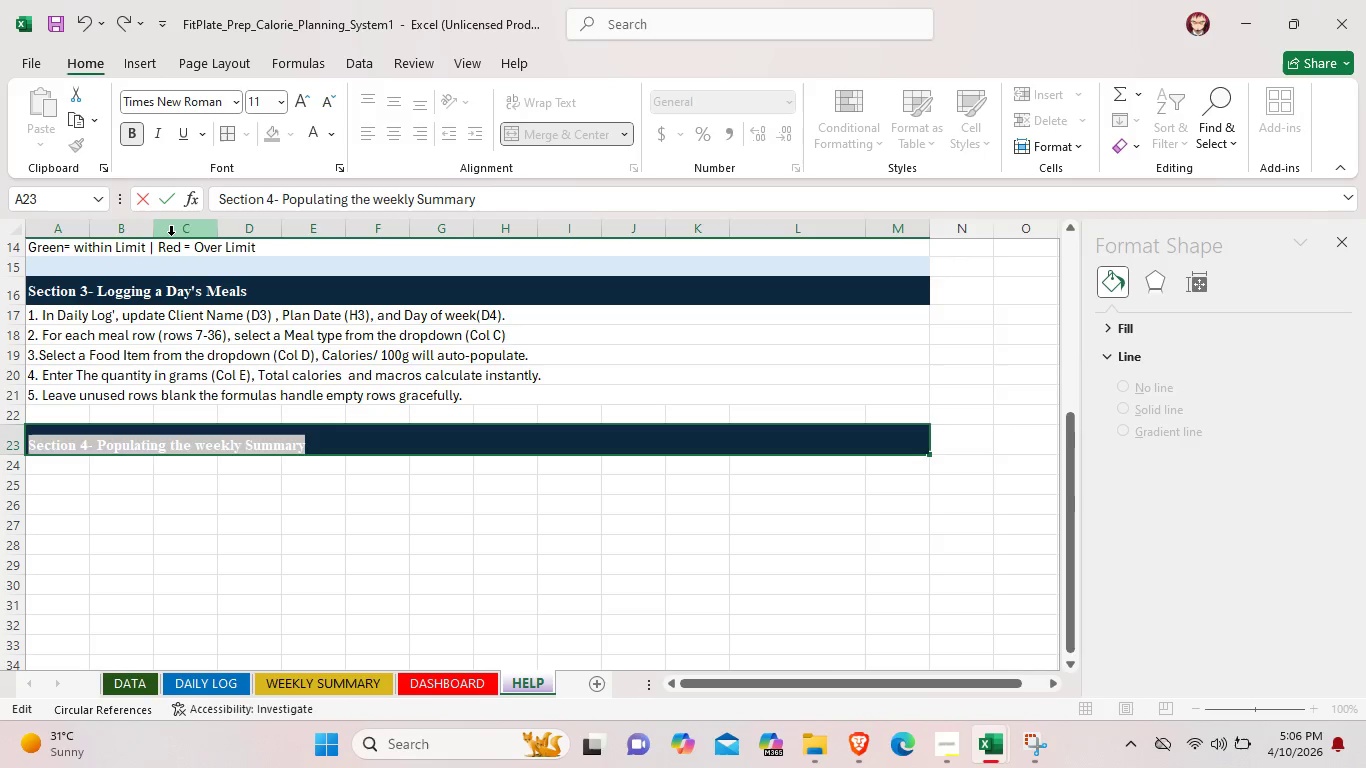 
wait(21.62)
 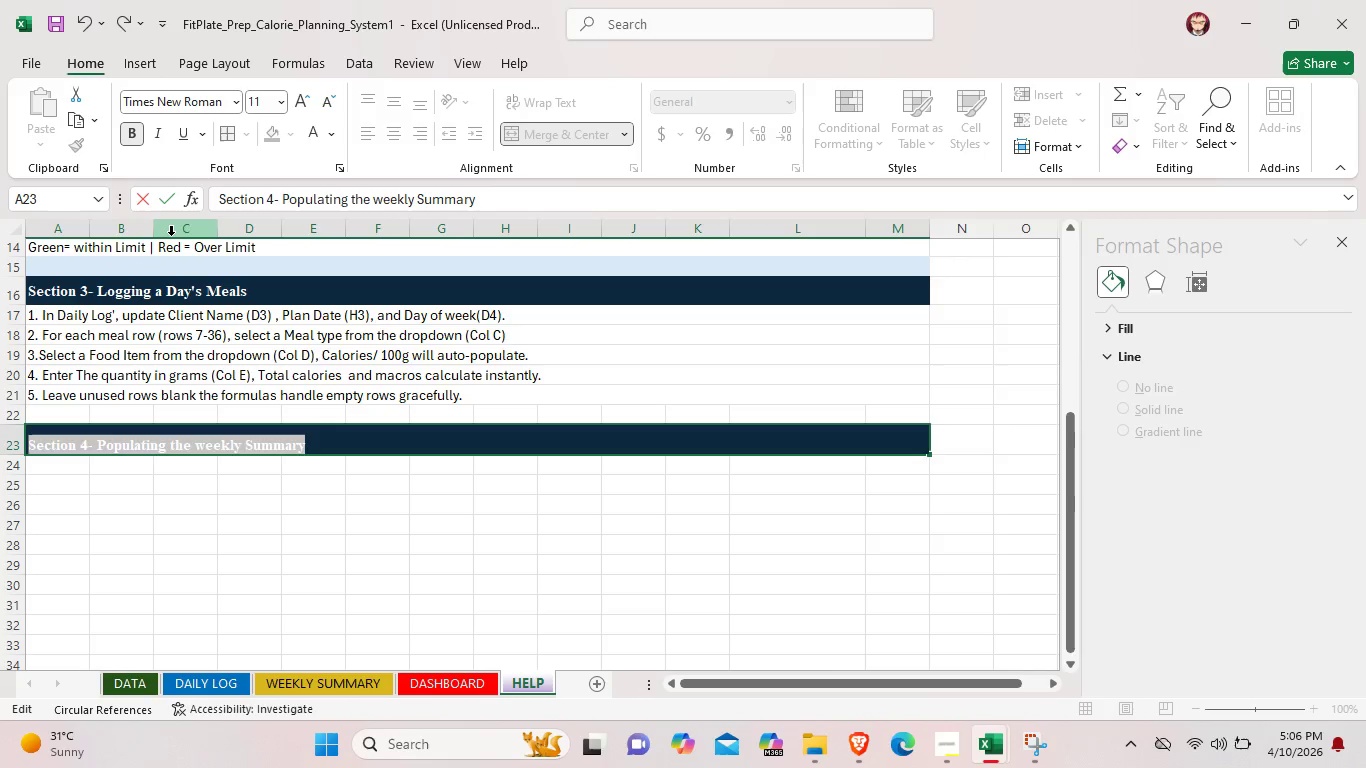 
left_click([632, 377])
 